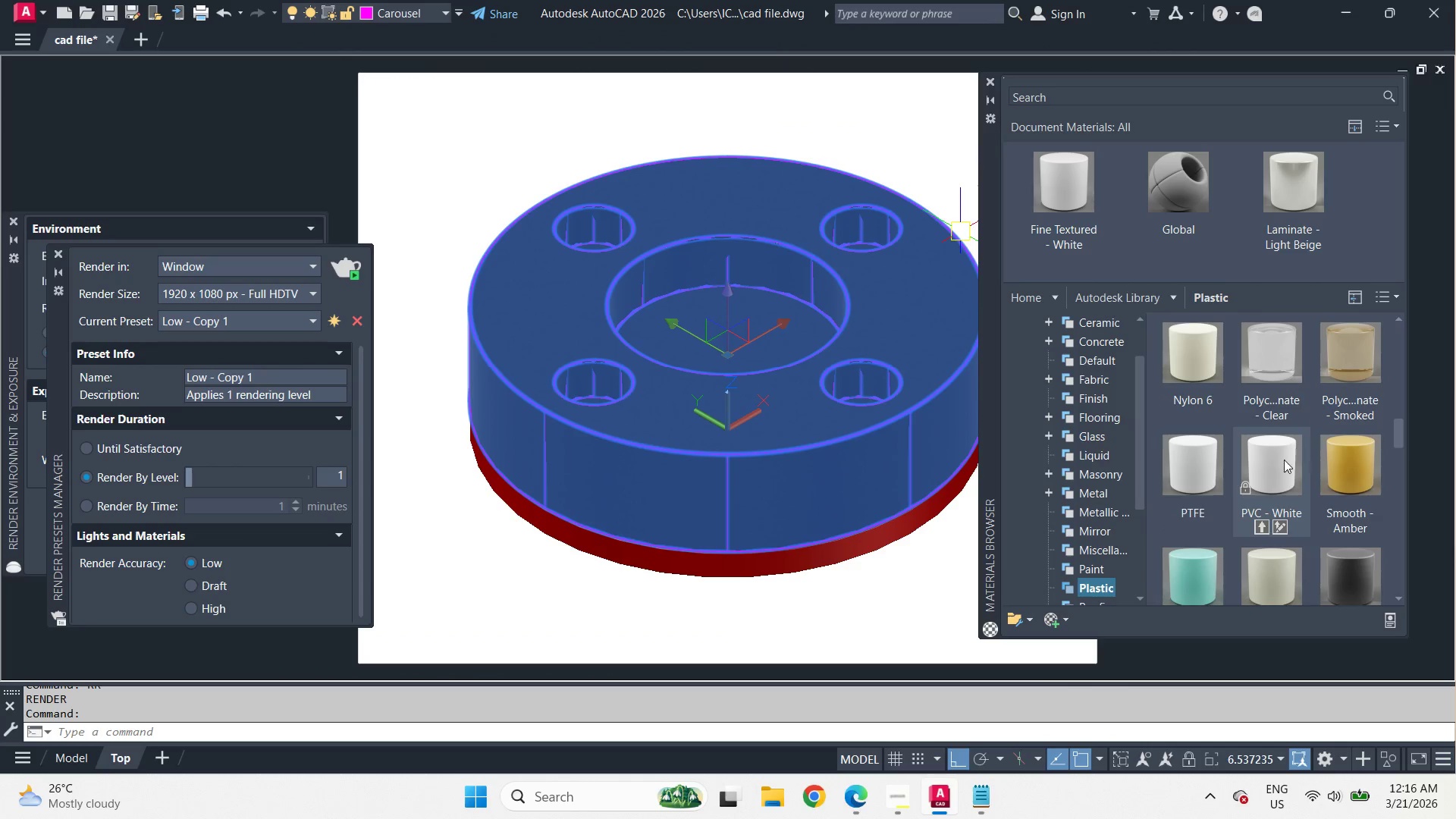 
right_click([1279, 469])
 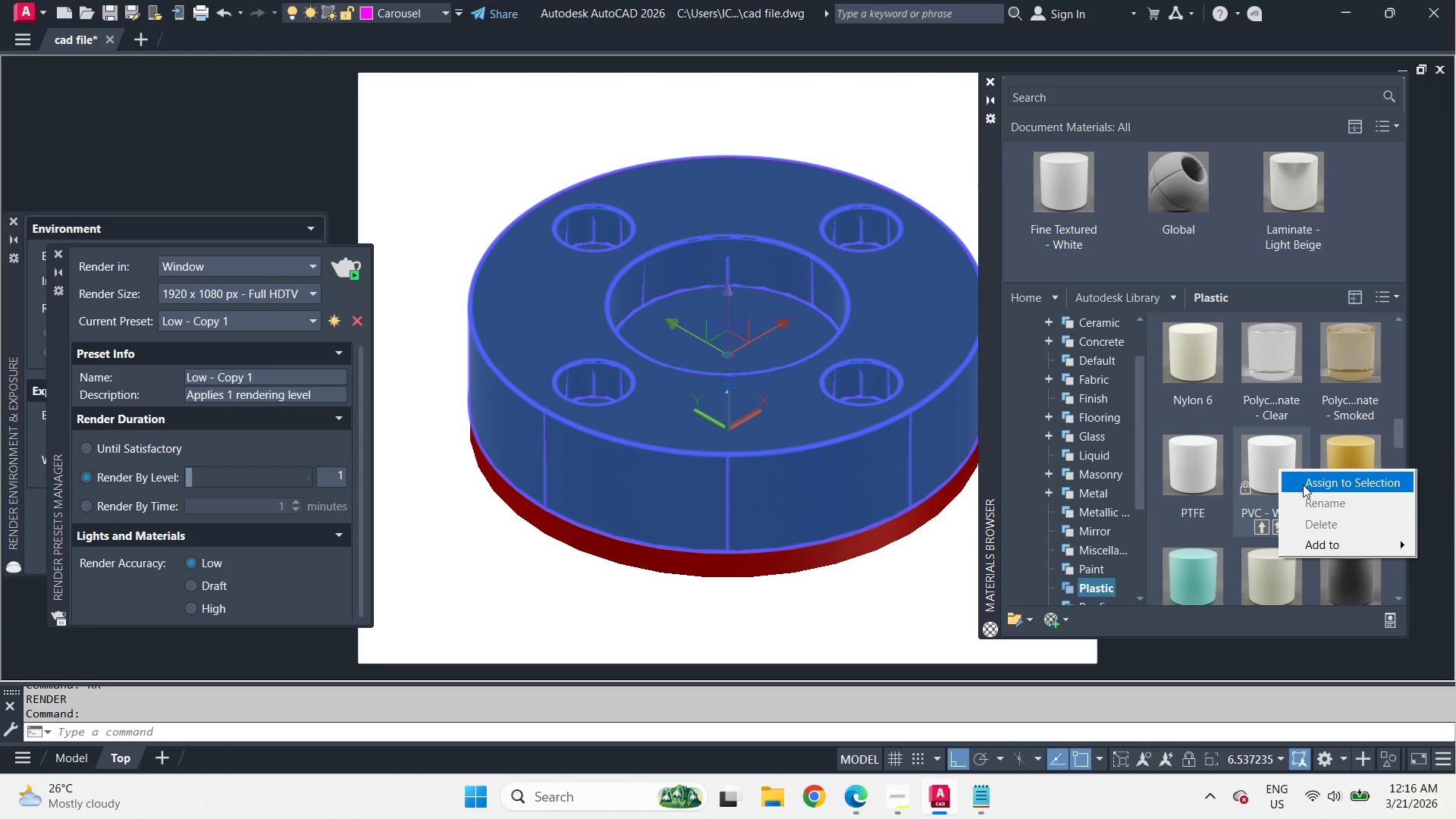 
left_click([1303, 485])
 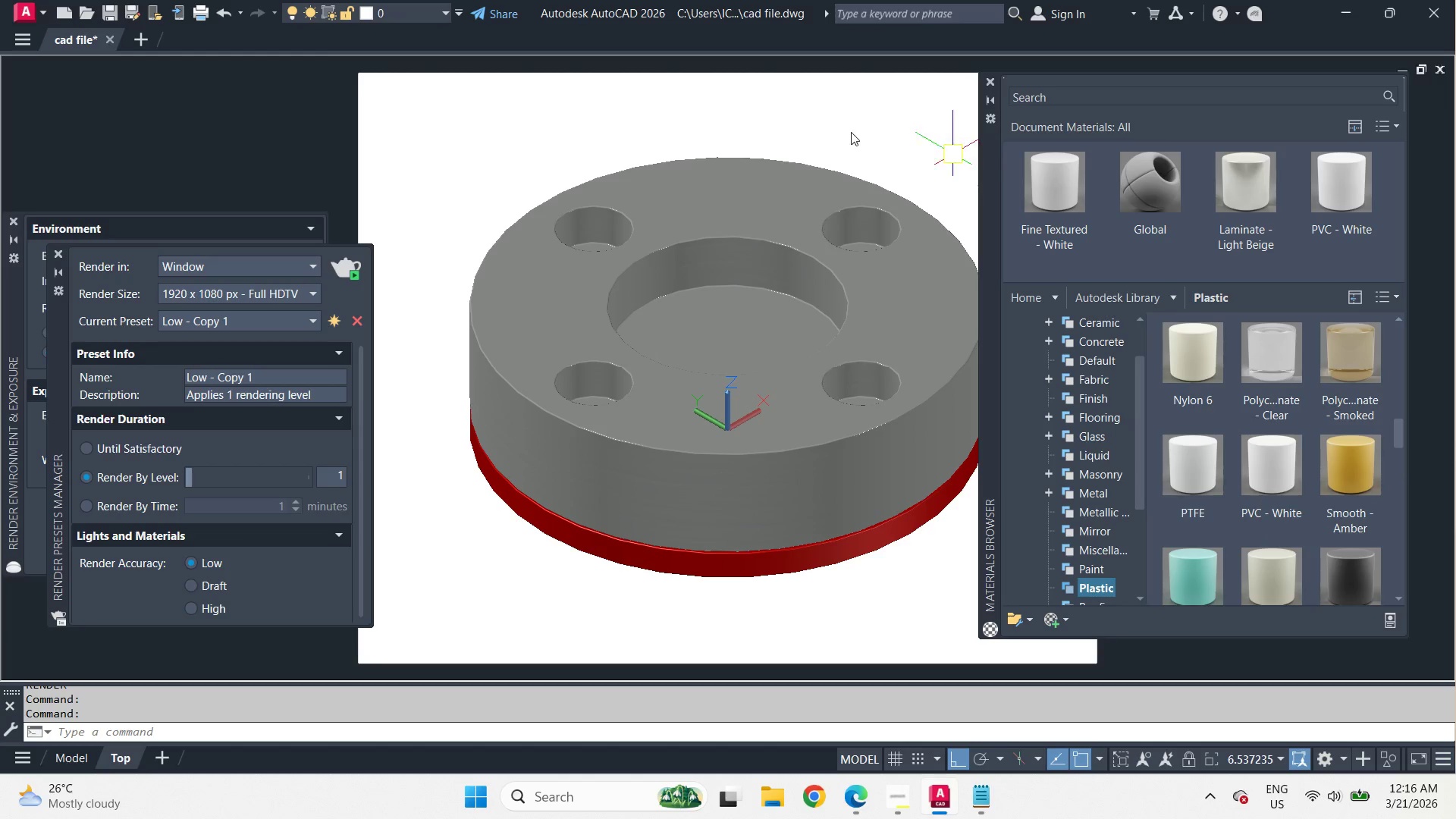 
type(rr )
 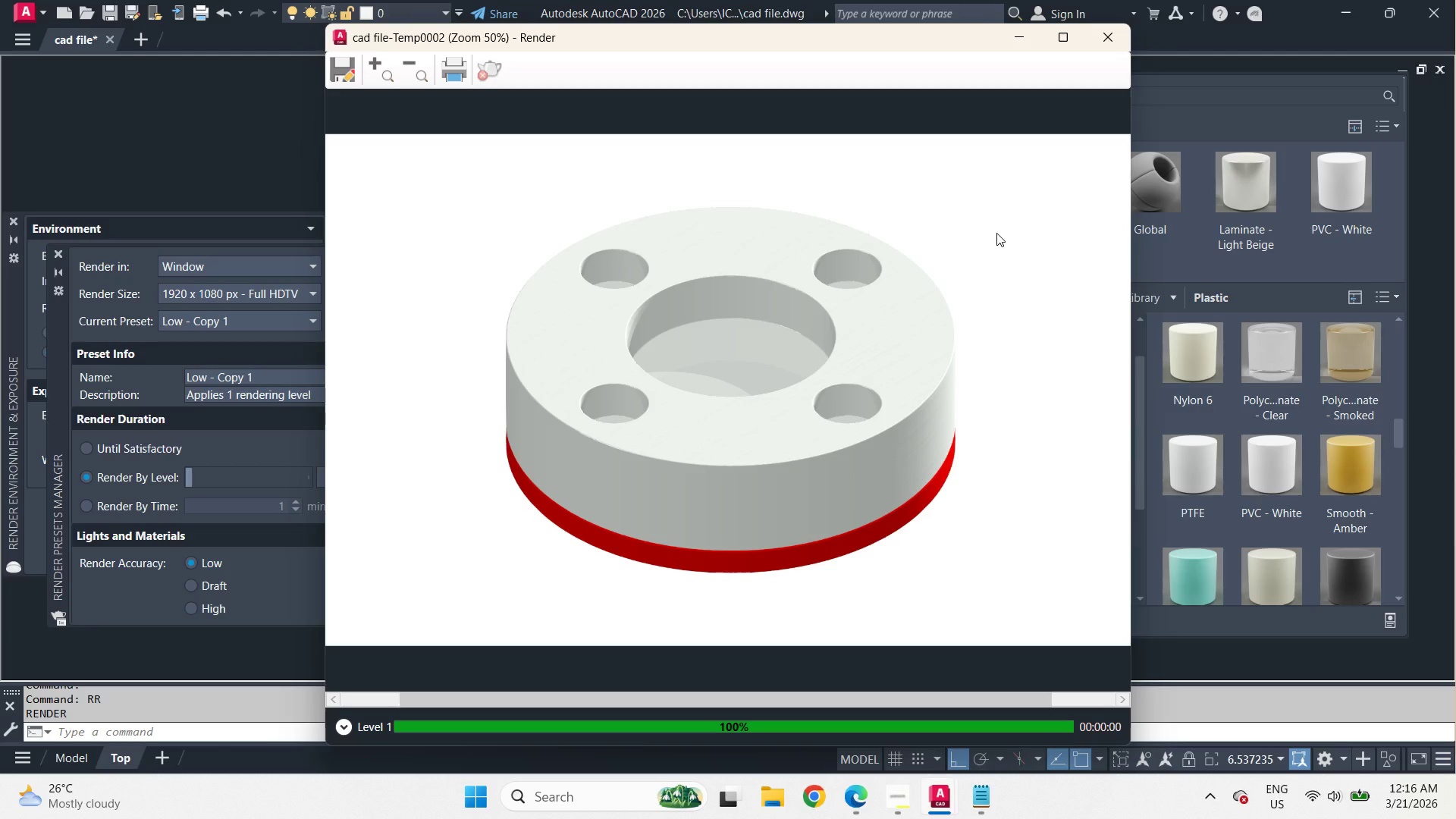 
wait(24.88)
 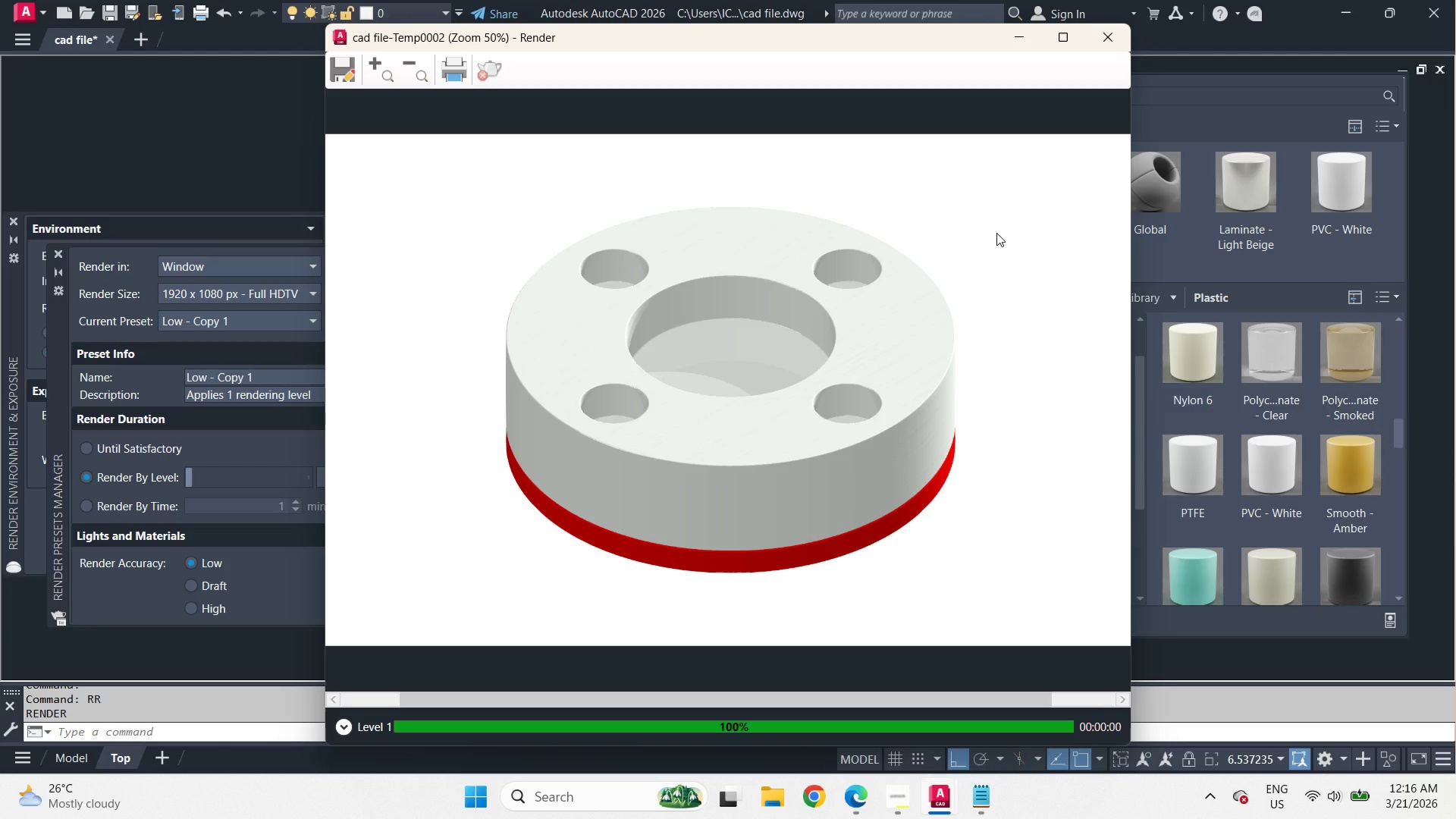 
left_click([1016, 173])
 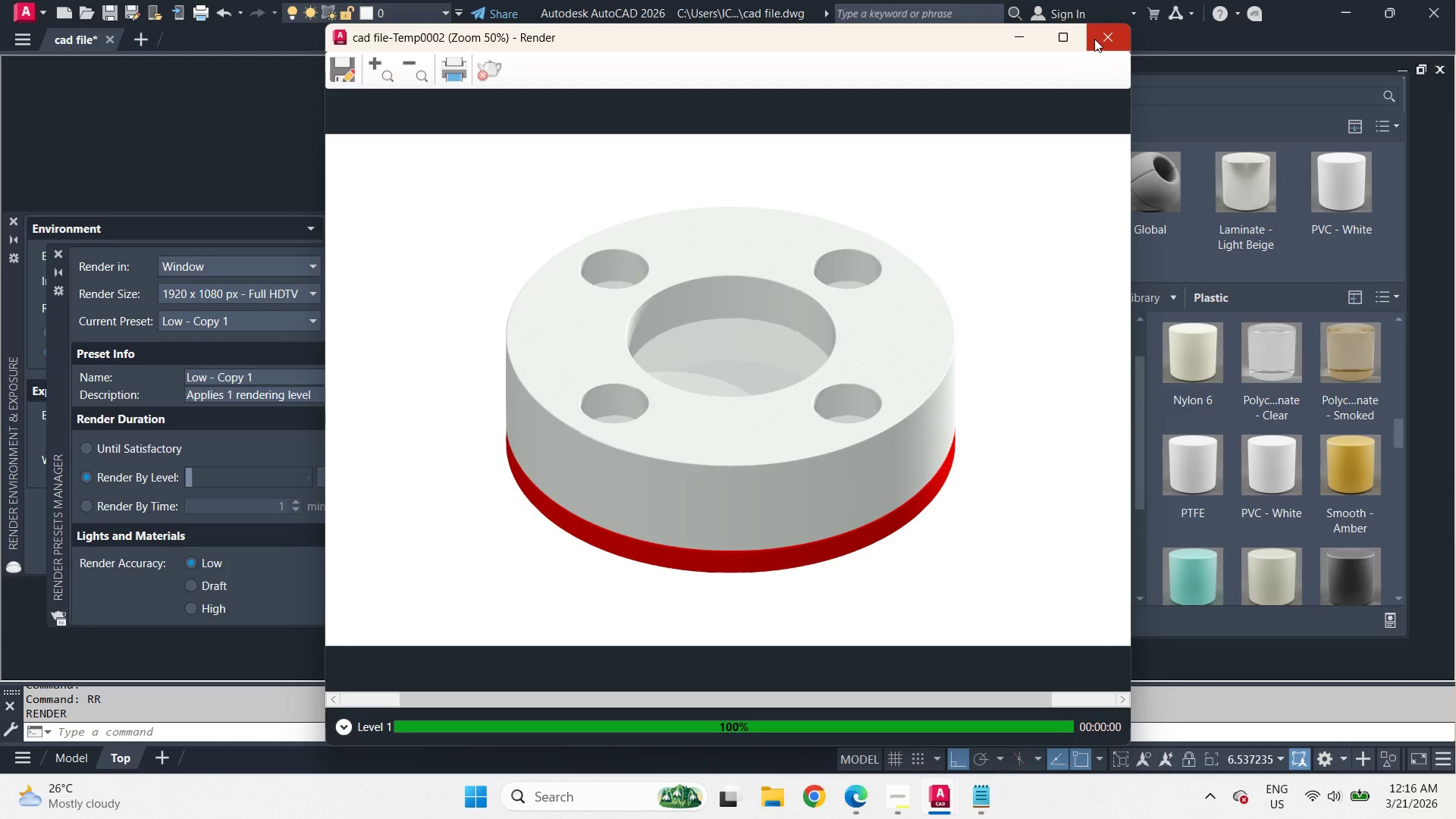 
left_click([1094, 38])
 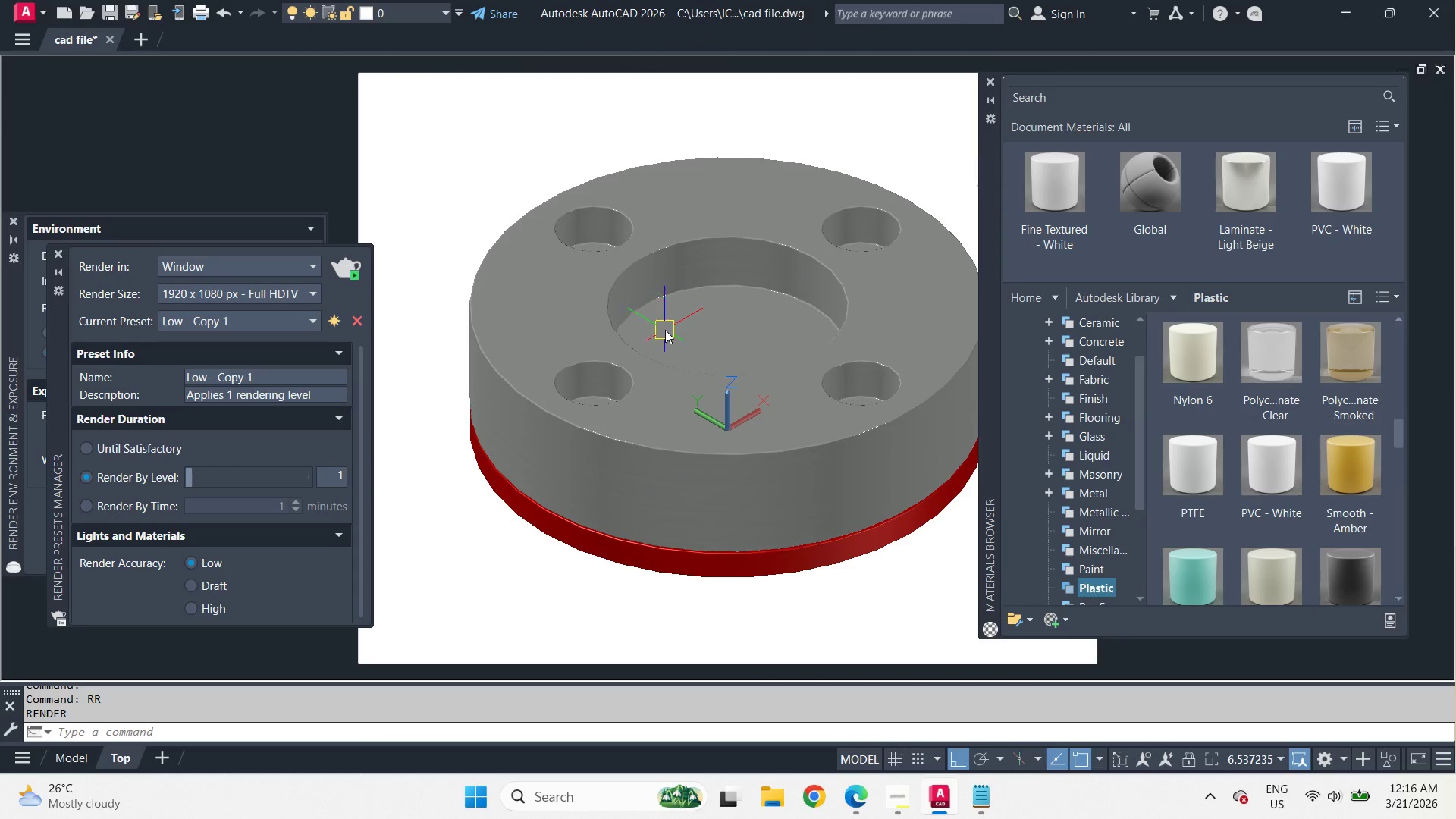 
scroll: coordinate [603, 315], scroll_direction: down, amount: 1.0
 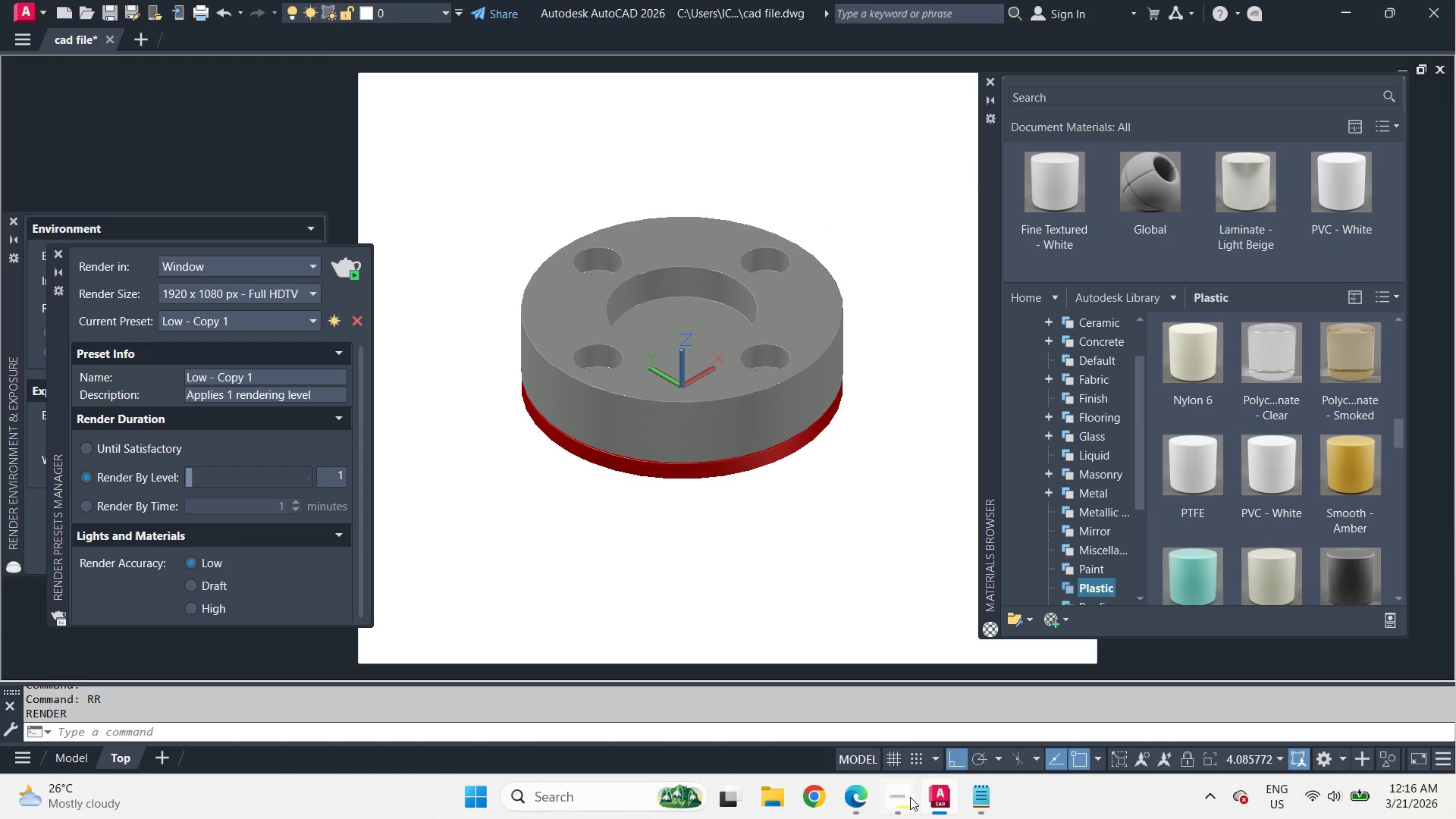 
left_click([73, 758])
 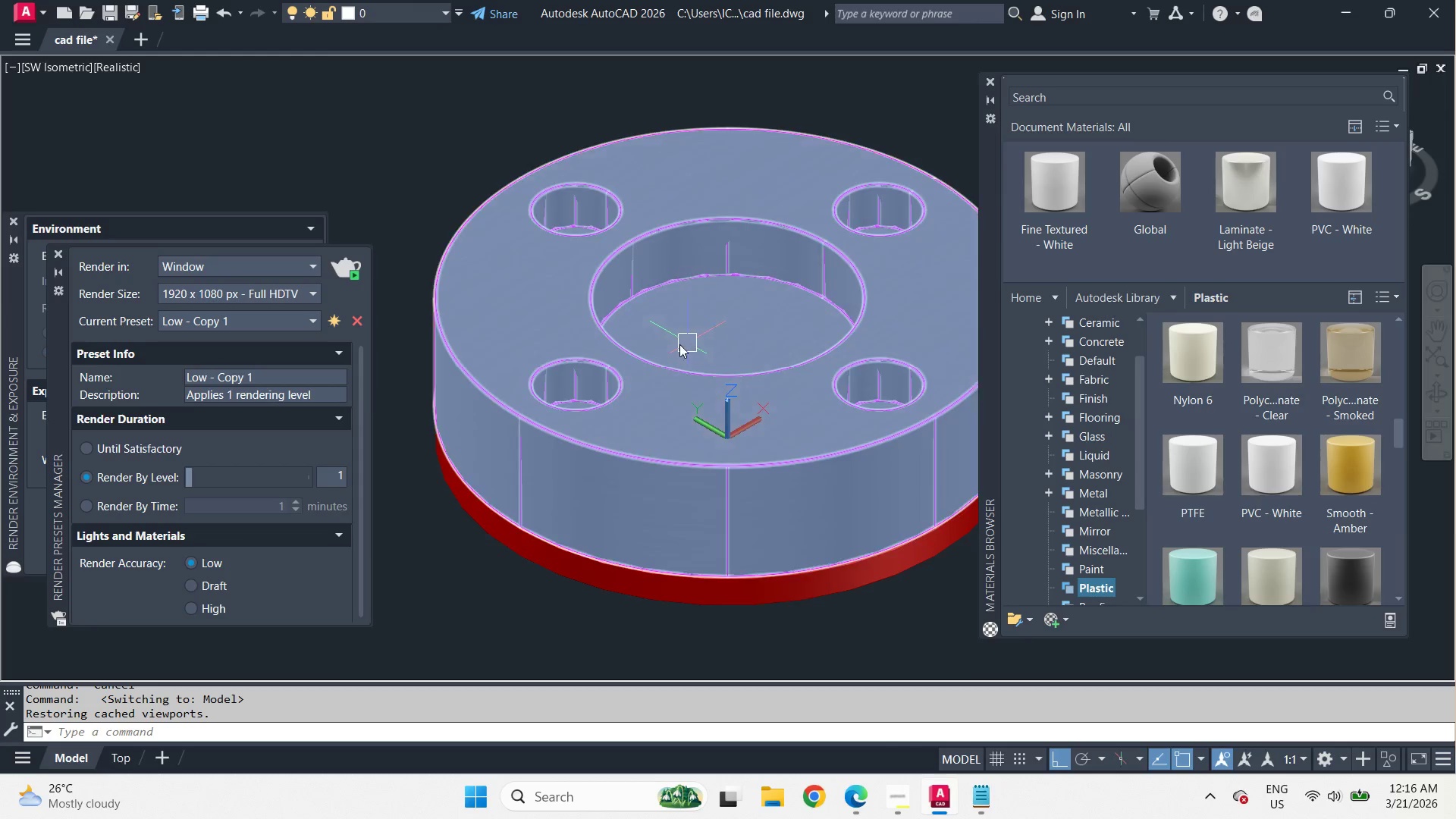 
scroll: coordinate [568, 387], scroll_direction: down, amount: 4.0
 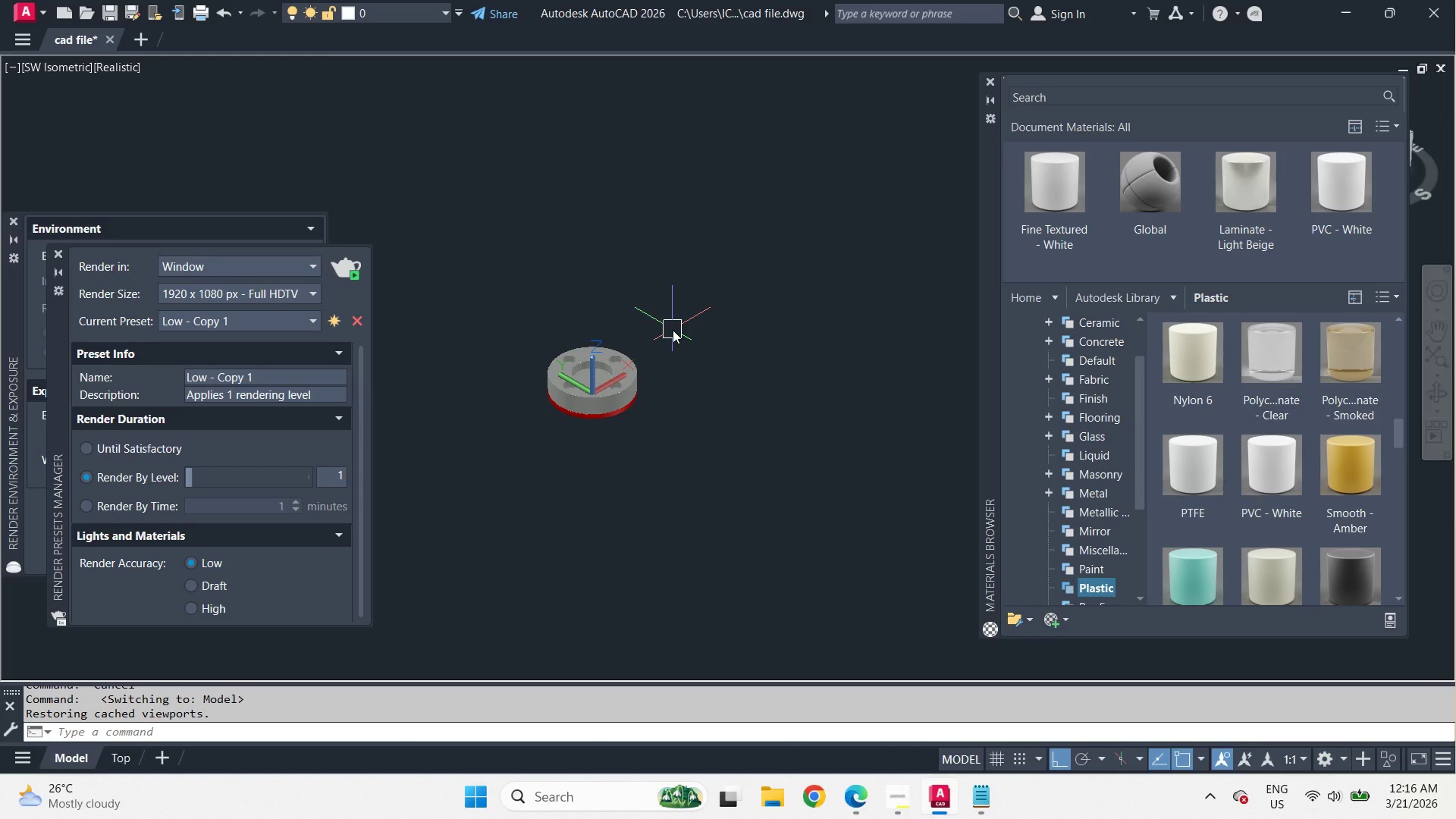 
key(Minus)
 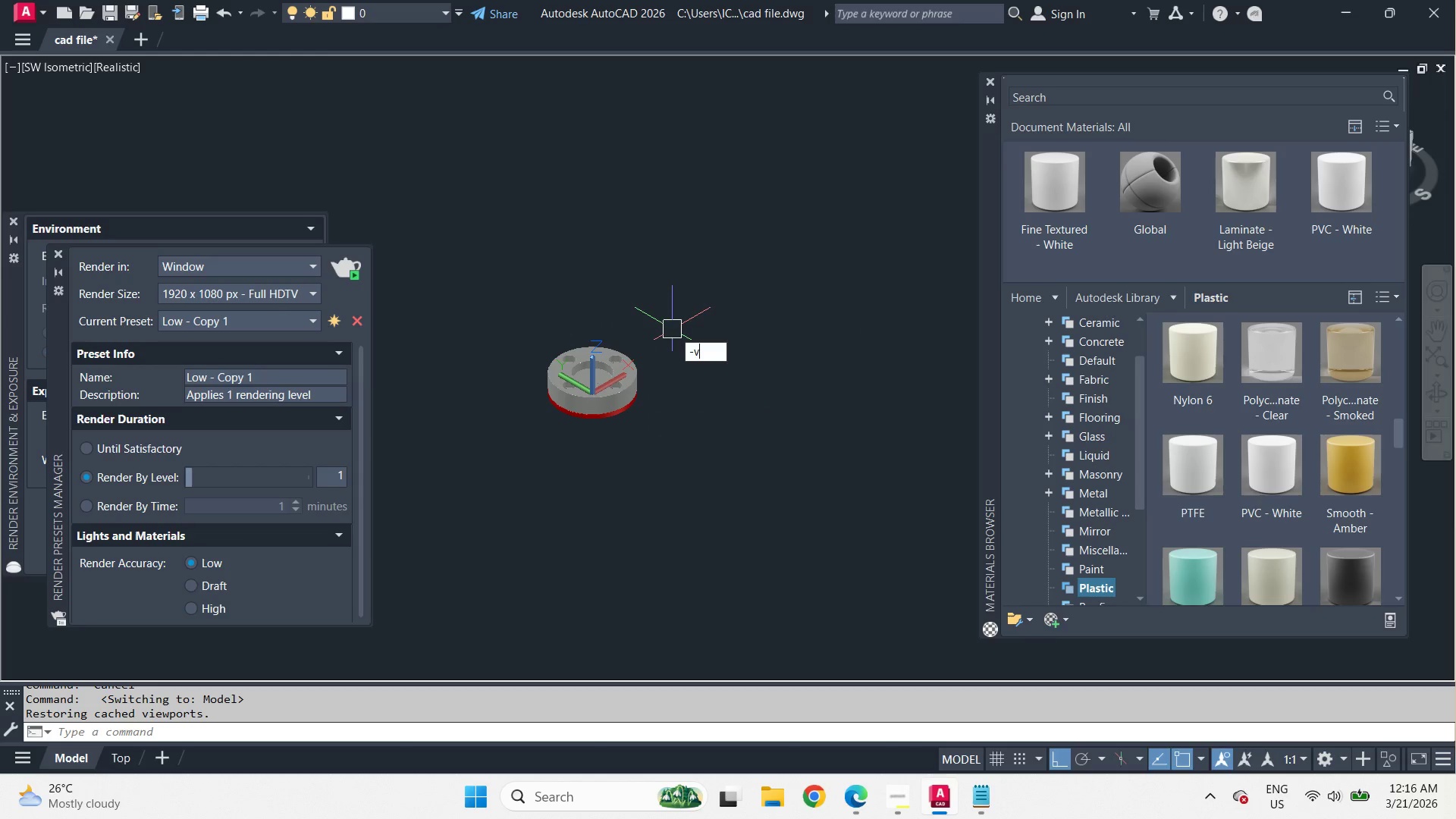 
key(V)
 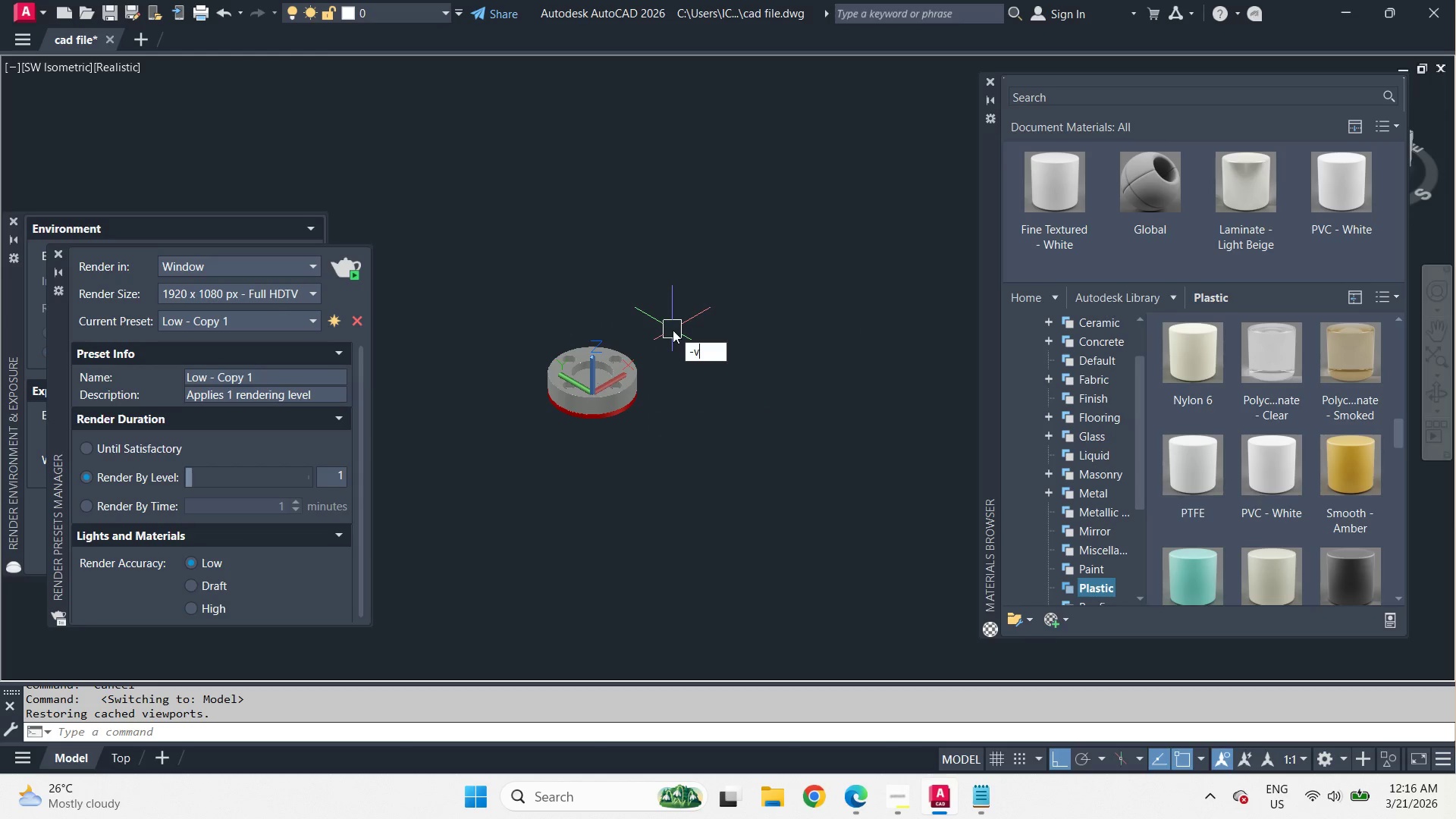 
key(Space)
 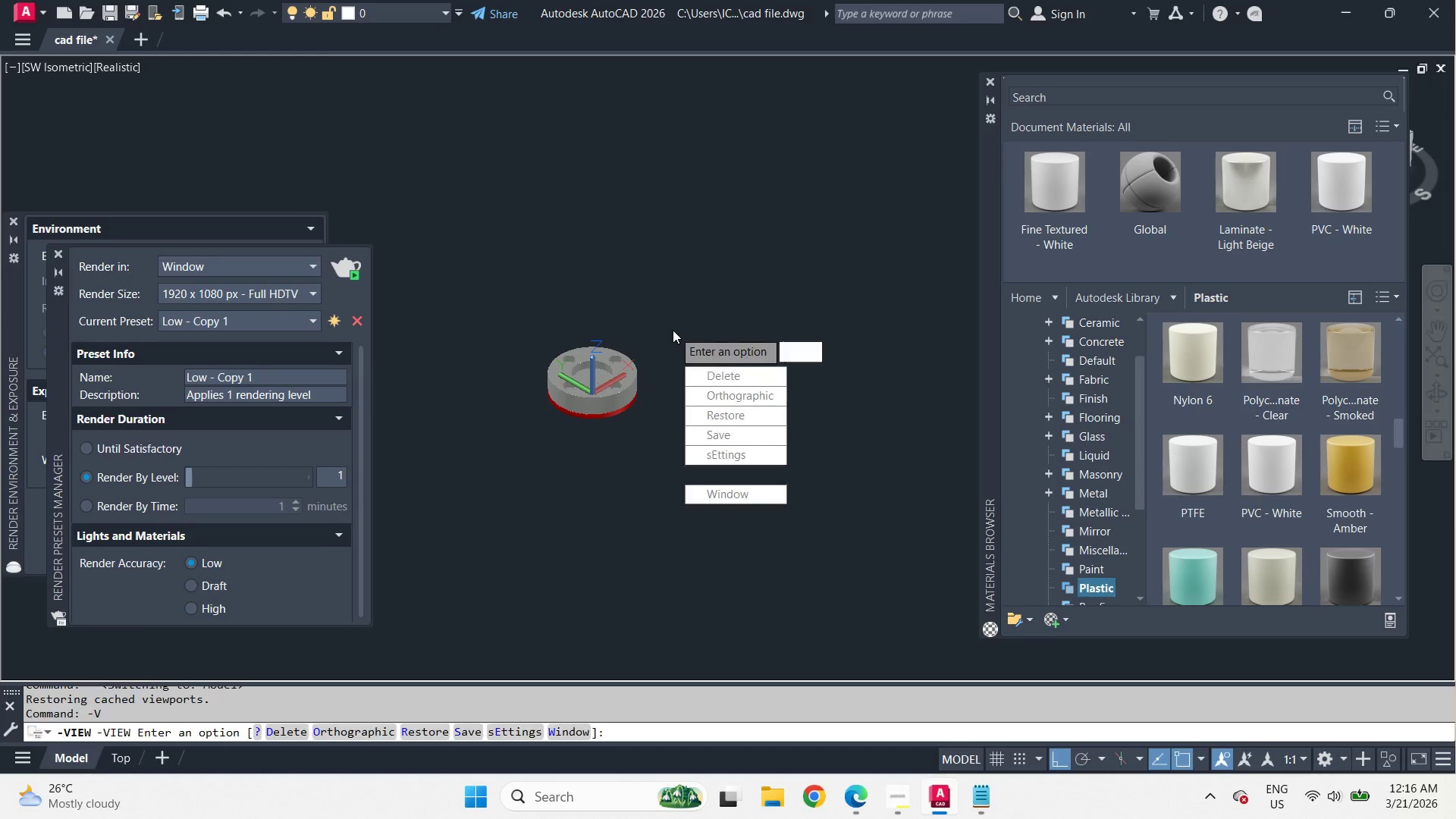 
key(T)
 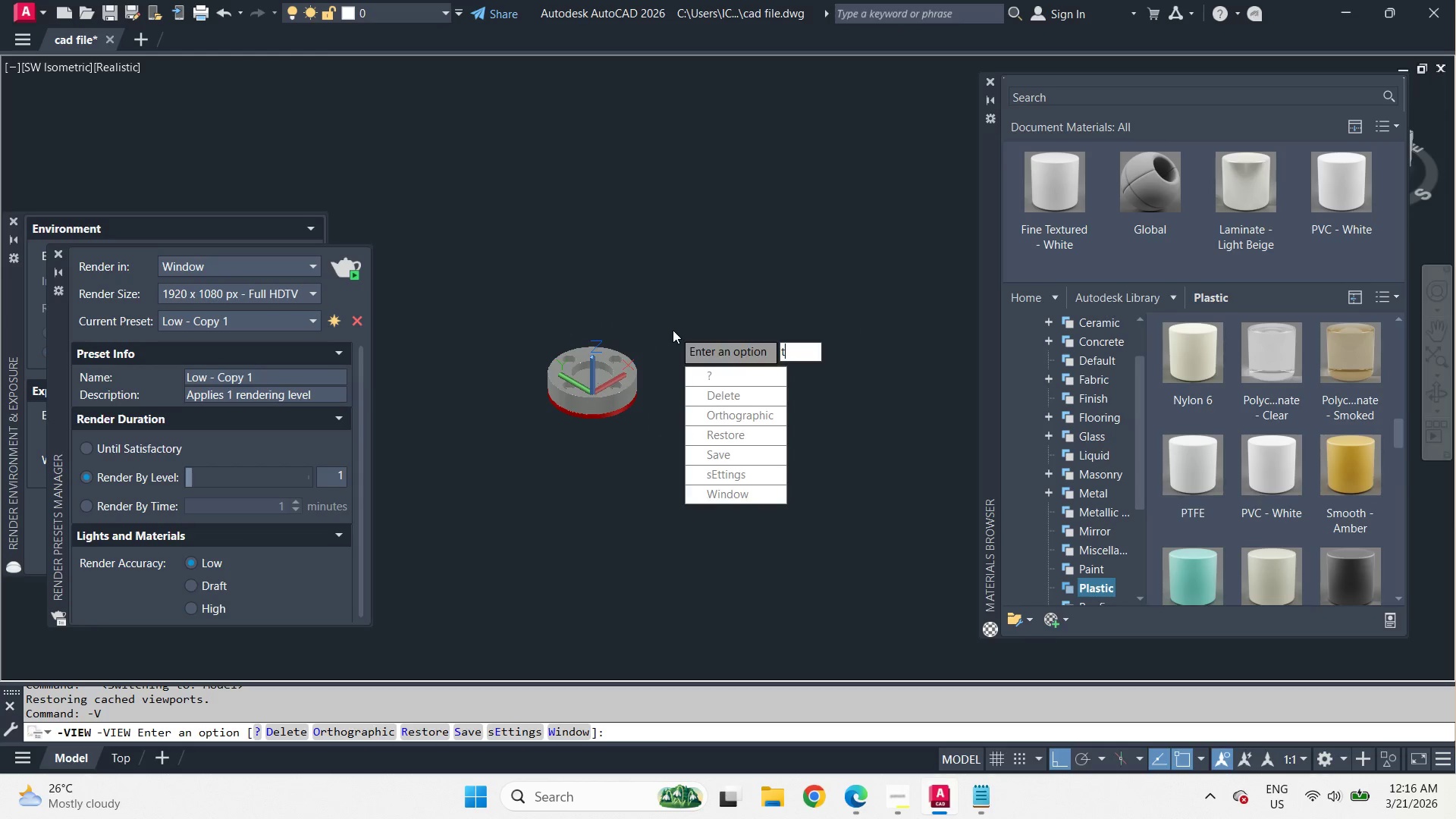 
key(Space)
 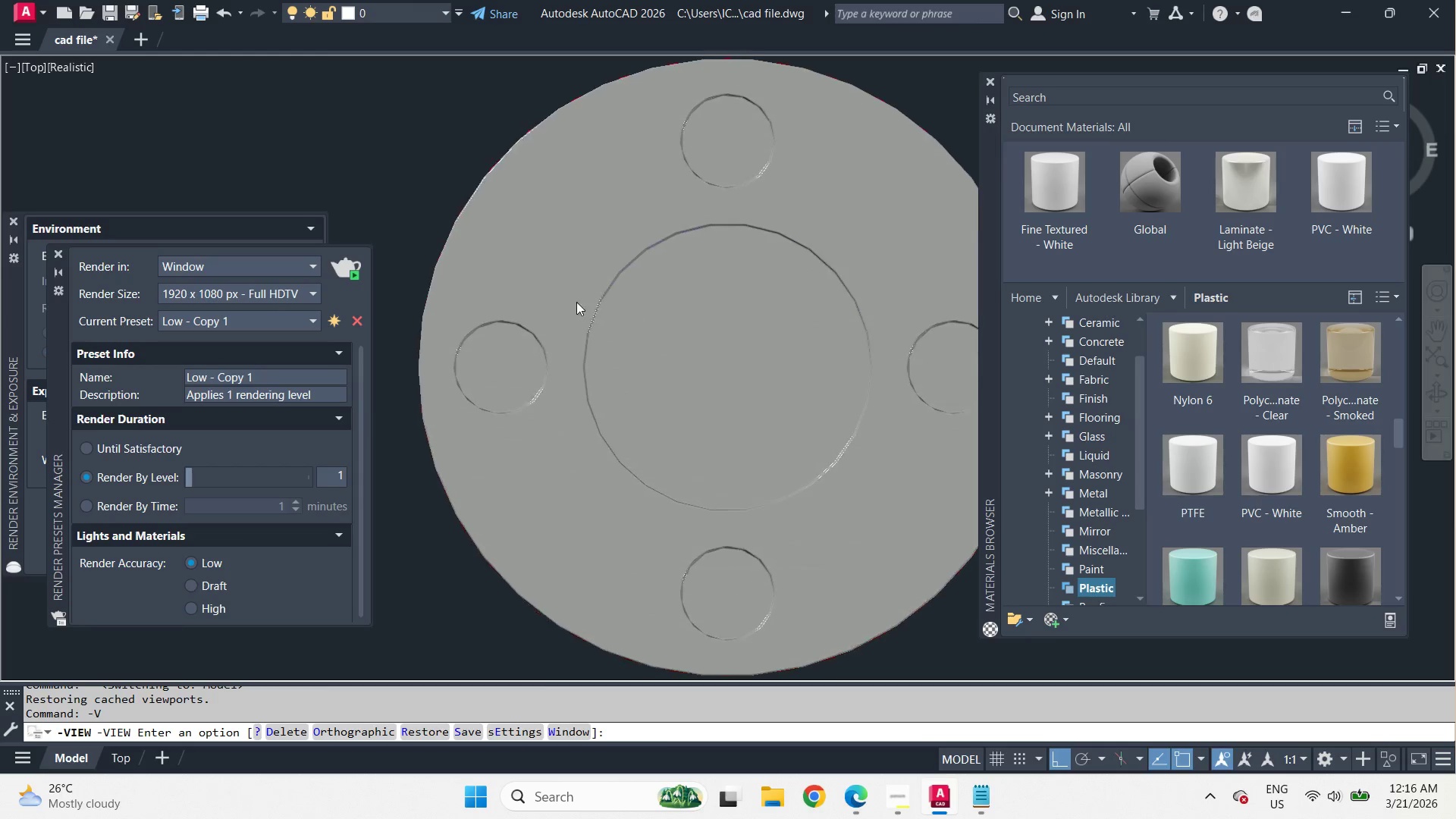 
scroll: coordinate [488, 285], scroll_direction: down, amount: 3.0
 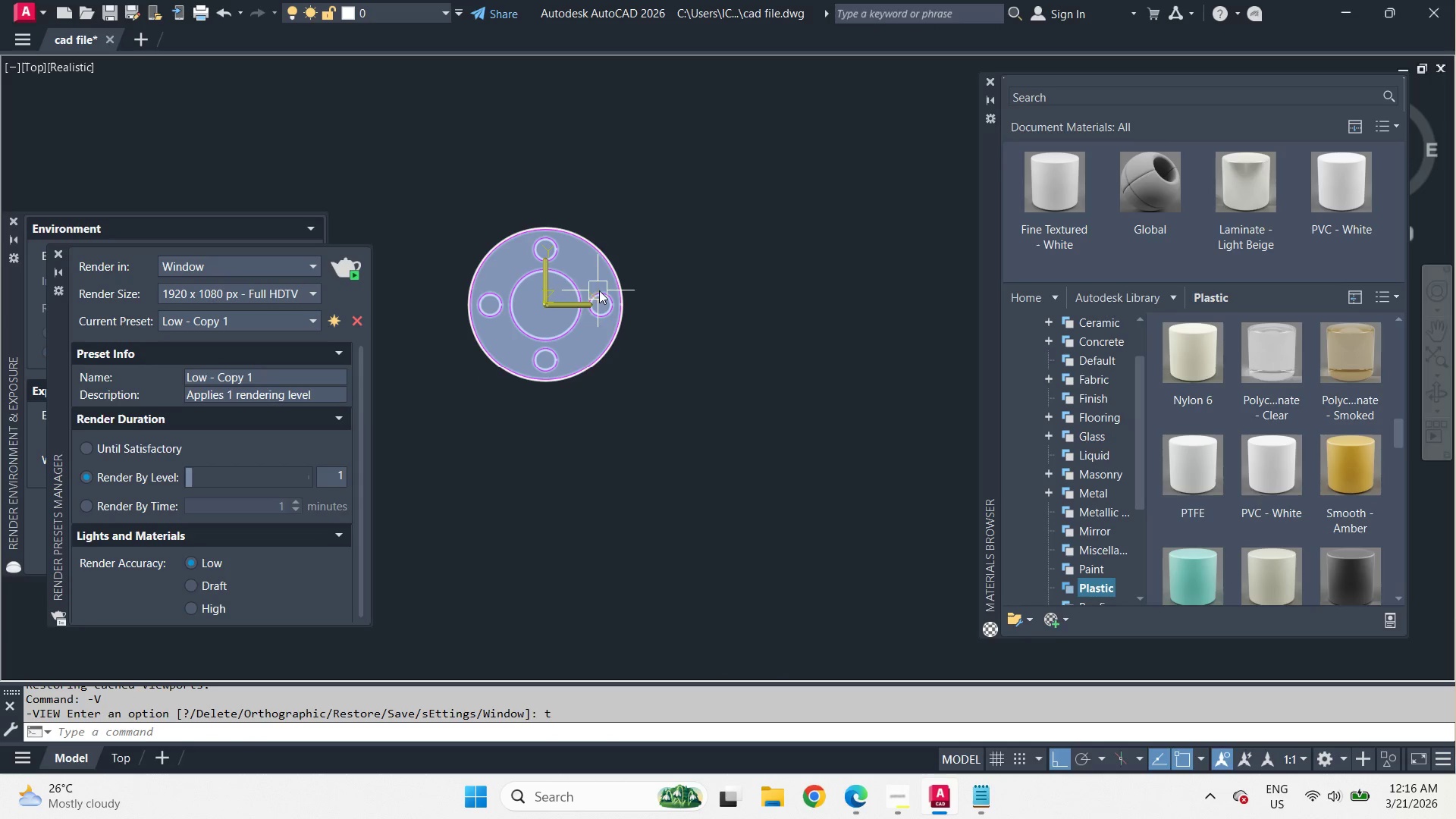 
left_click([605, 283])
 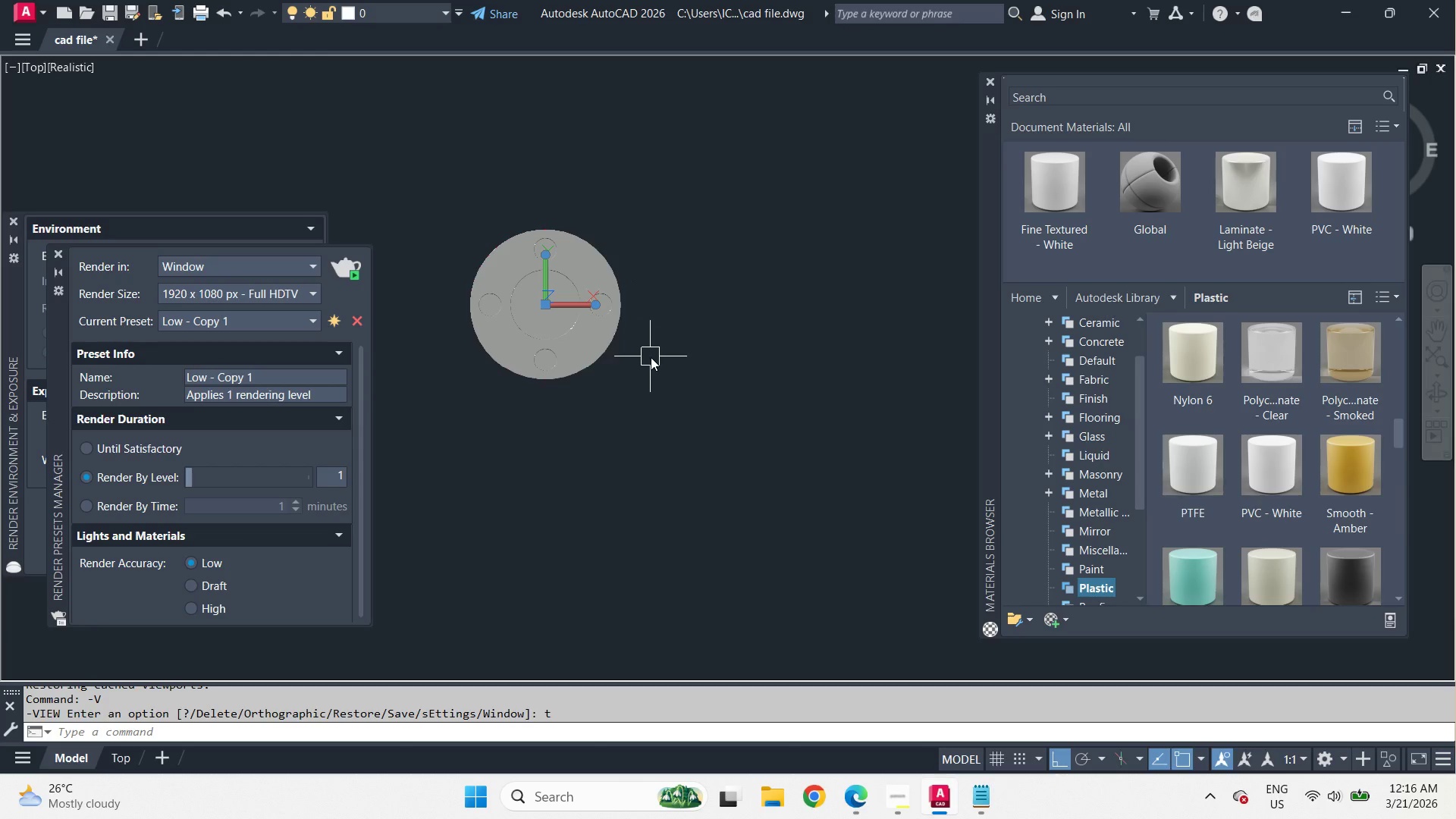 
key(Escape)
 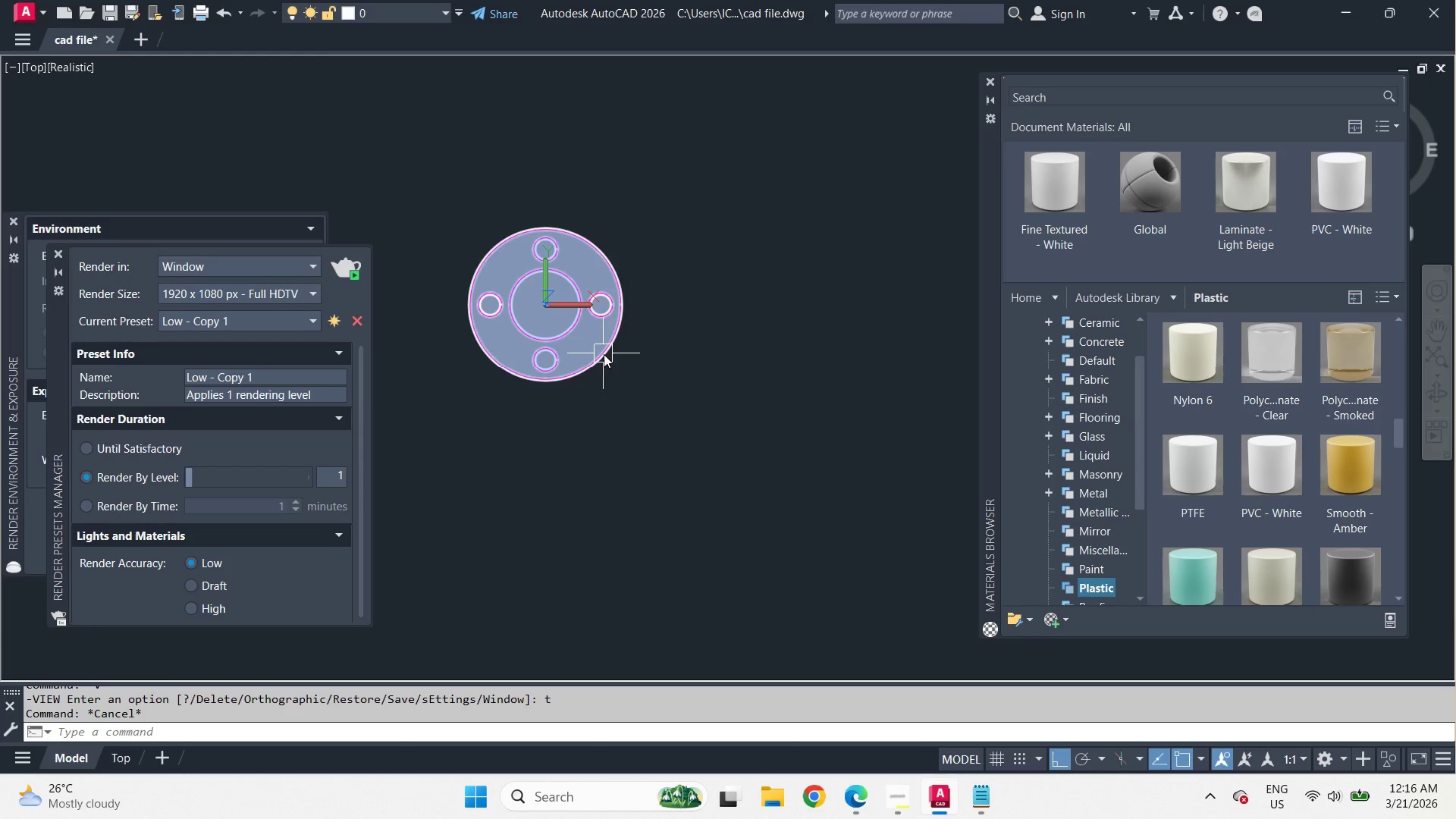 
left_click([604, 353])
 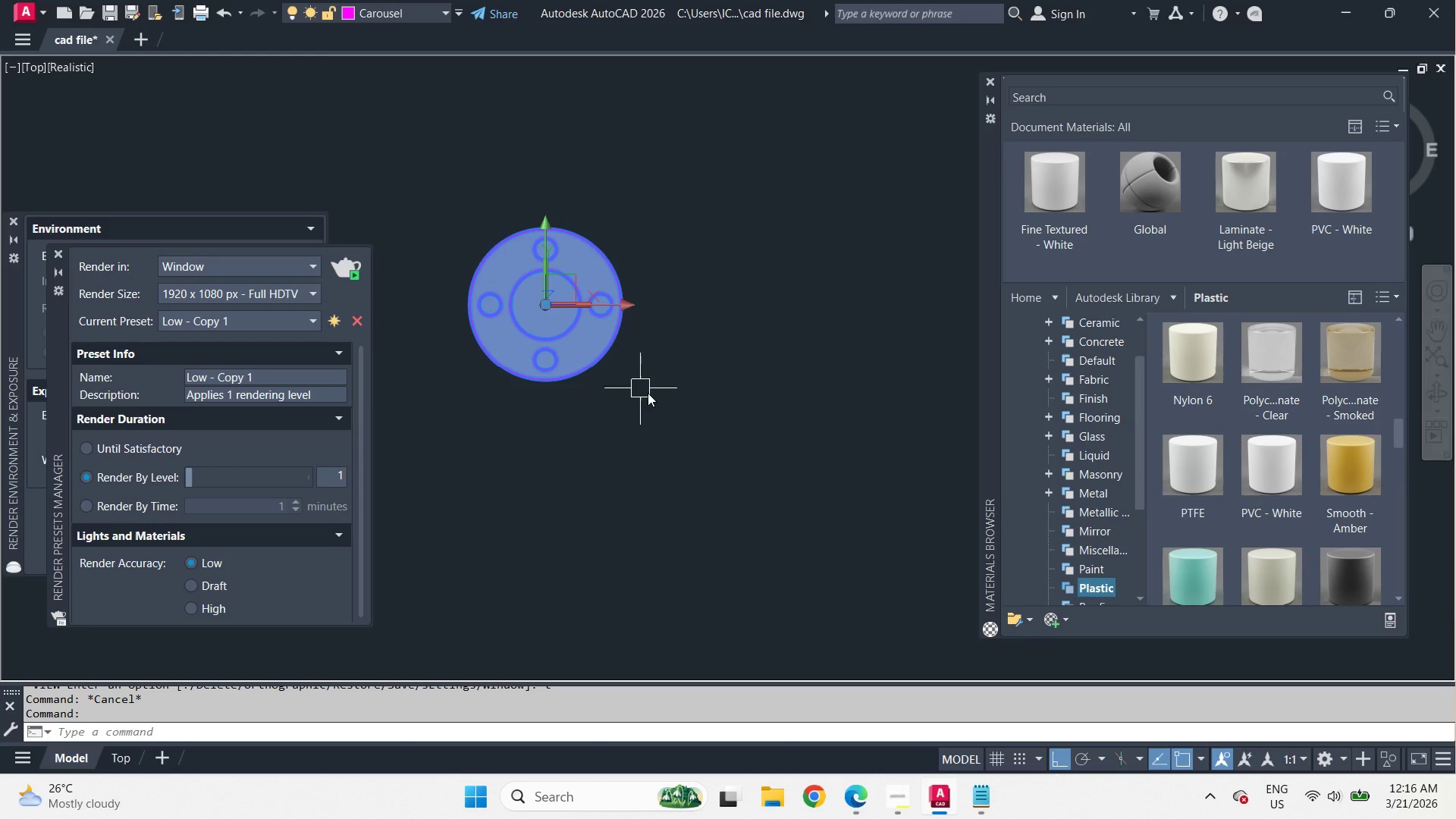 
key(M)
 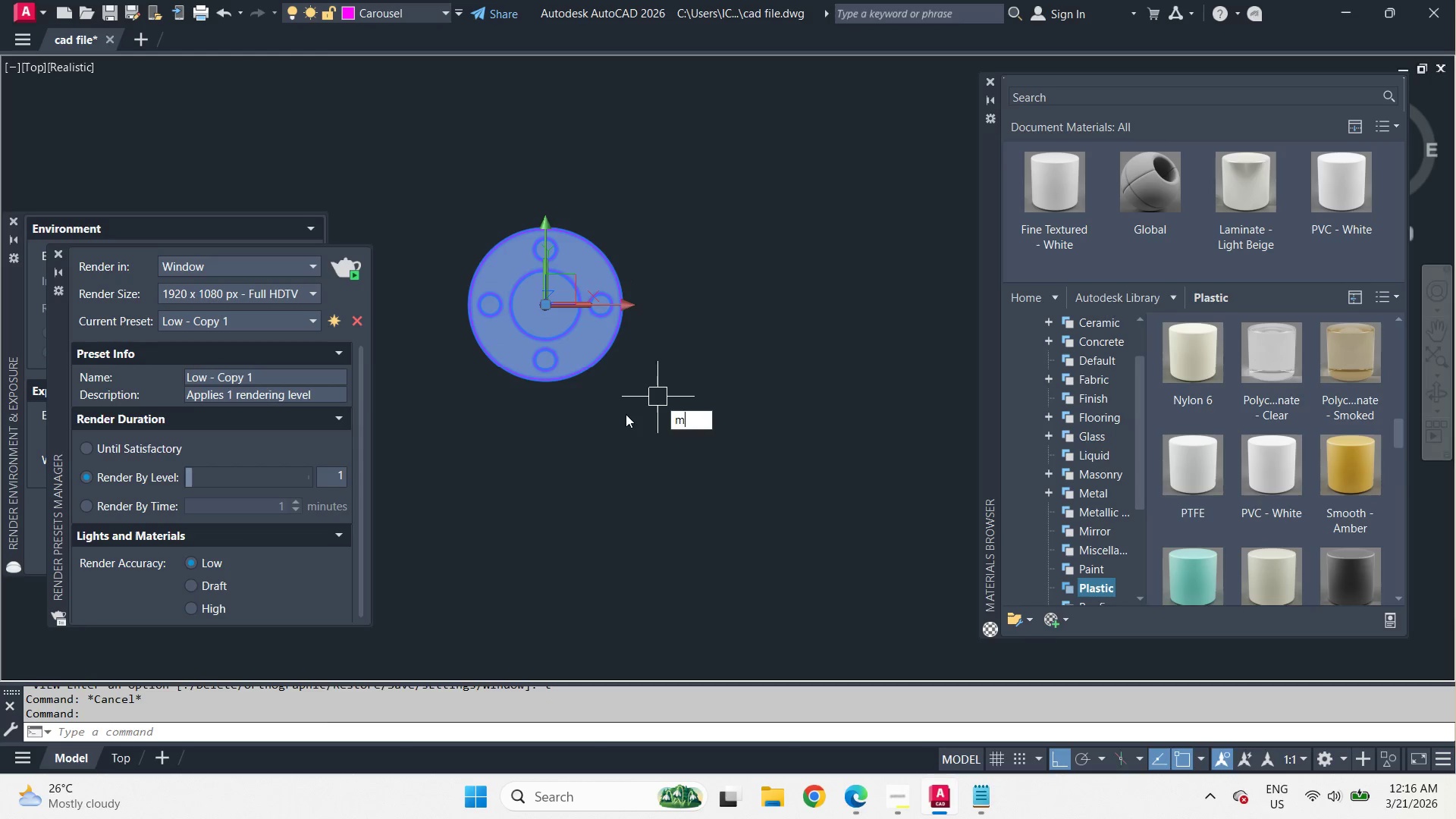 
hold_key(key=Space, duration=11.78)
 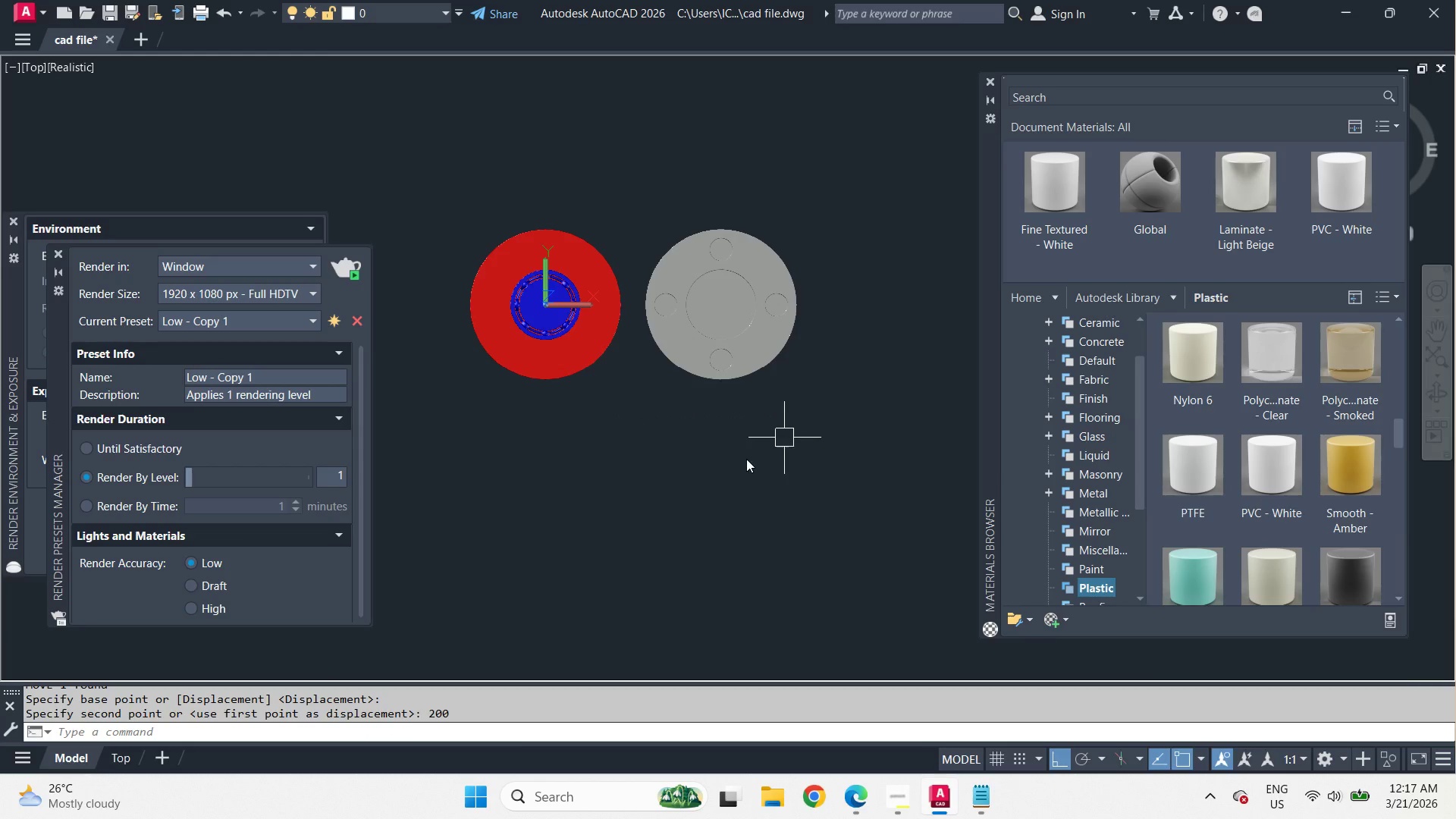 
left_click_drag(start_coordinate=[617, 418], to_coordinate=[621, 419])
 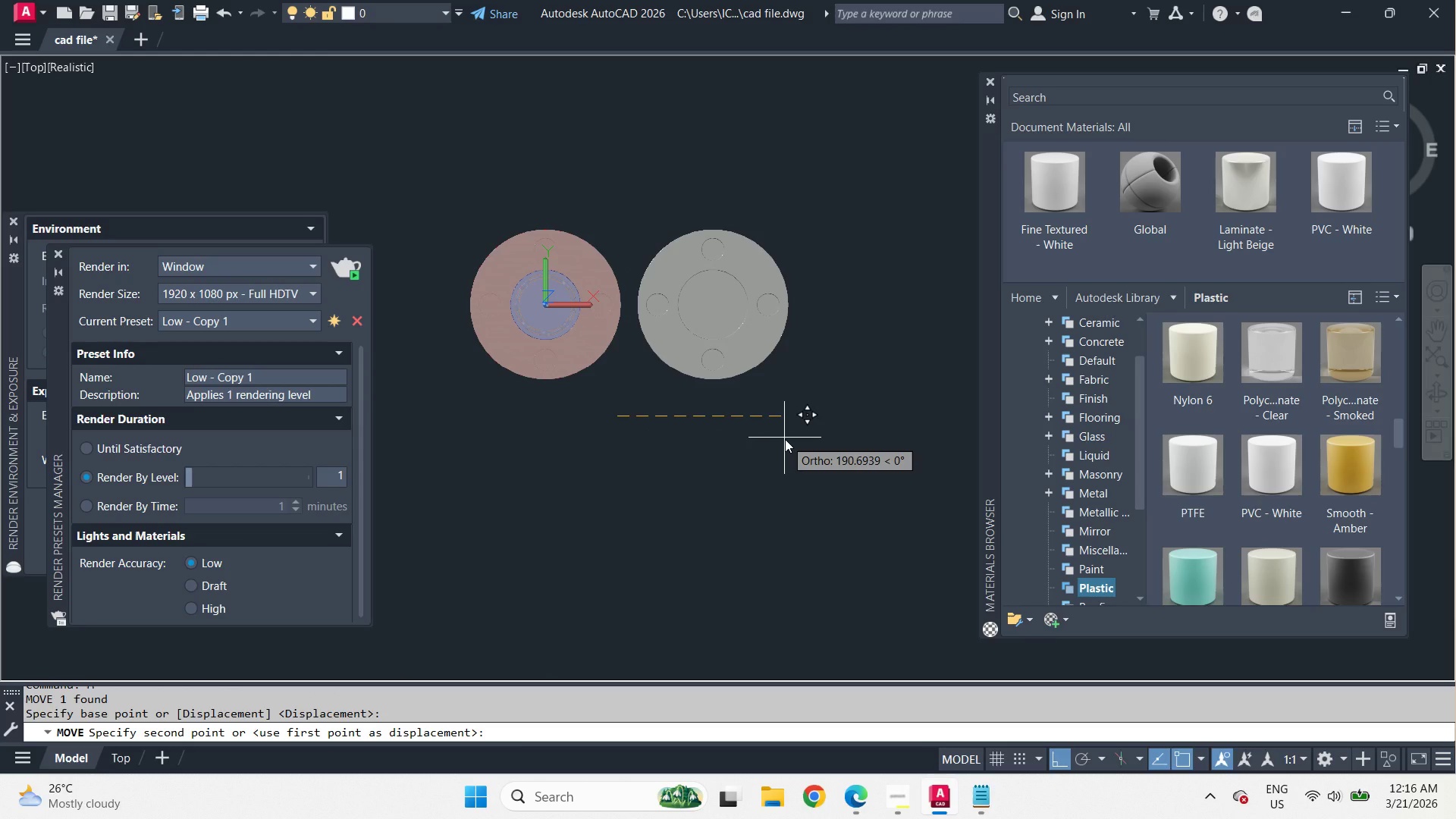 
key(Numpad2)
 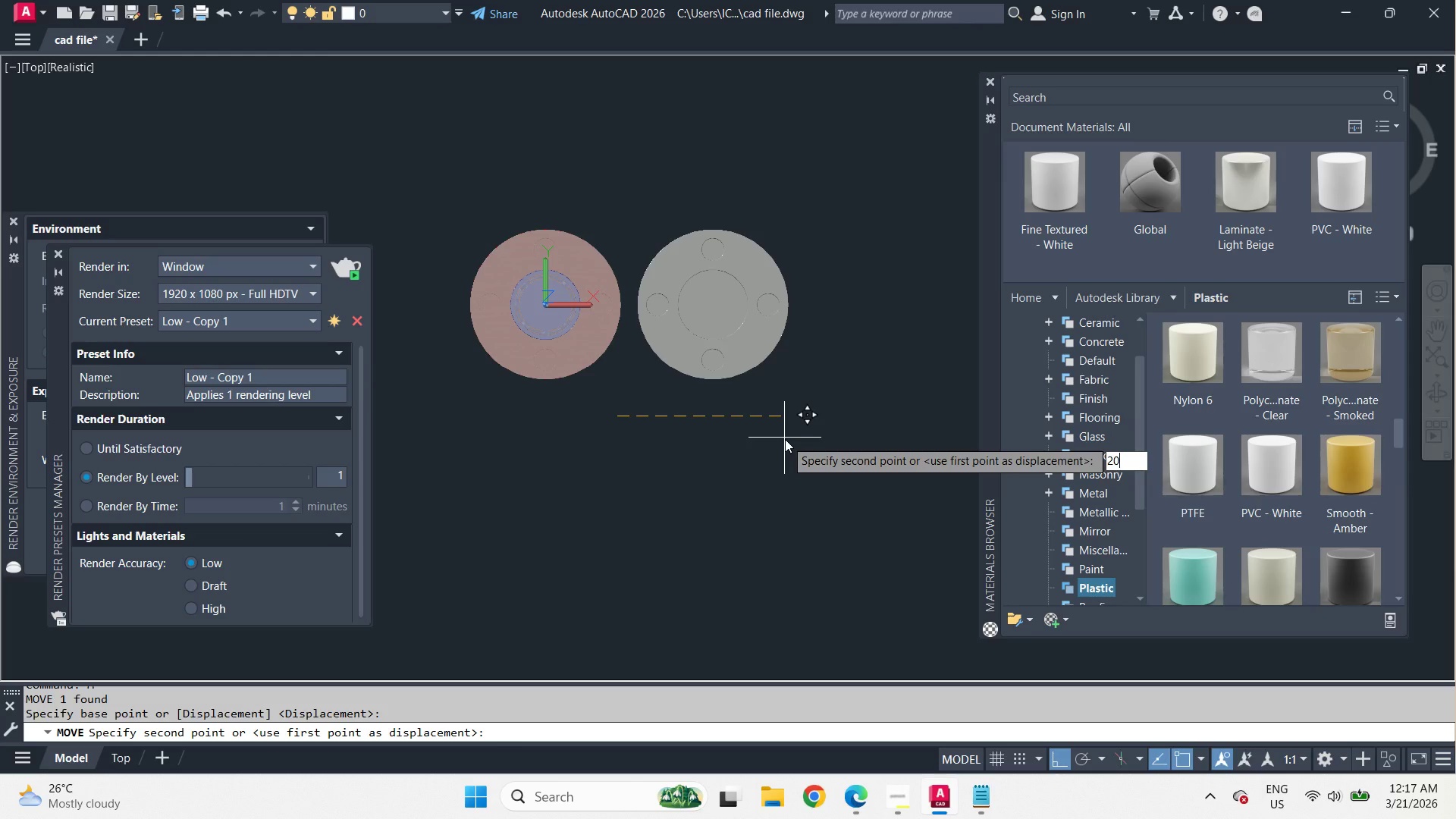 
key(Numpad0)
 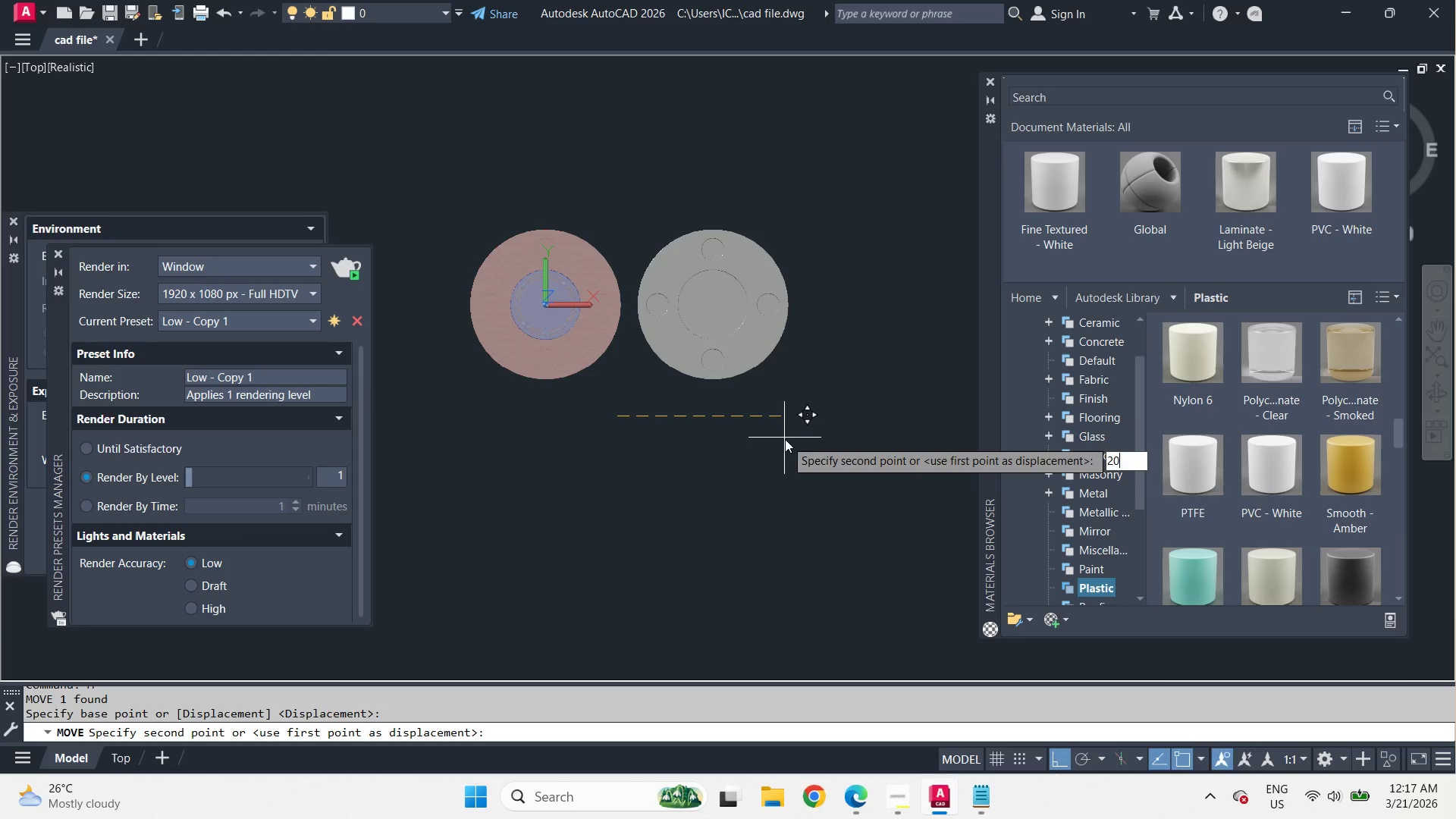 
key(Numpad0)
 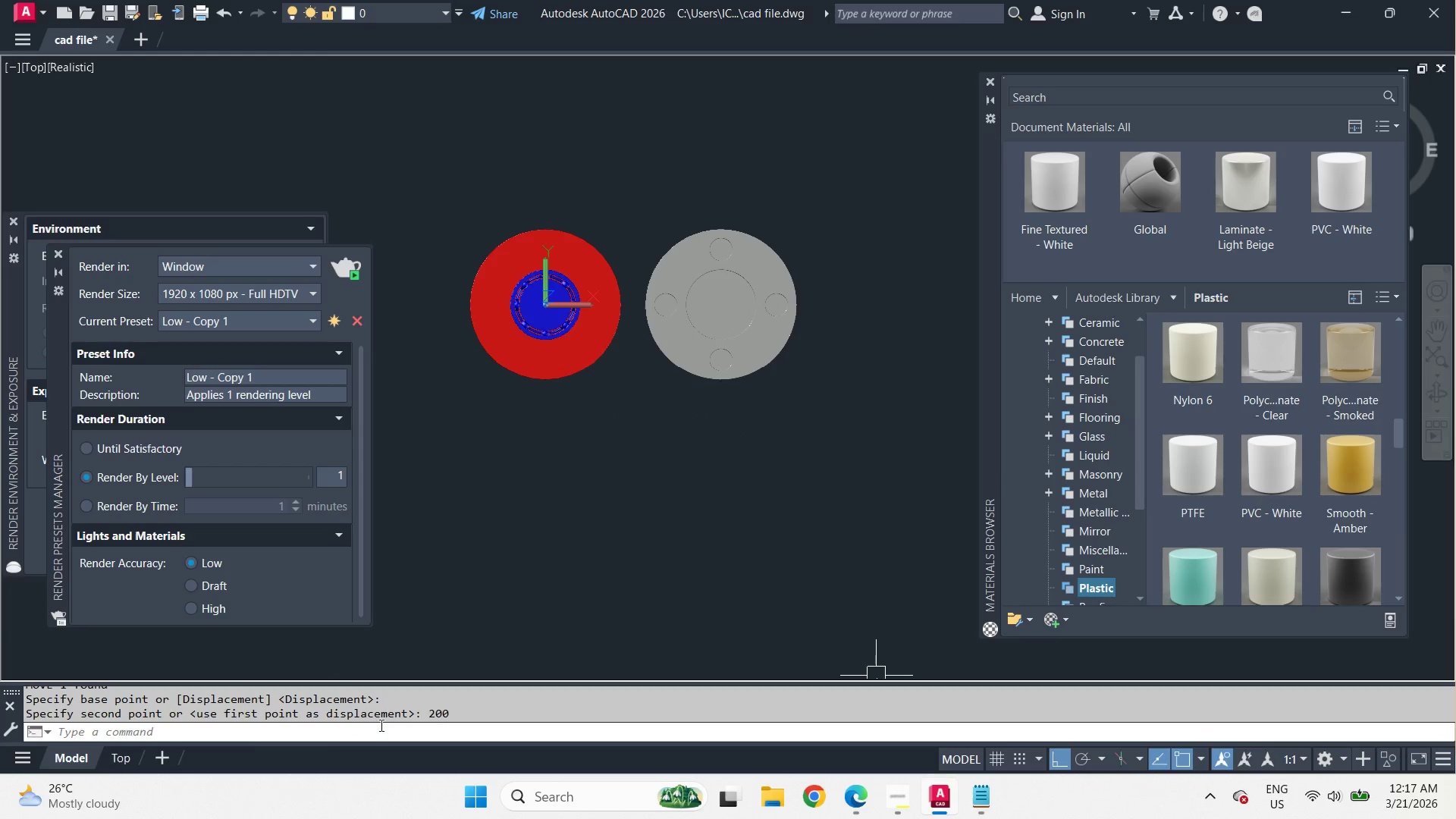 
left_click([119, 759])
 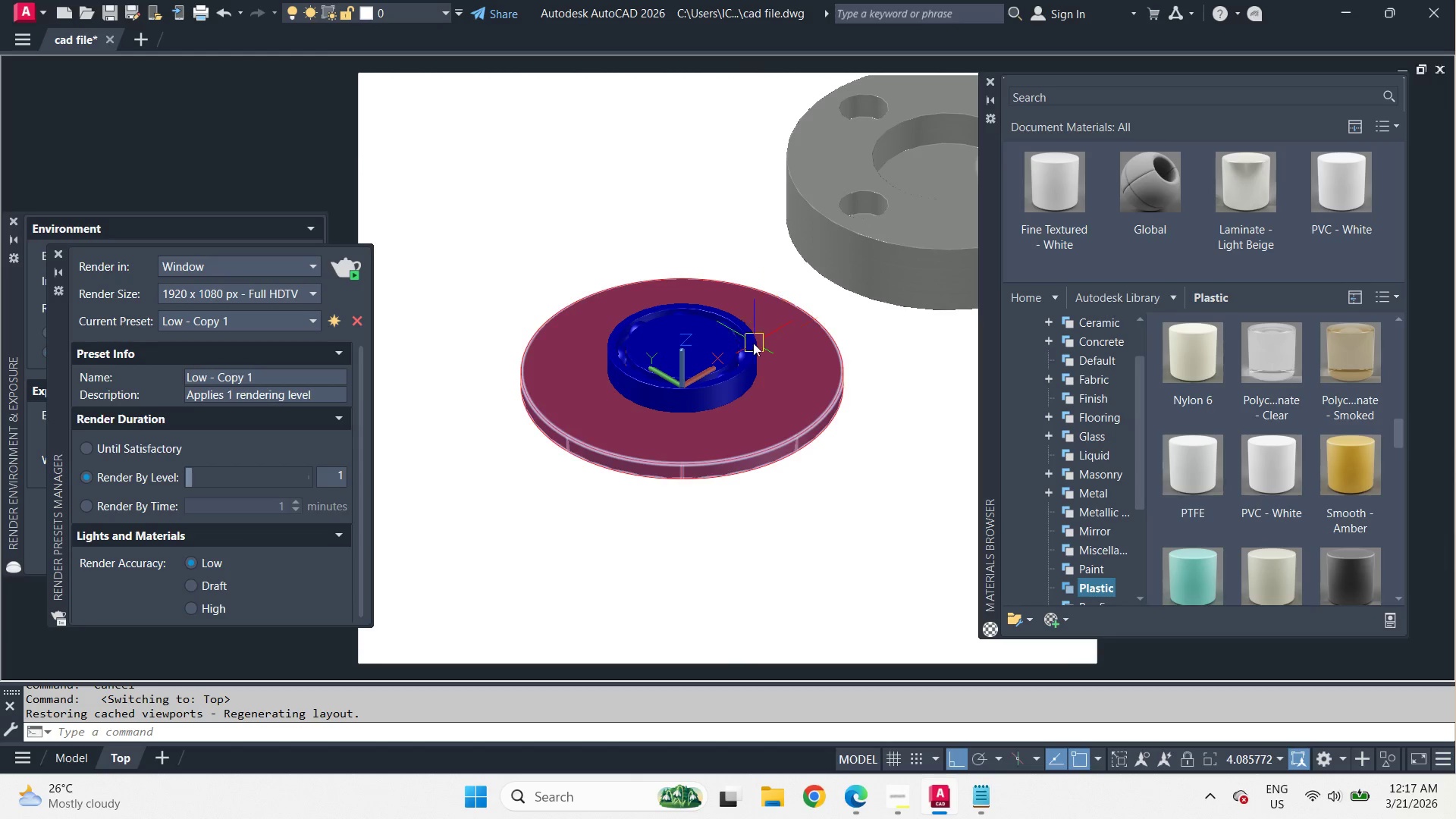 
scroll: coordinate [755, 345], scroll_direction: up, amount: 2.0
 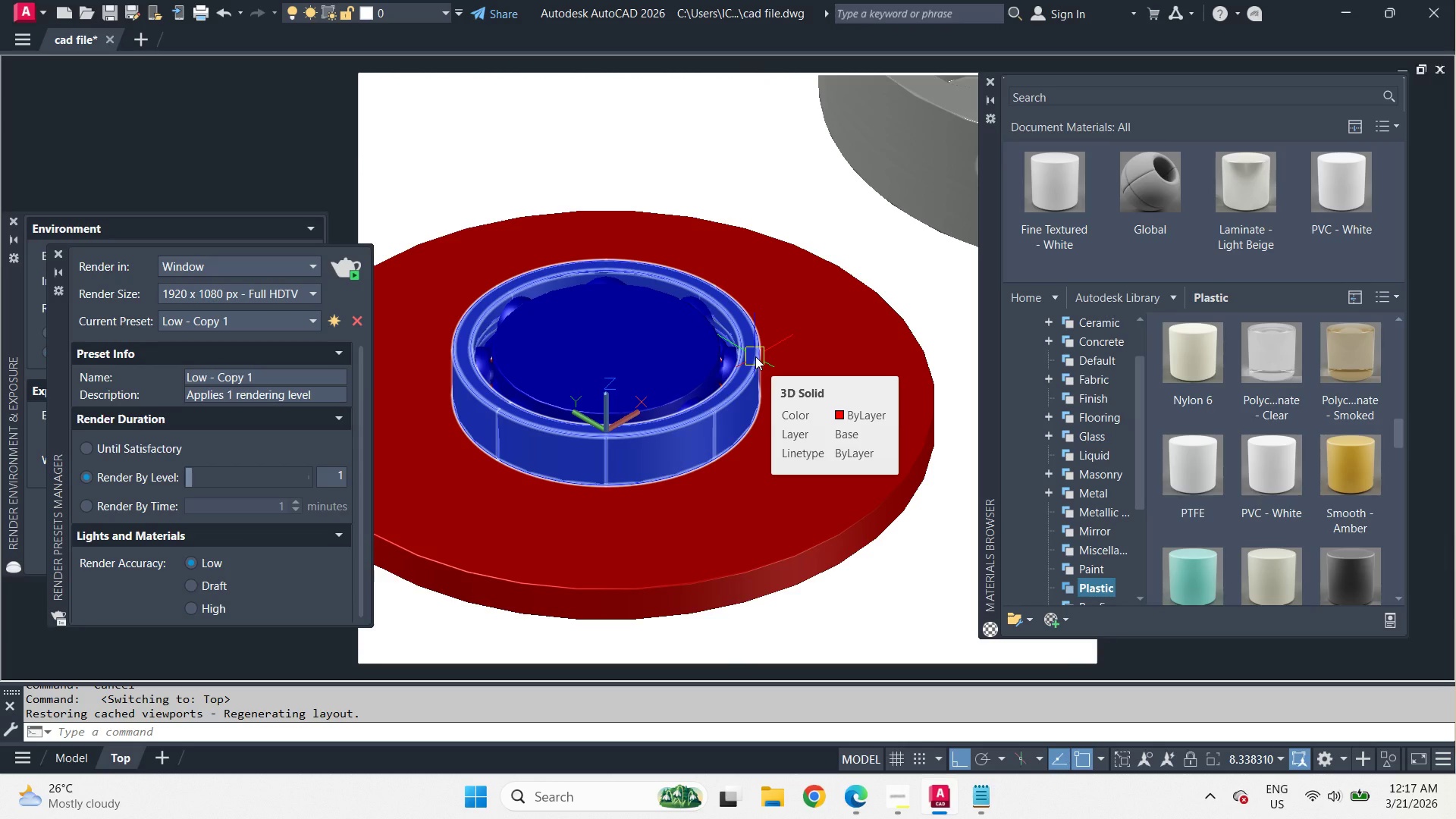 
scroll: coordinate [642, 206], scroll_direction: down, amount: 2.0
 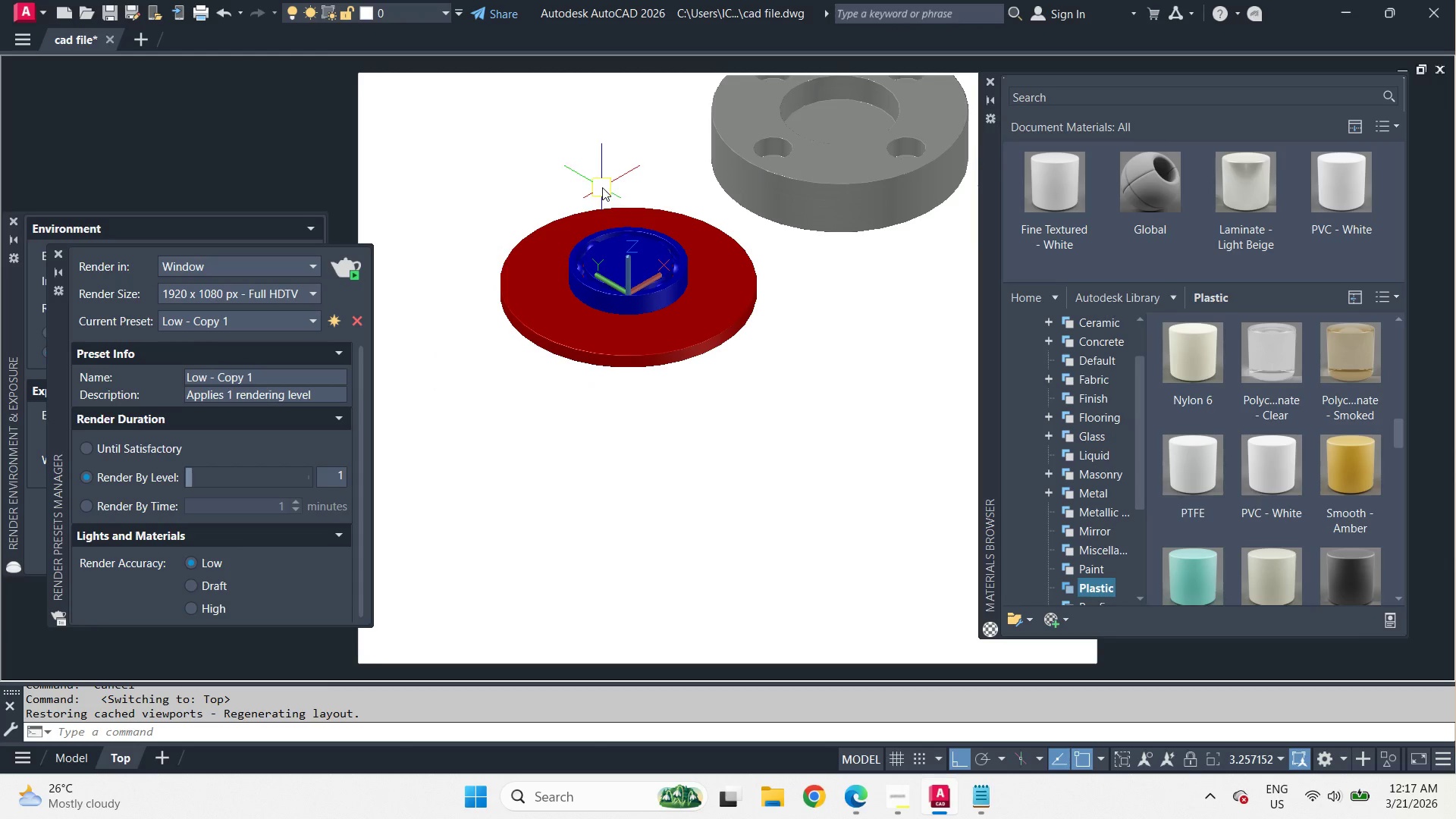 
scroll: coordinate [602, 187], scroll_direction: up, amount: 1.0
 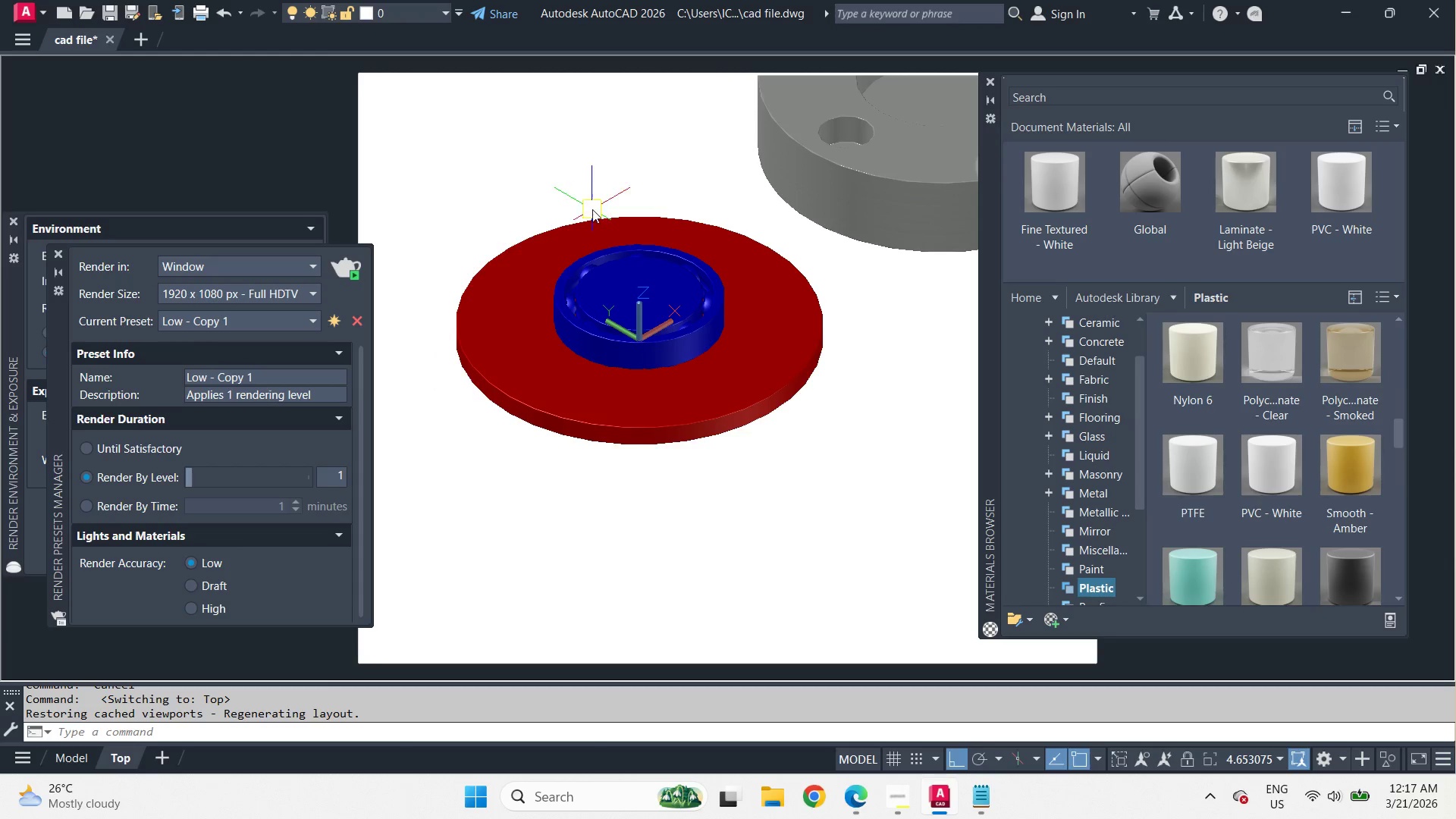 
mouse_move([576, 212])
 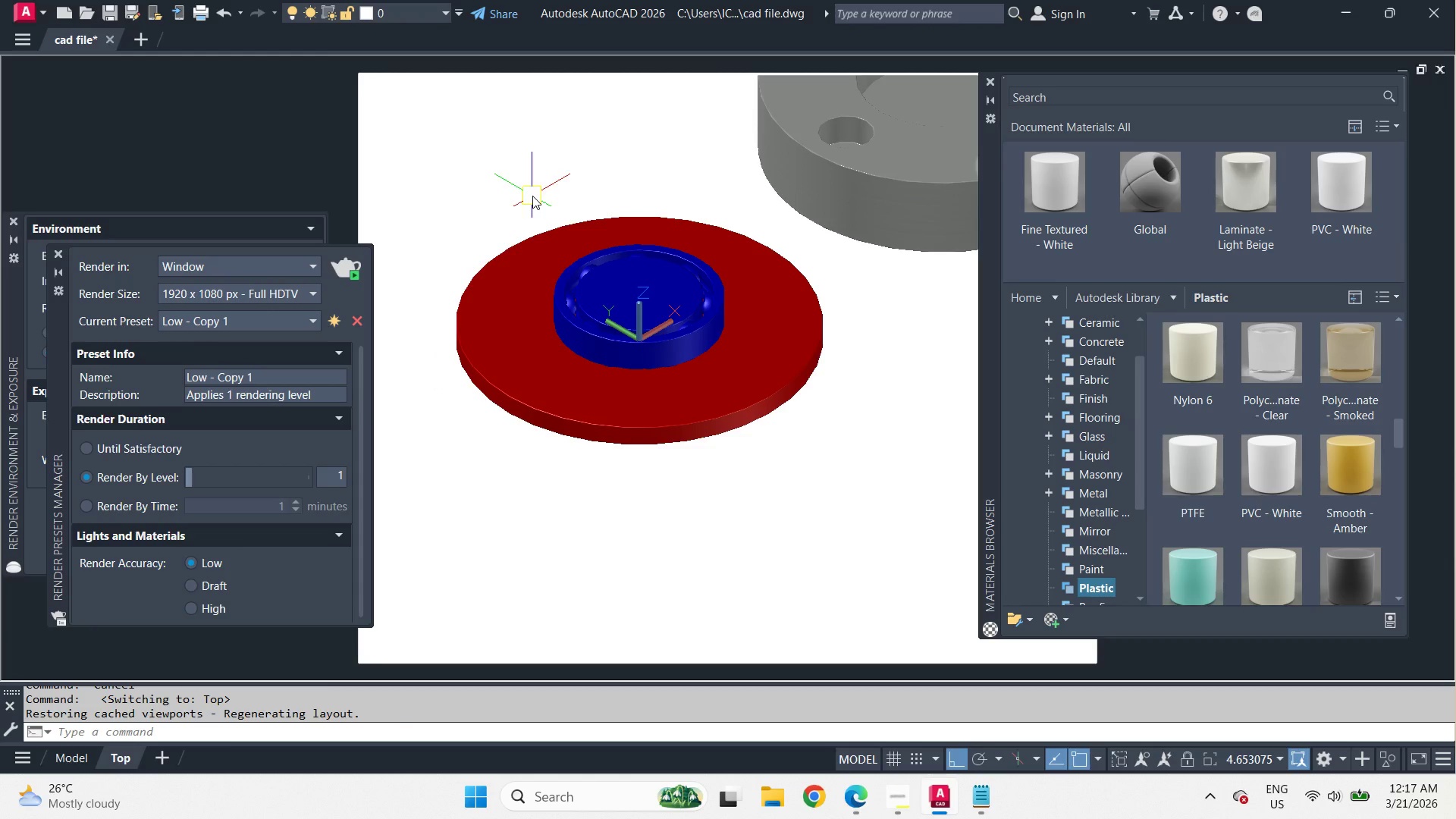 
left_click_drag(start_coordinate=[532, 196], to_coordinate=[555, 213])
 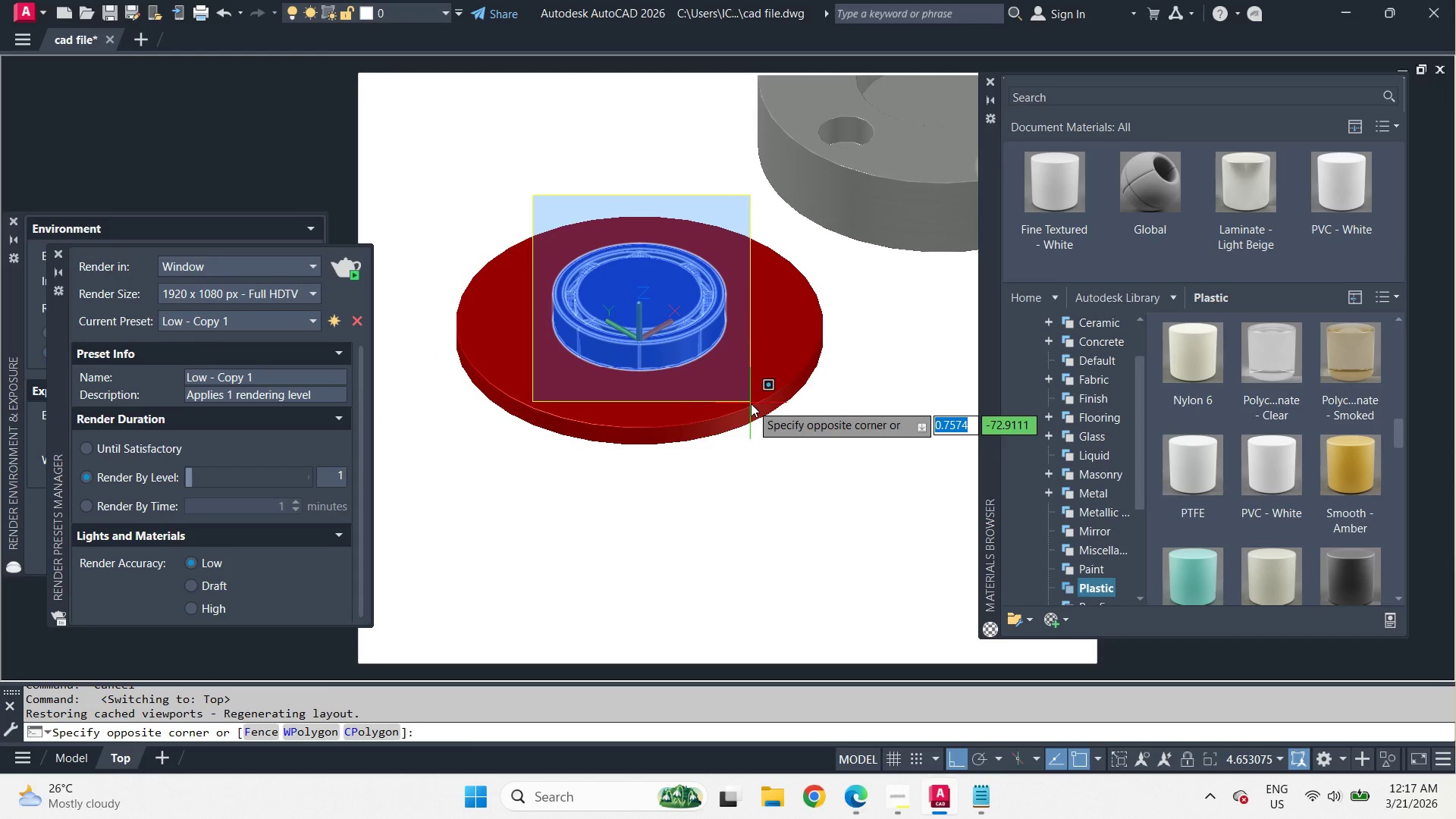 
left_click([751, 403])
 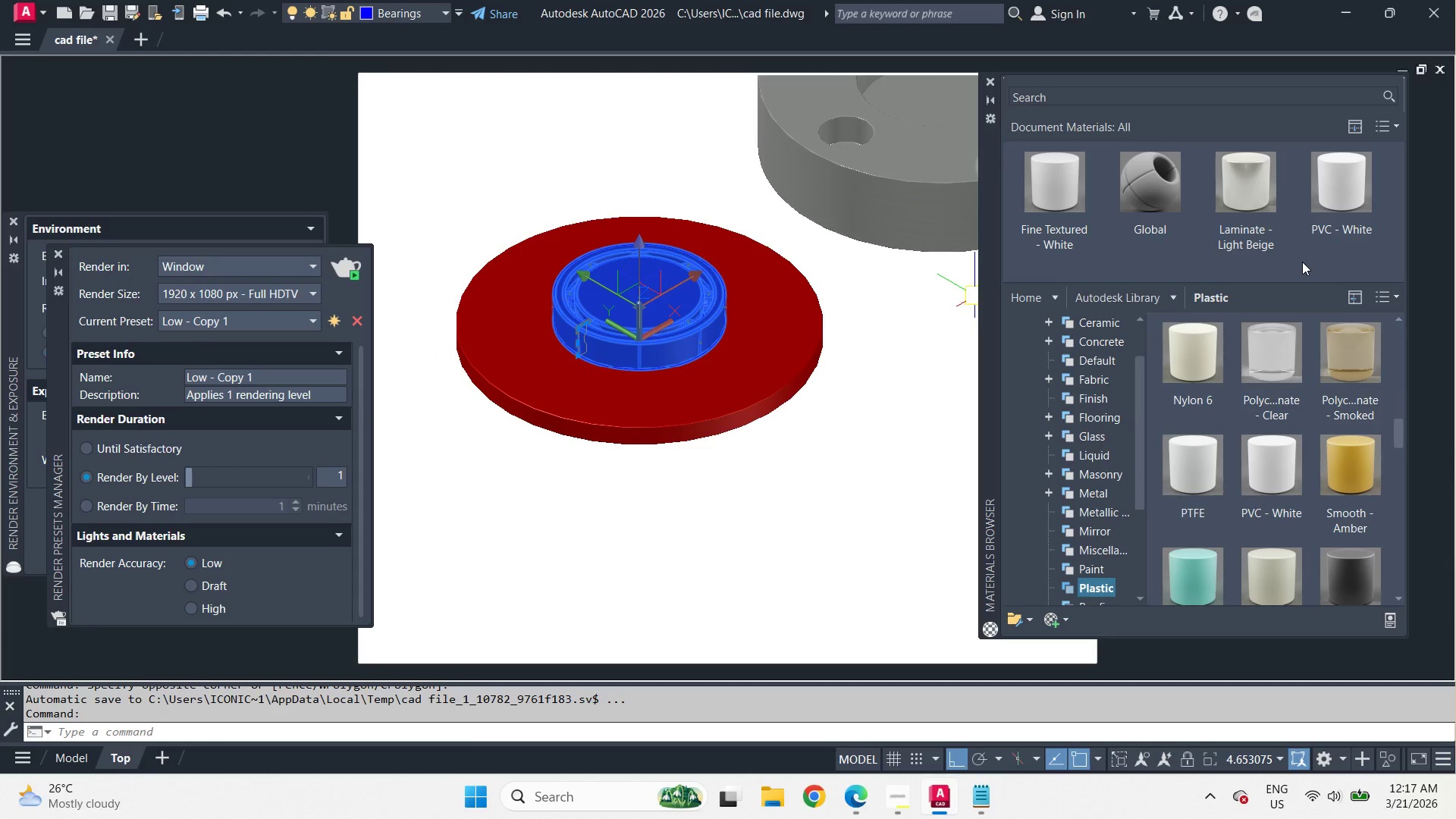 
left_click([1291, 271])
 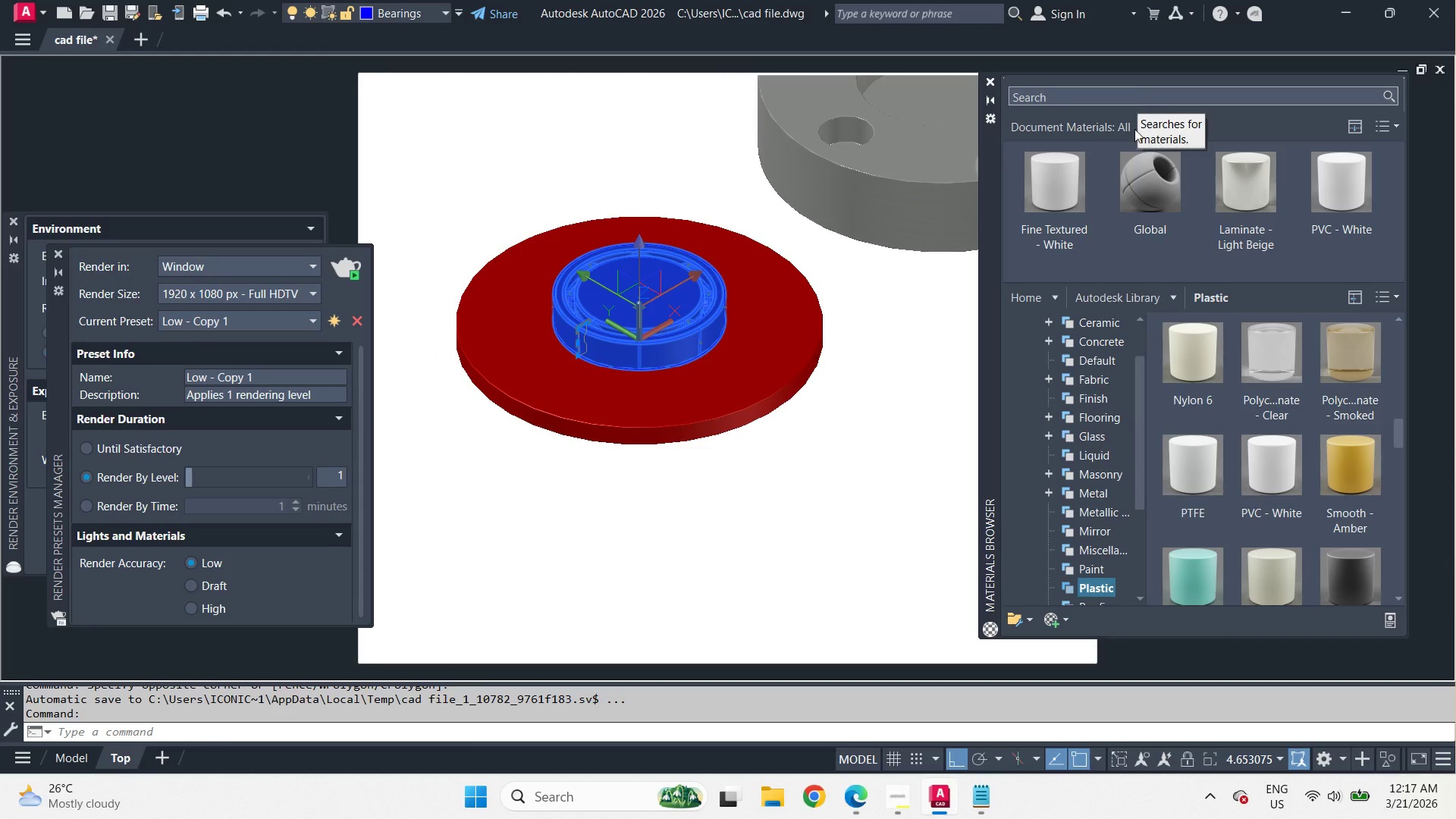 
scroll: coordinate [1117, 473], scroll_direction: down, amount: 1.0
 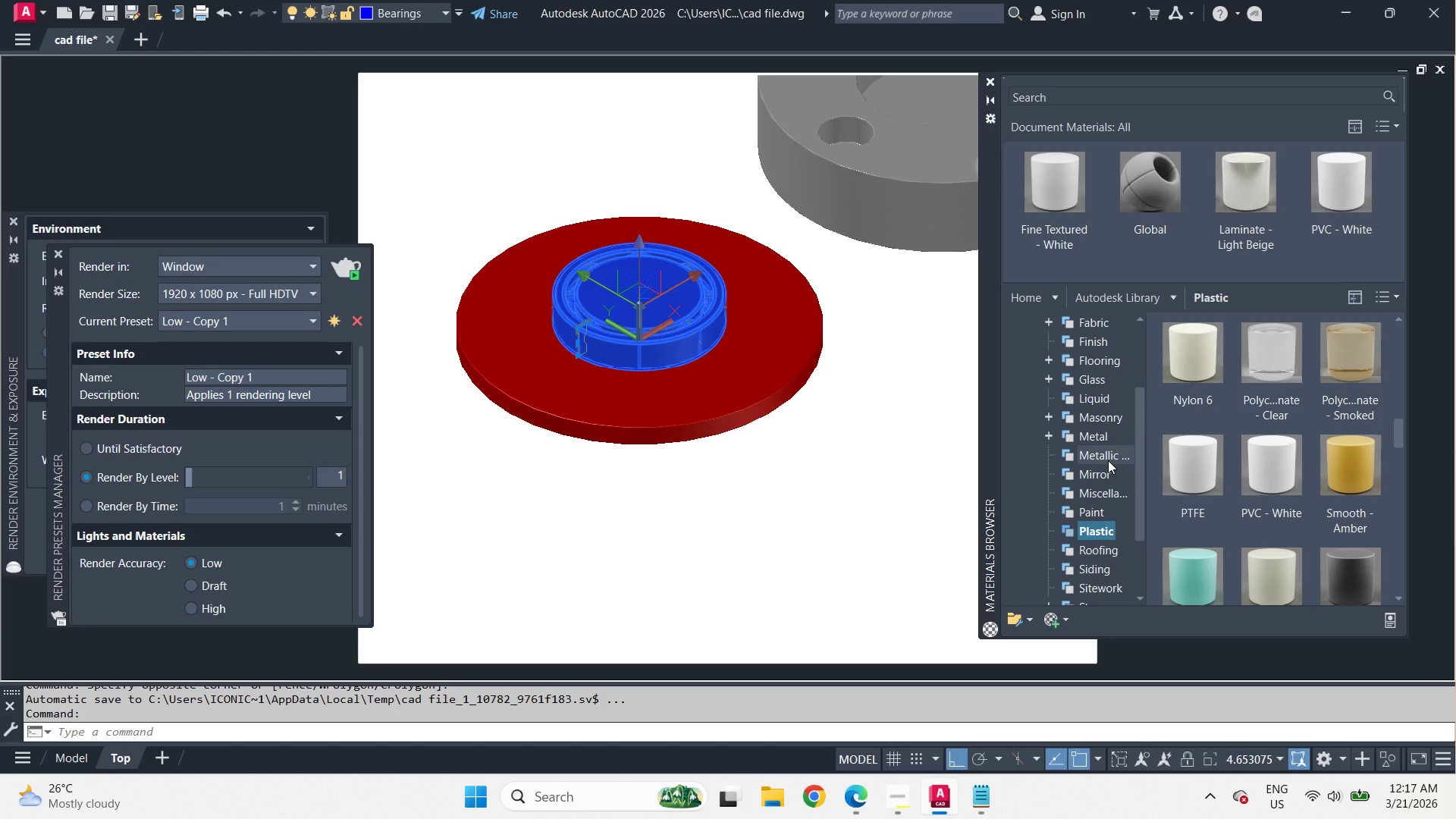 
left_click([1108, 460])
 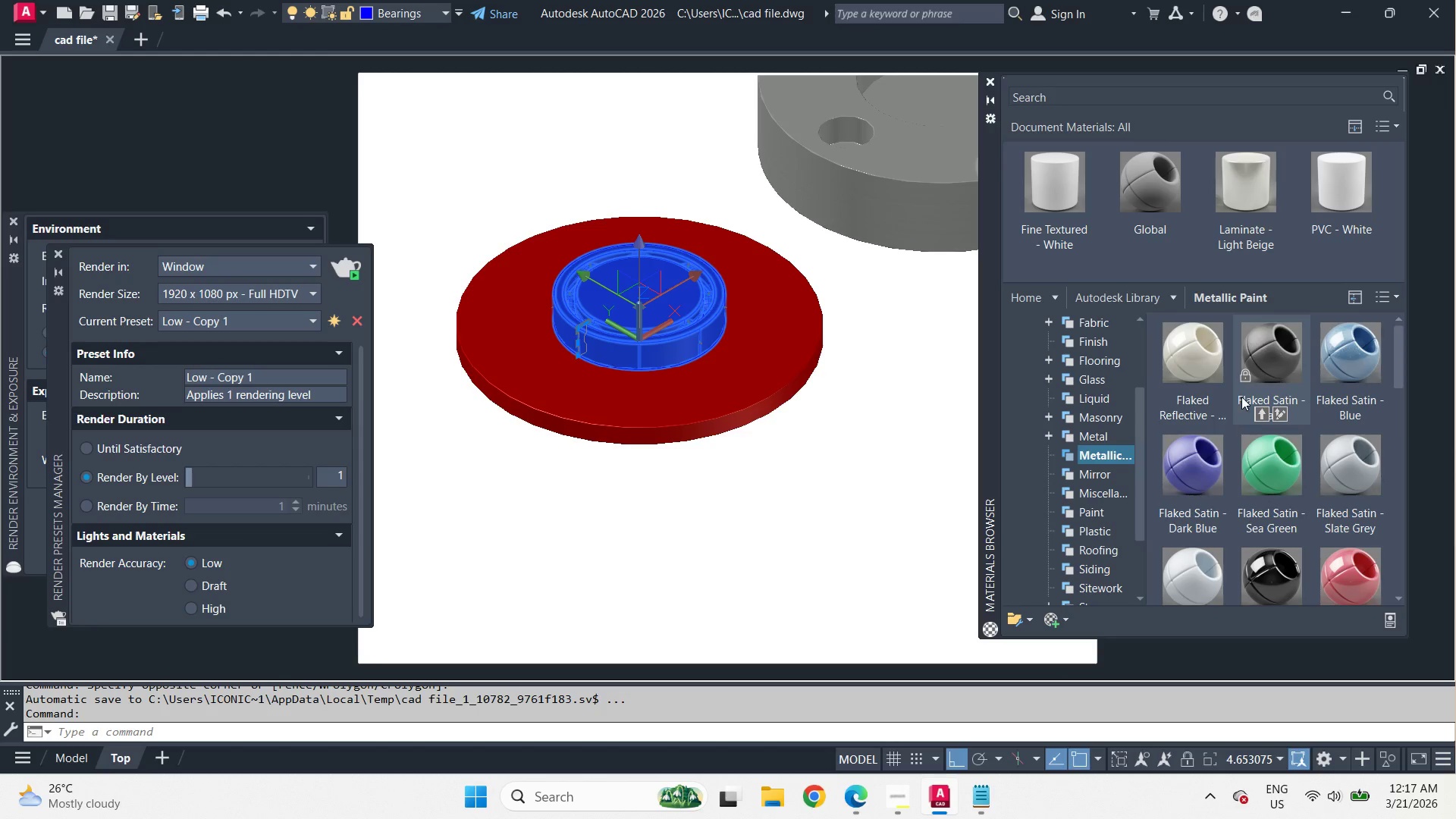 
mouse_move([1259, 386])
 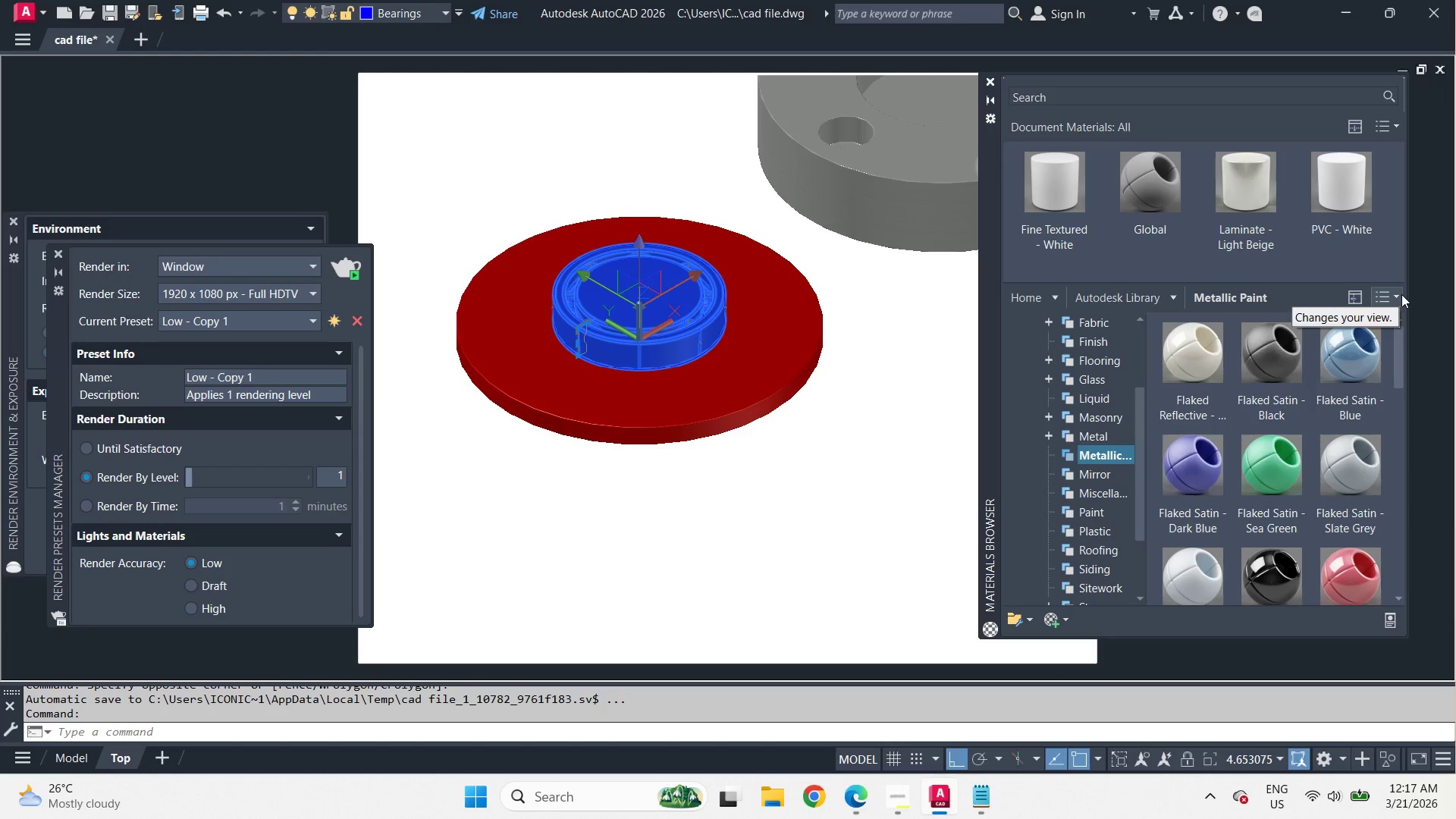 
left_click([1401, 294])
 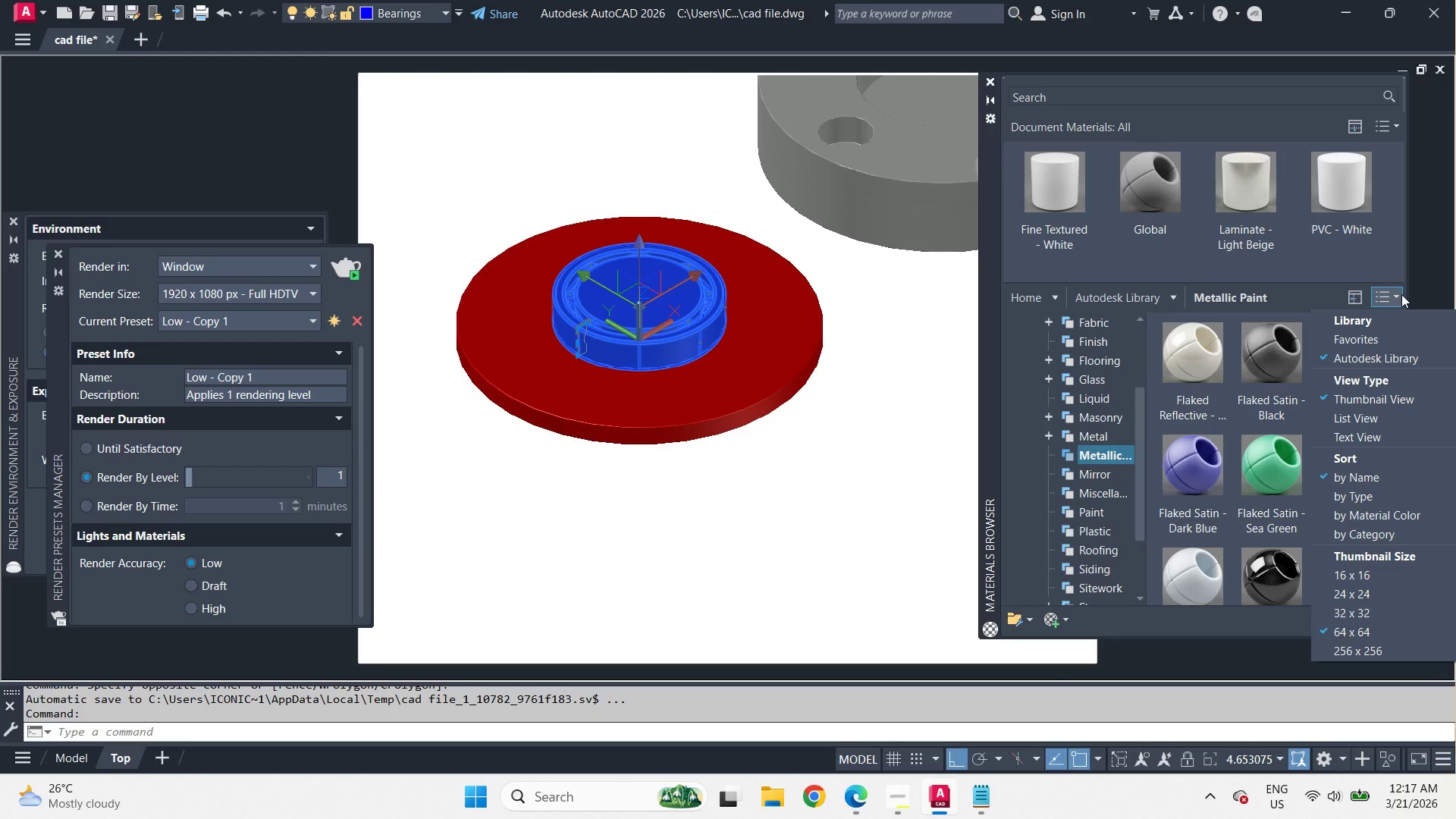 
left_click([1401, 294])
 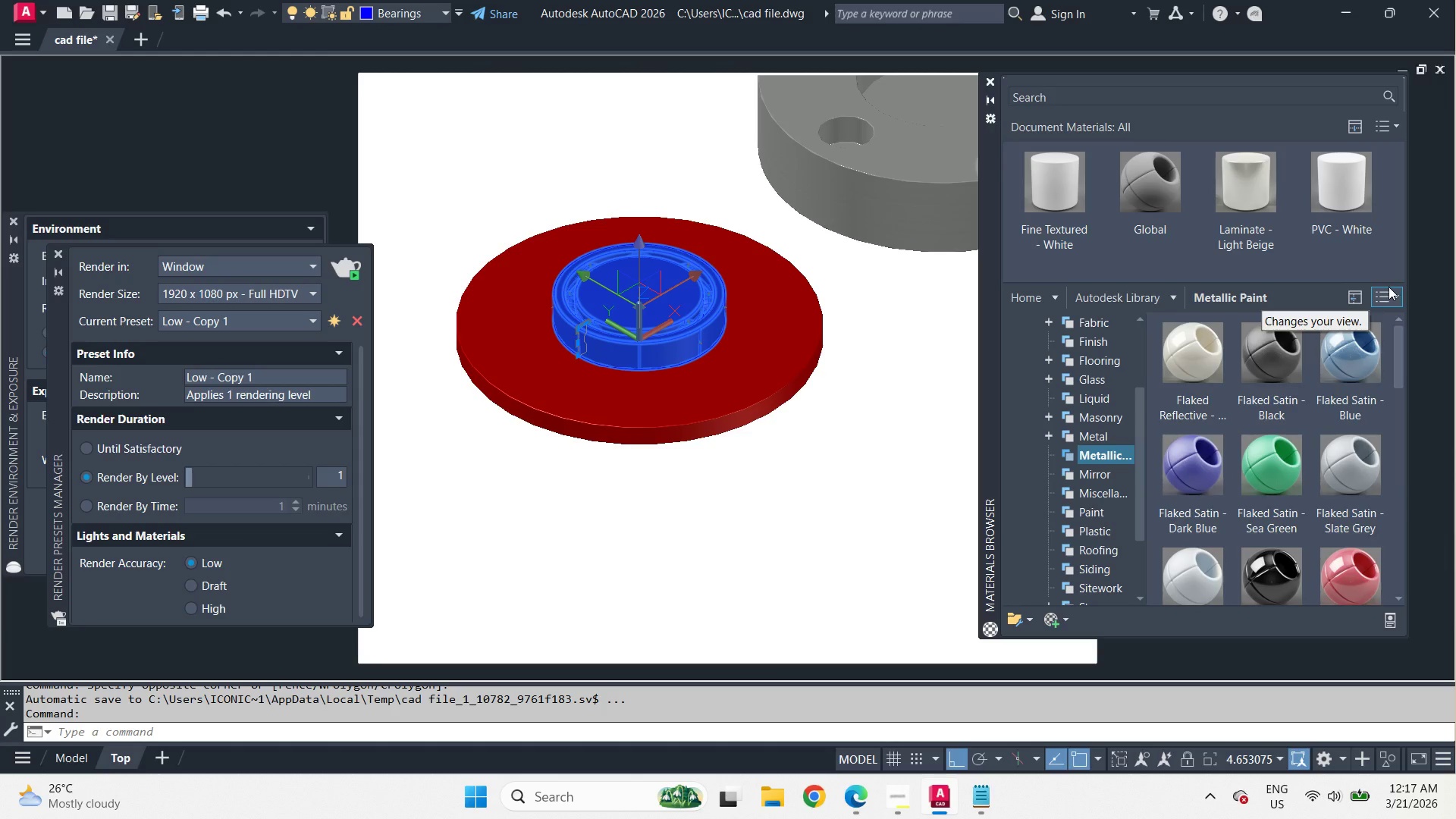 
wait(6.53)
 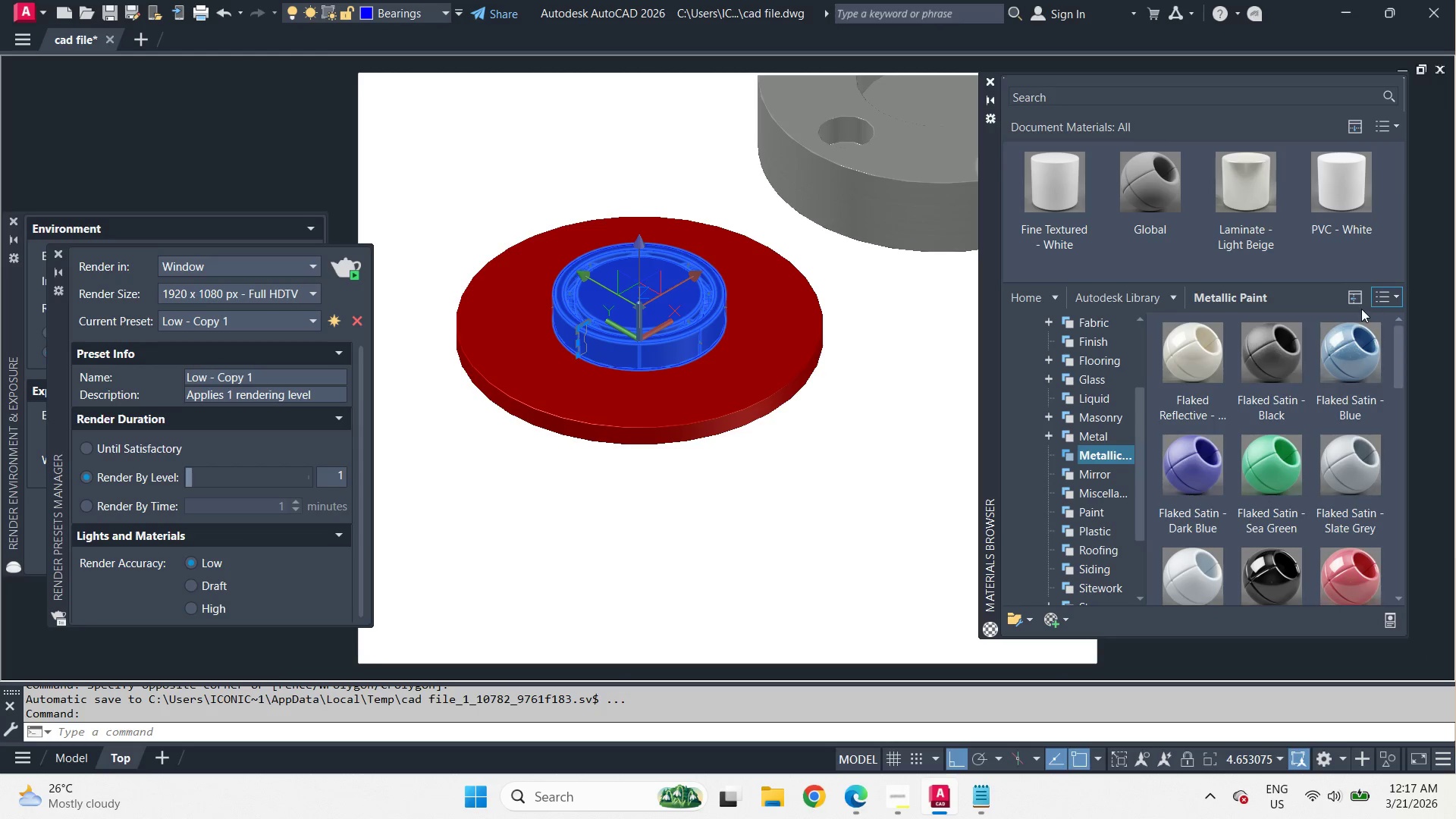 
mouse_move([1388, 337])
 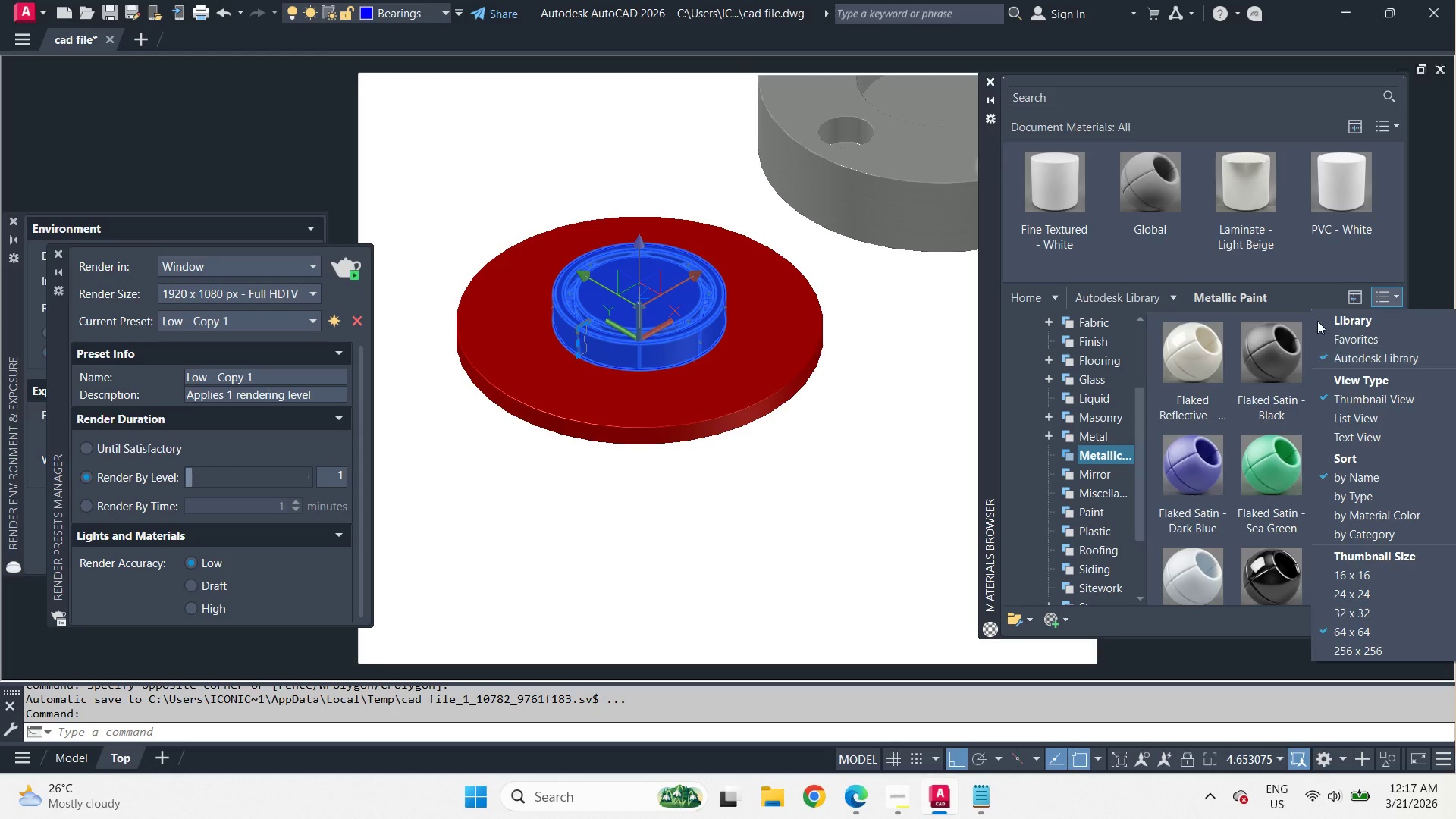 
left_click([1314, 299])
 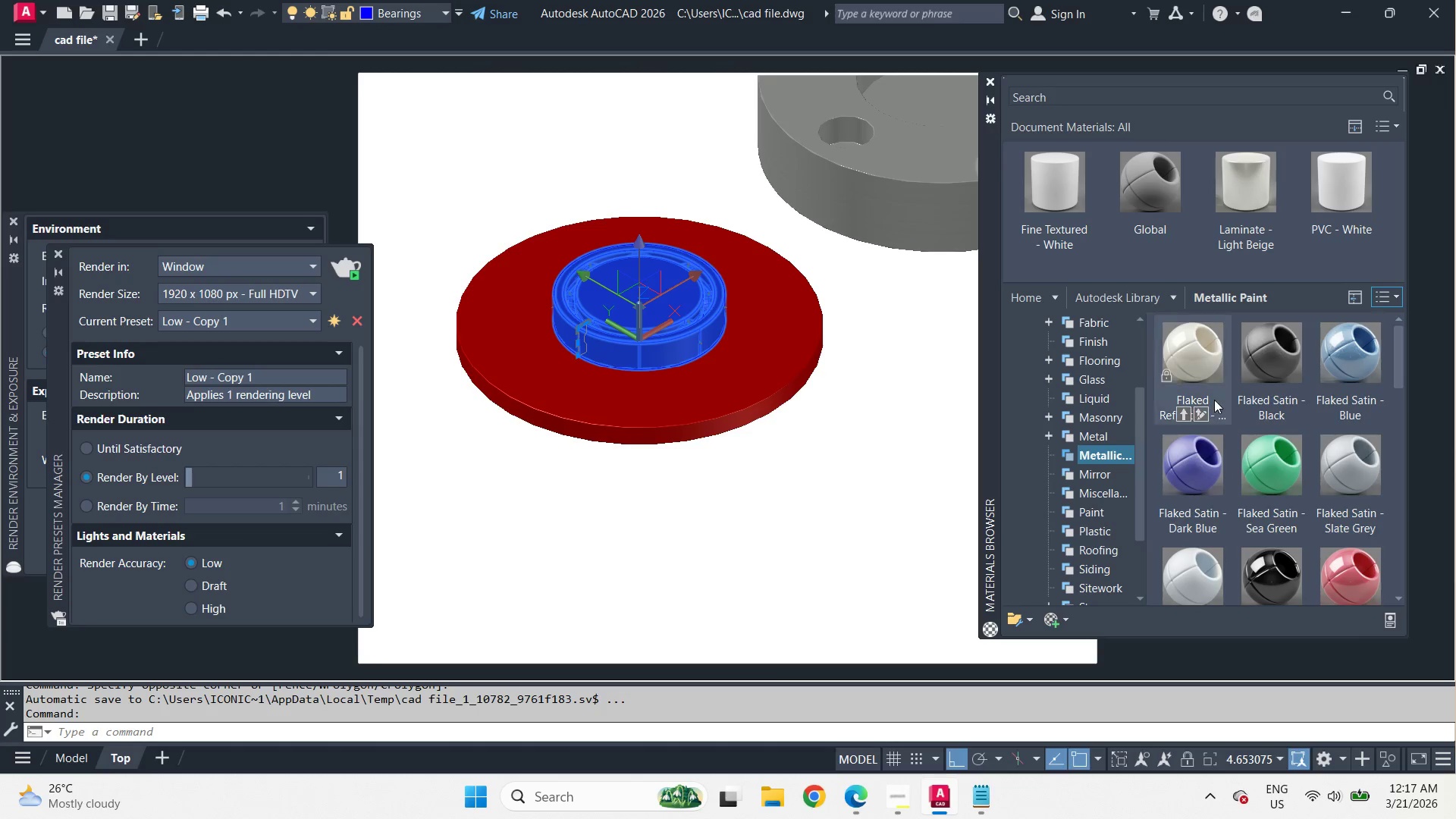 
mouse_move([1219, 416])
 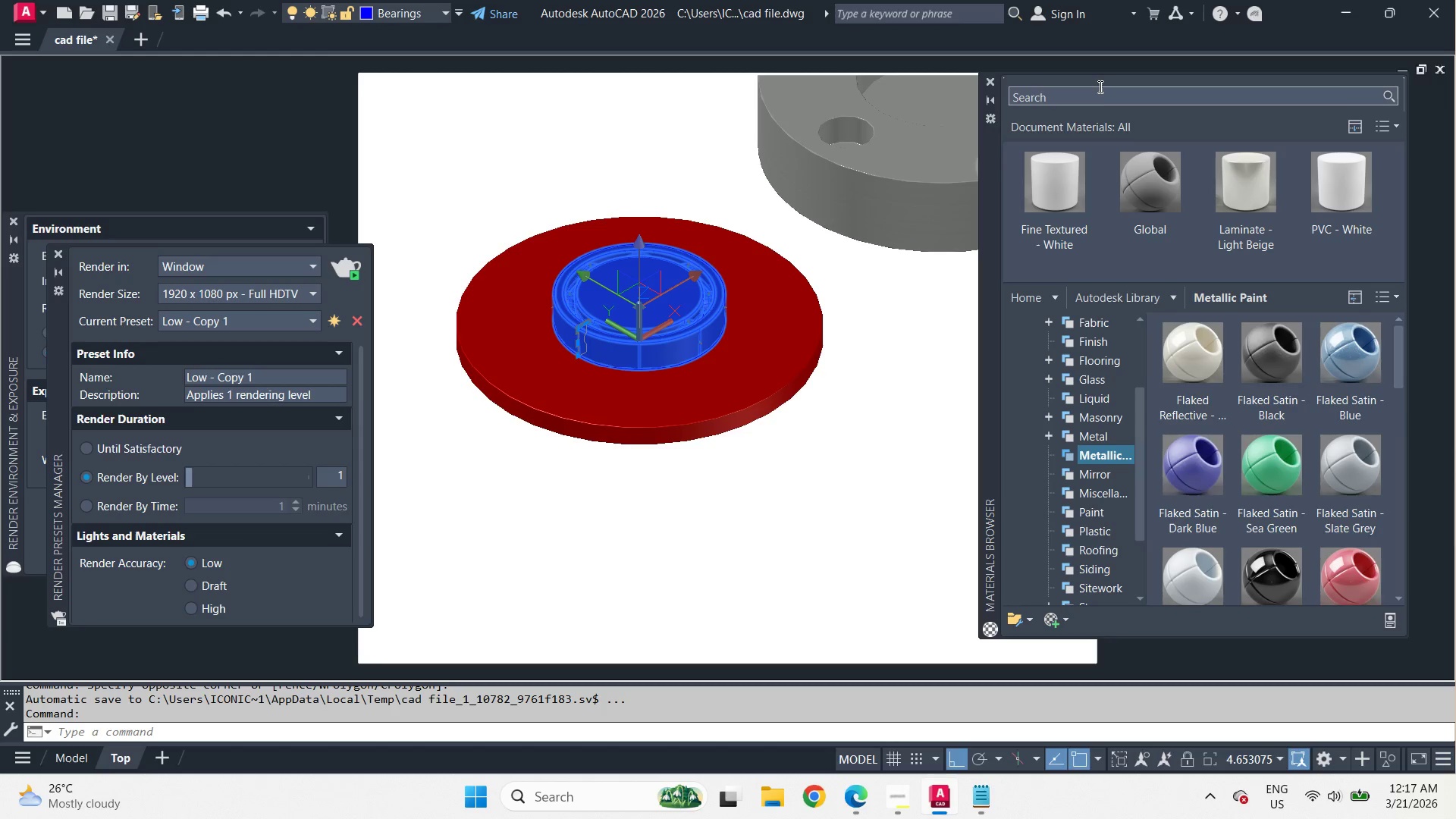 
left_click([1099, 93])
 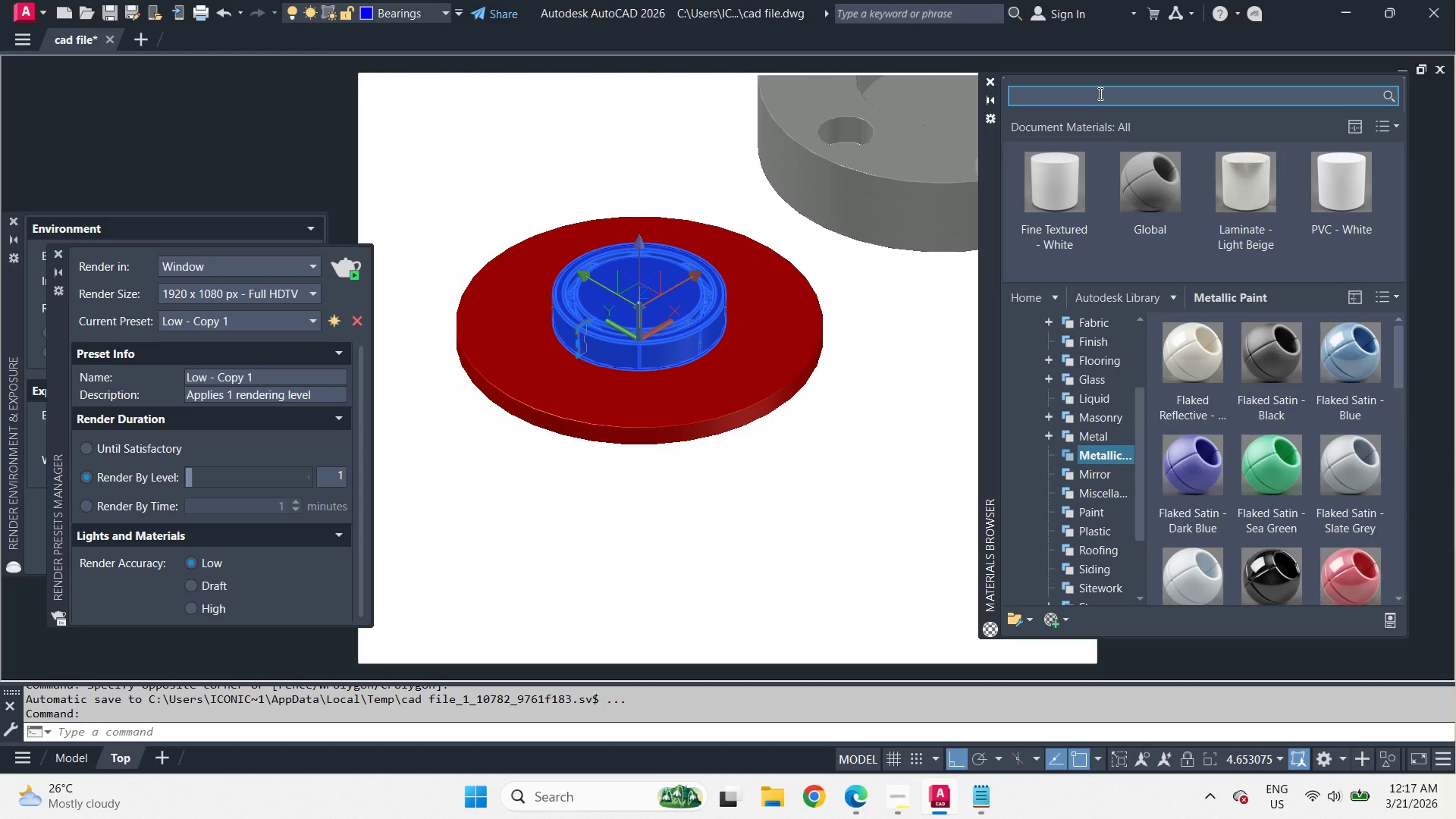 
type(brush)
 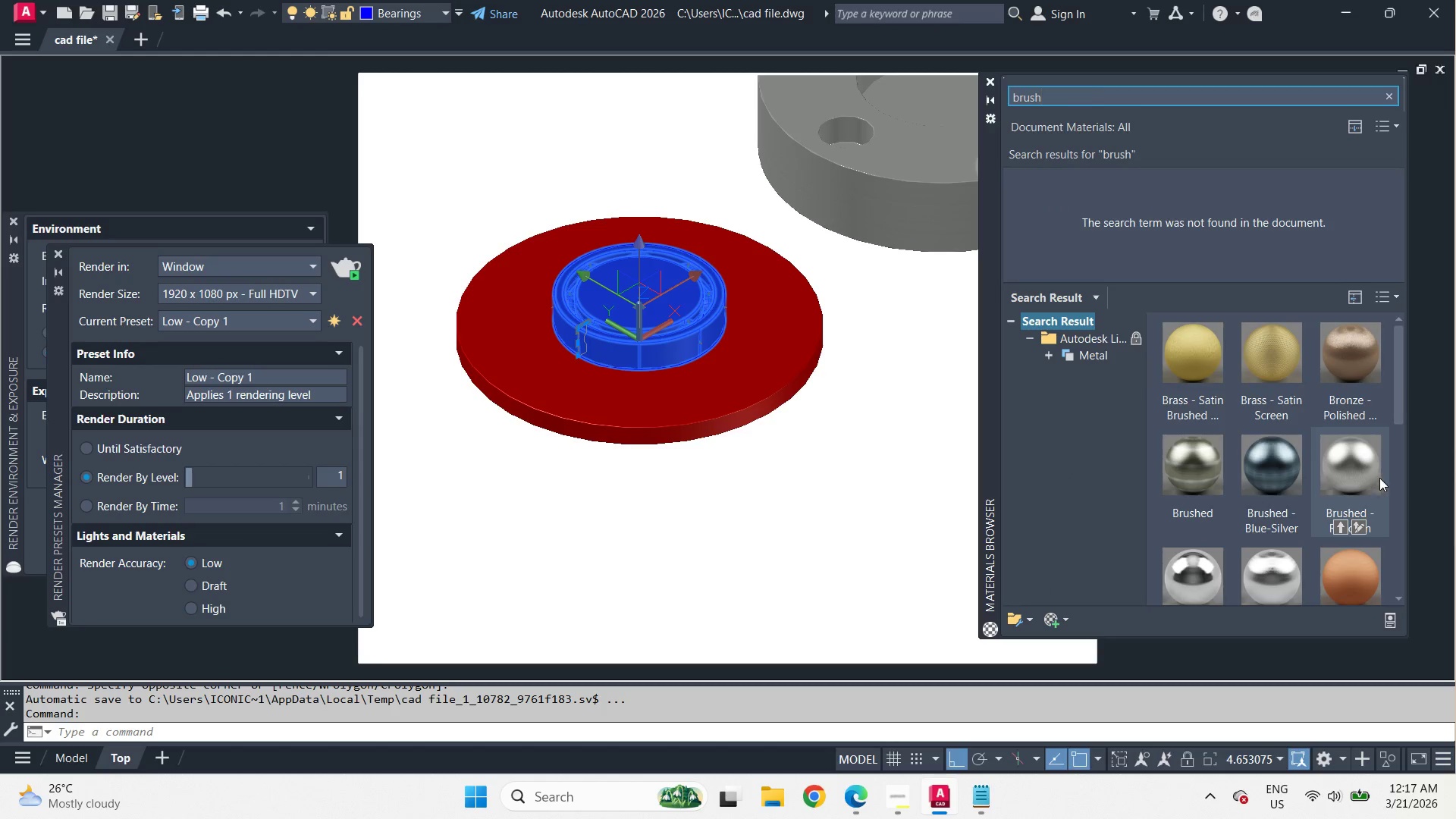 
left_click_drag(start_coordinate=[1400, 397], to_coordinate=[1404, 569])
 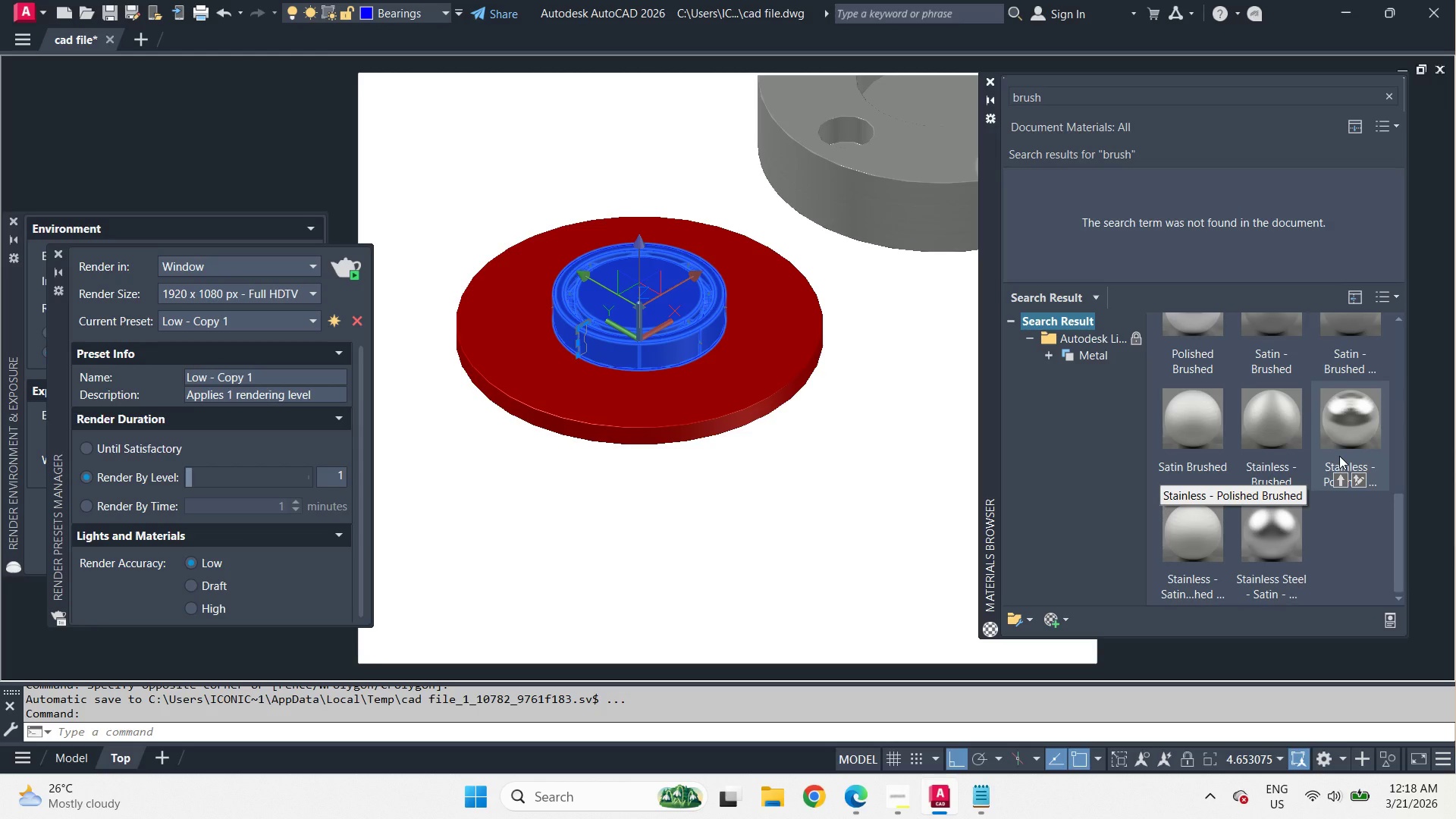 
right_click([1344, 428])
 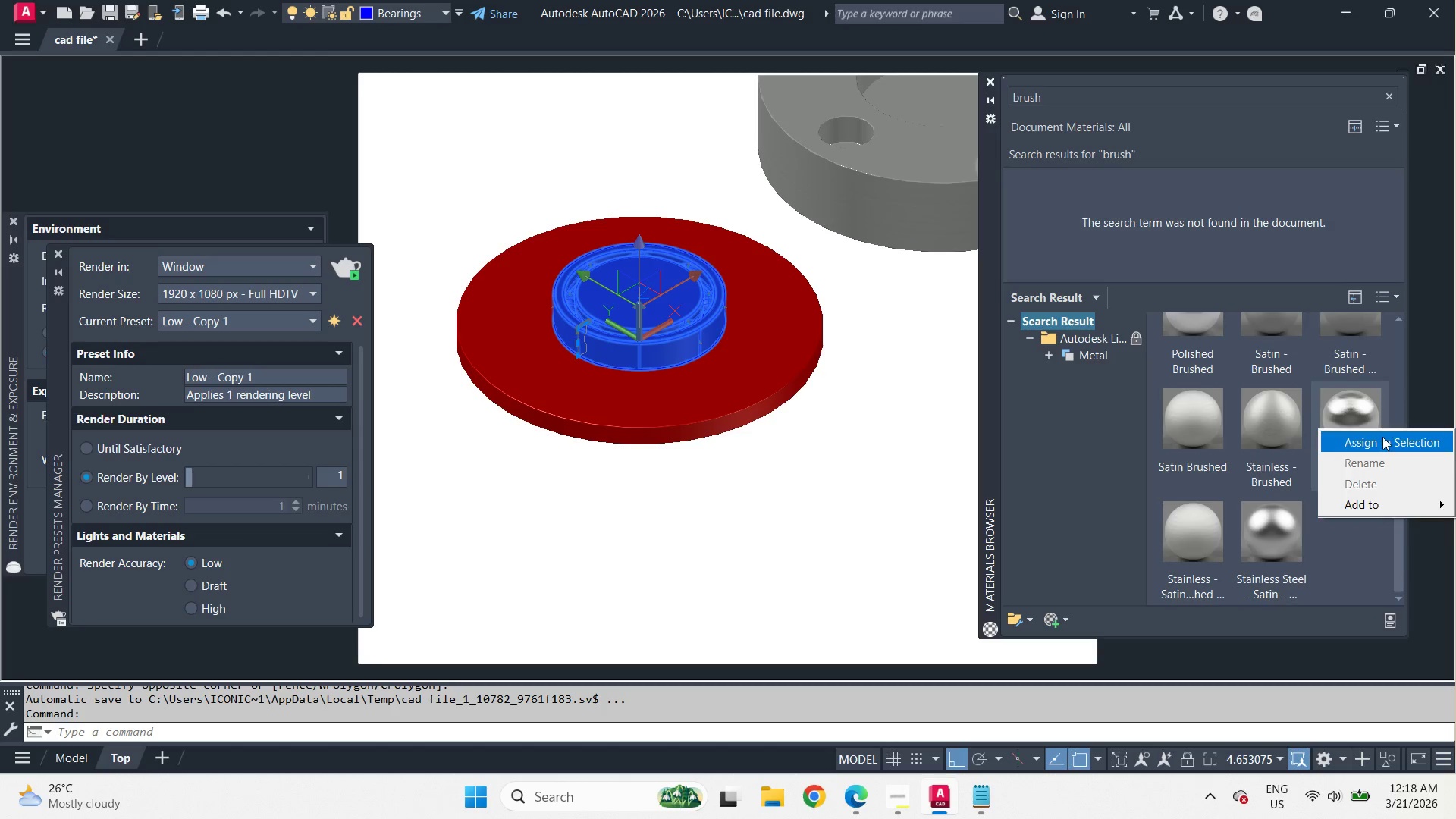 
left_click([1381, 441])
 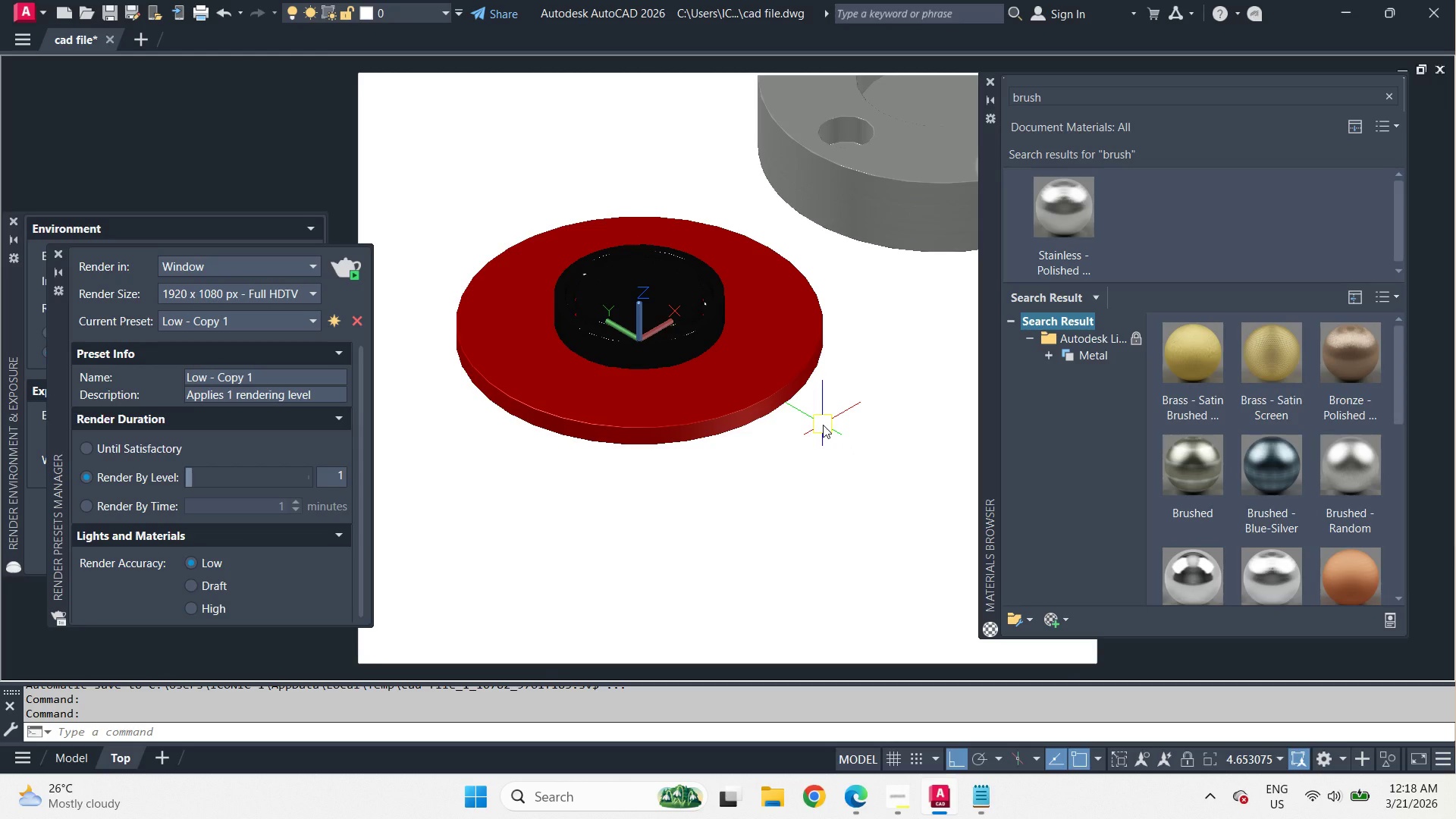 
type(rr )
 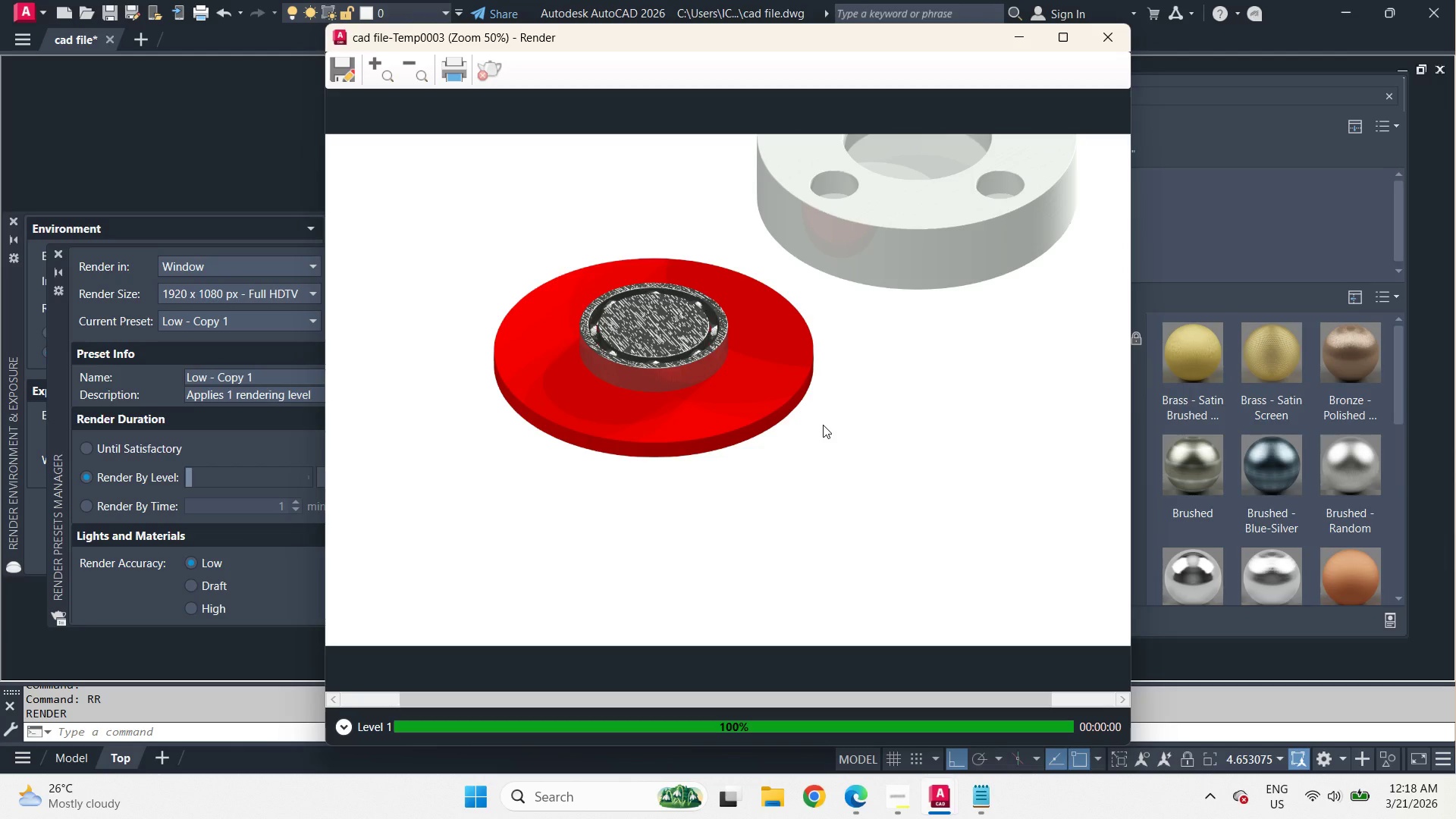 
scroll: coordinate [636, 356], scroll_direction: up, amount: 2.0
 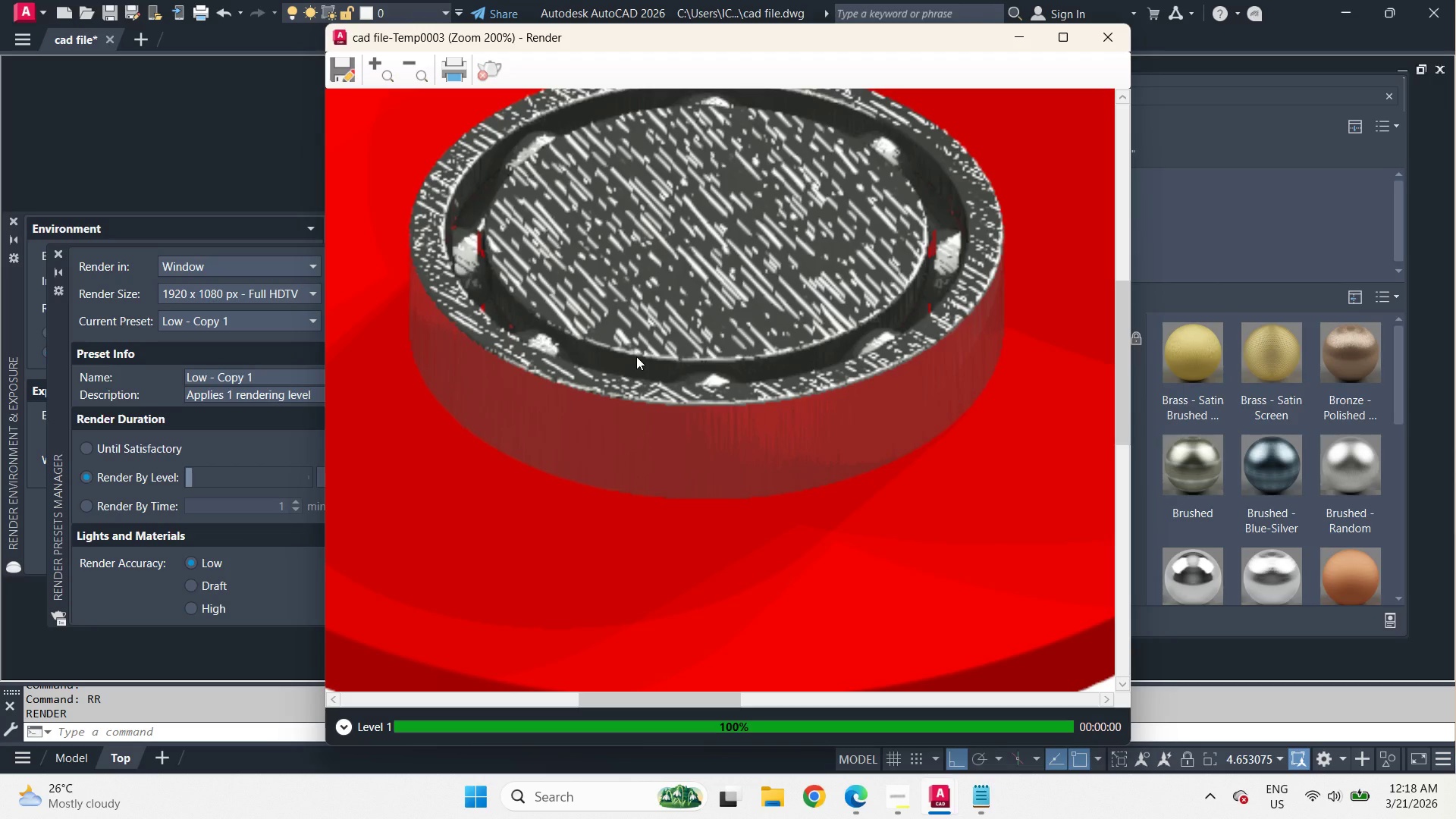 
scroll: coordinate [636, 356], scroll_direction: down, amount: 1.0
 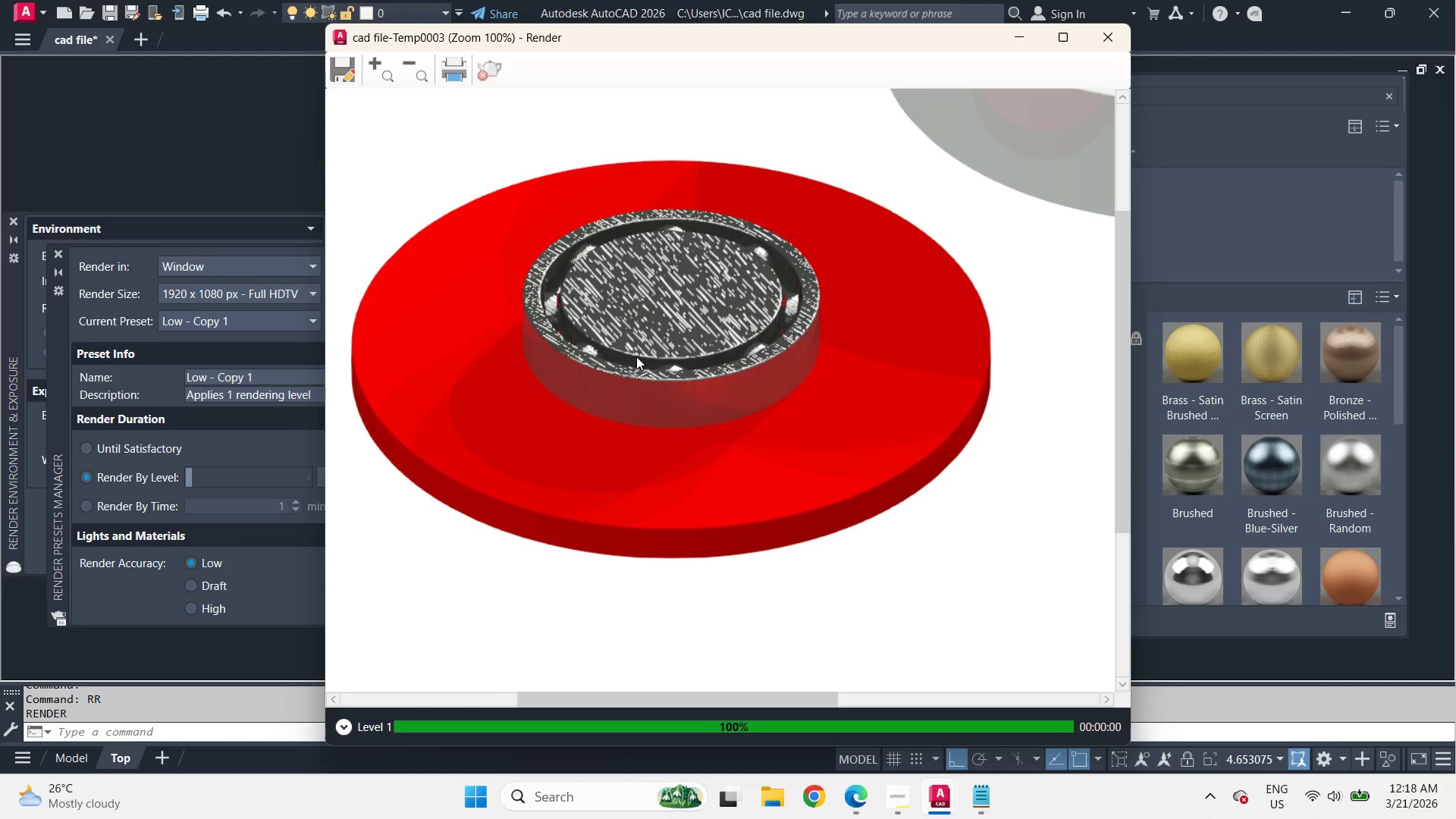 
key(Escape)
 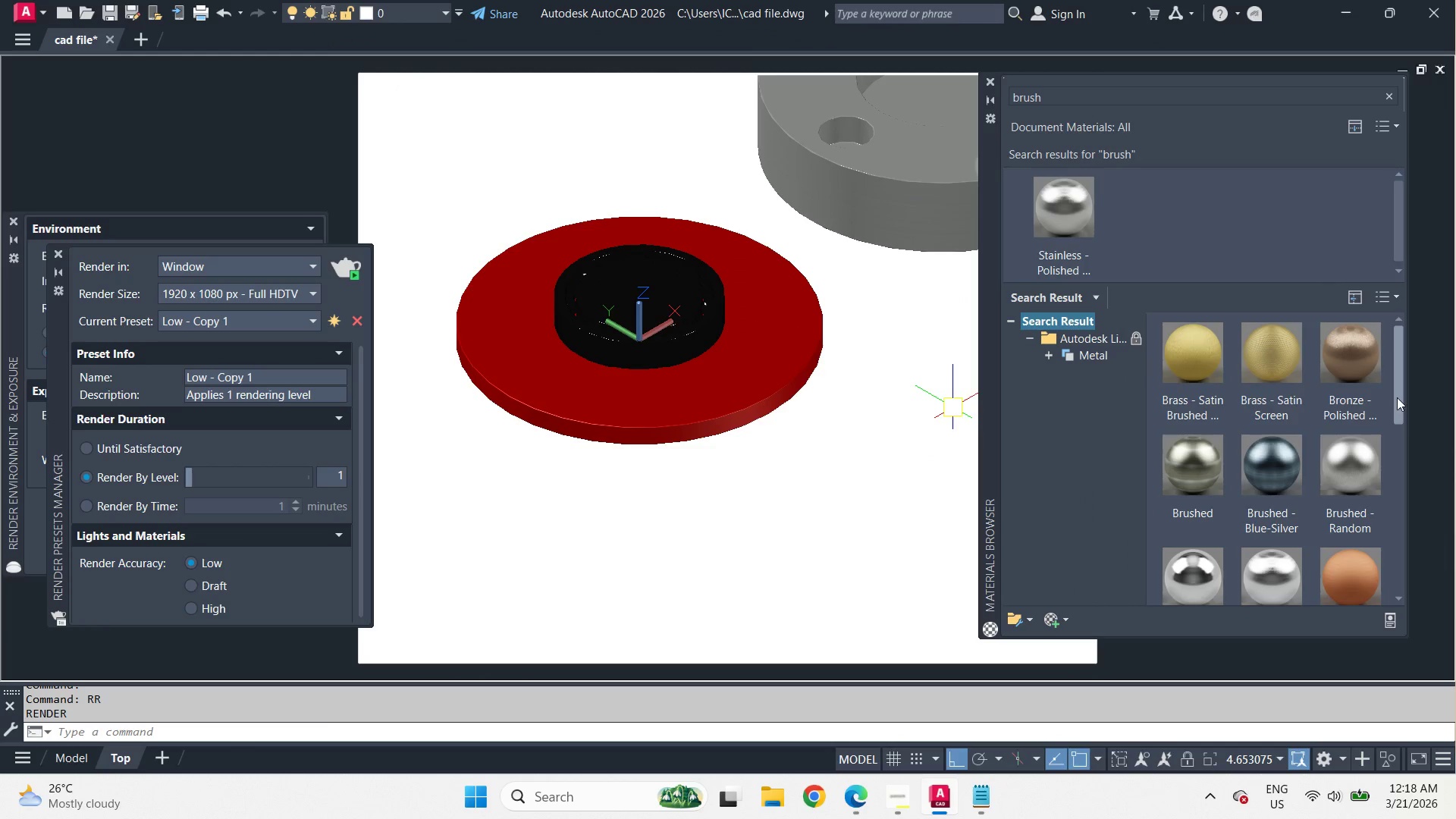 
left_click_drag(start_coordinate=[1399, 399], to_coordinate=[1398, 378])
 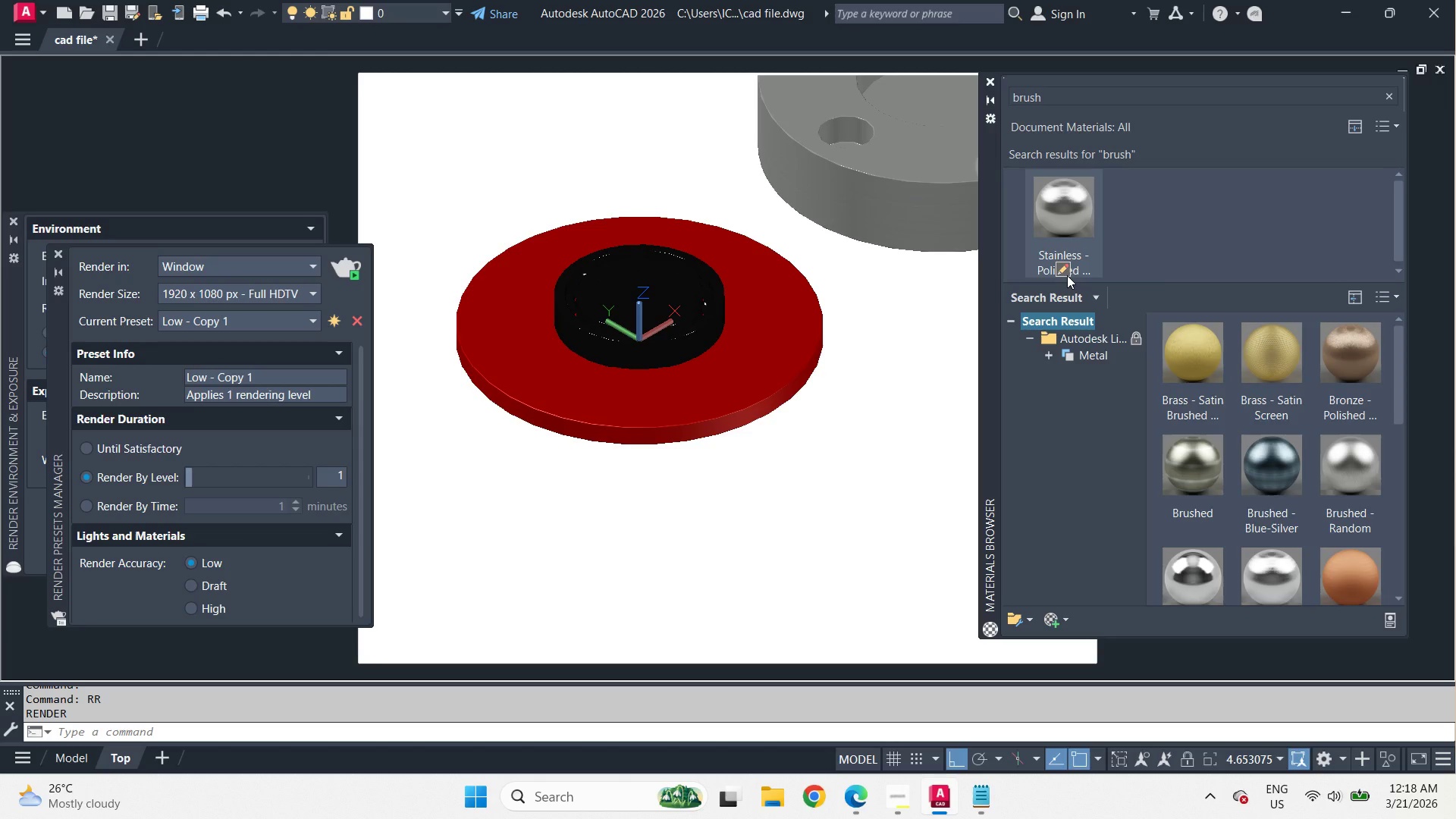 
left_click([1067, 275])
 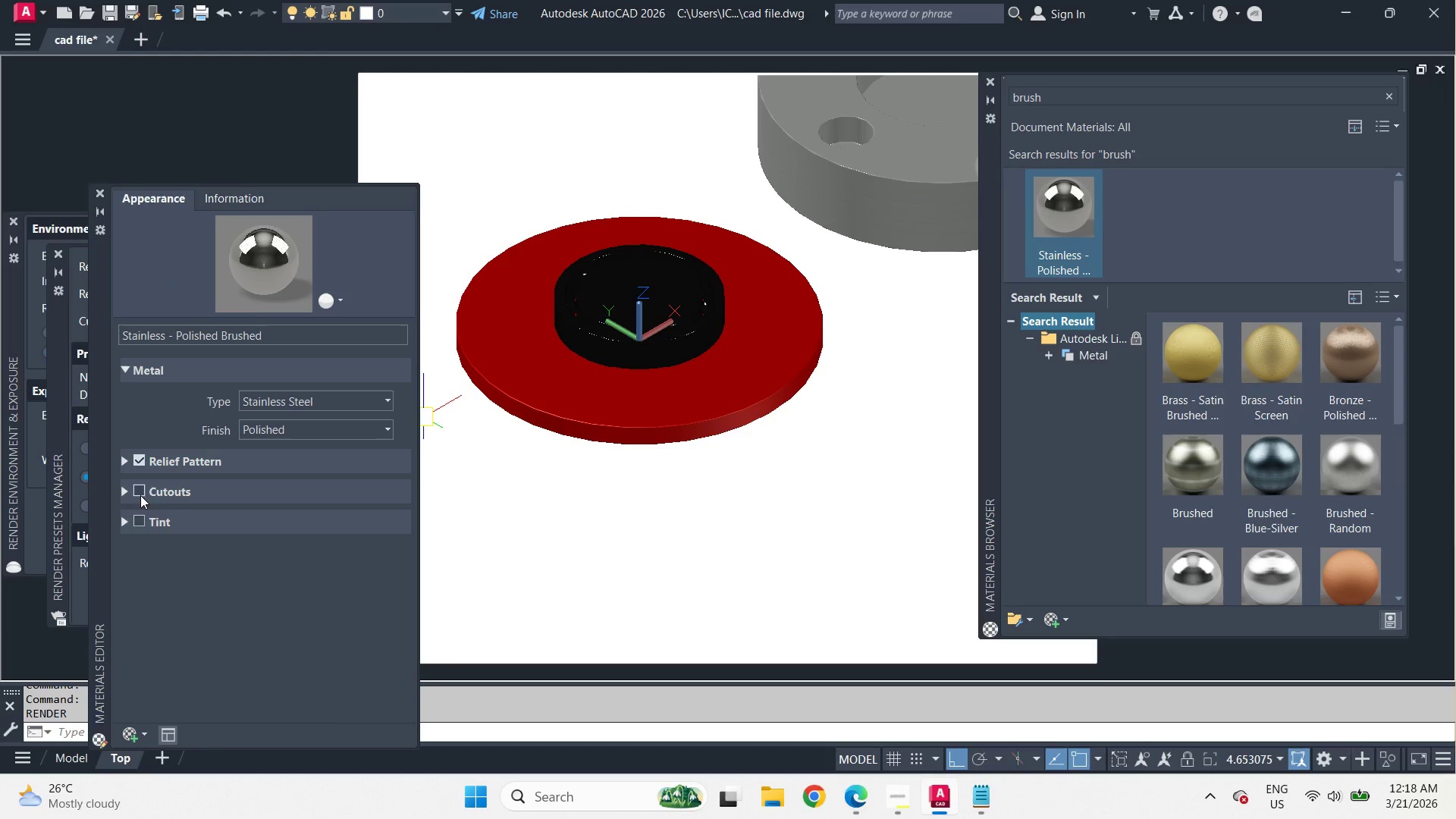 
left_click([126, 457])
 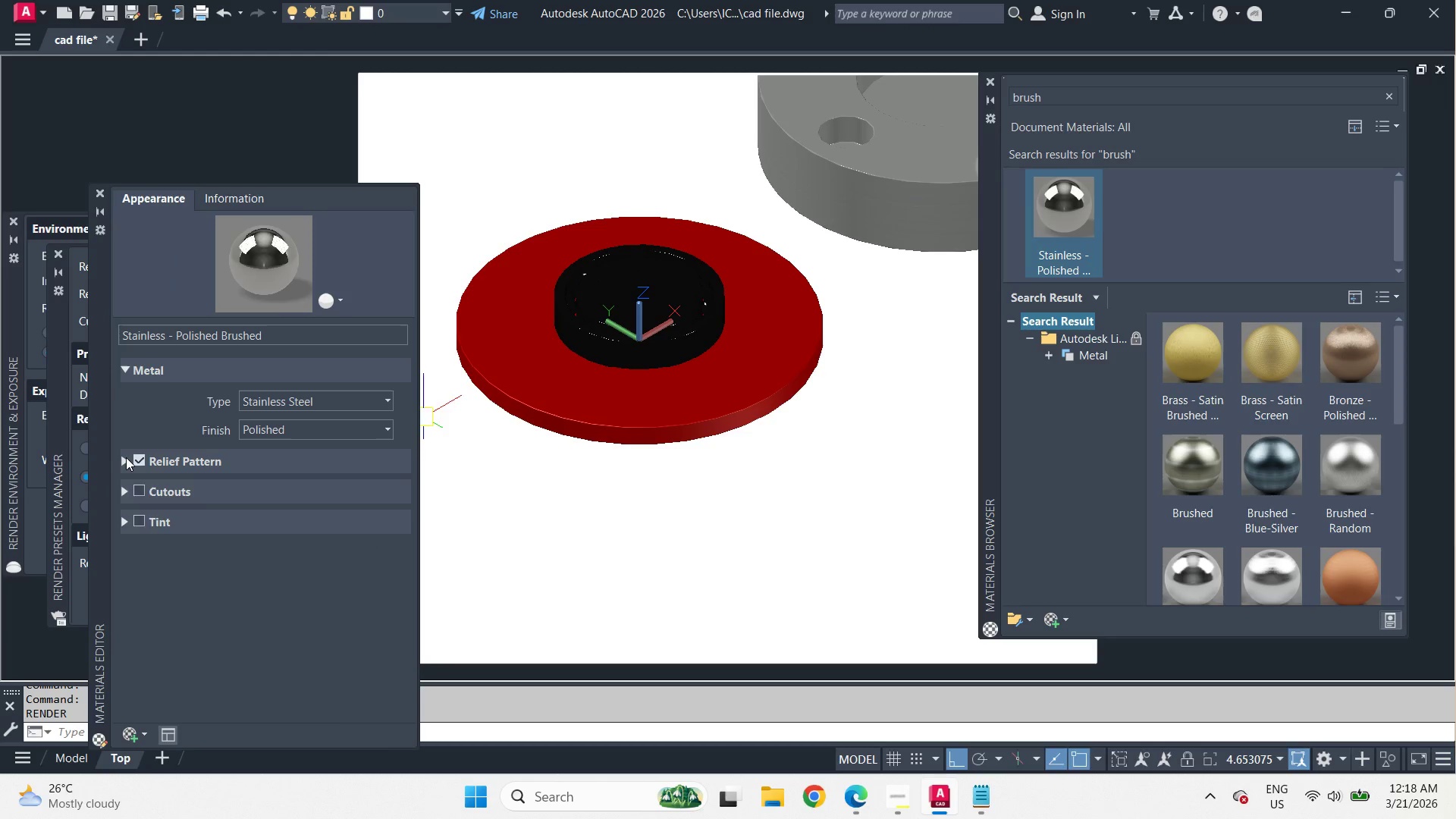 
mouse_move([141, 481])
 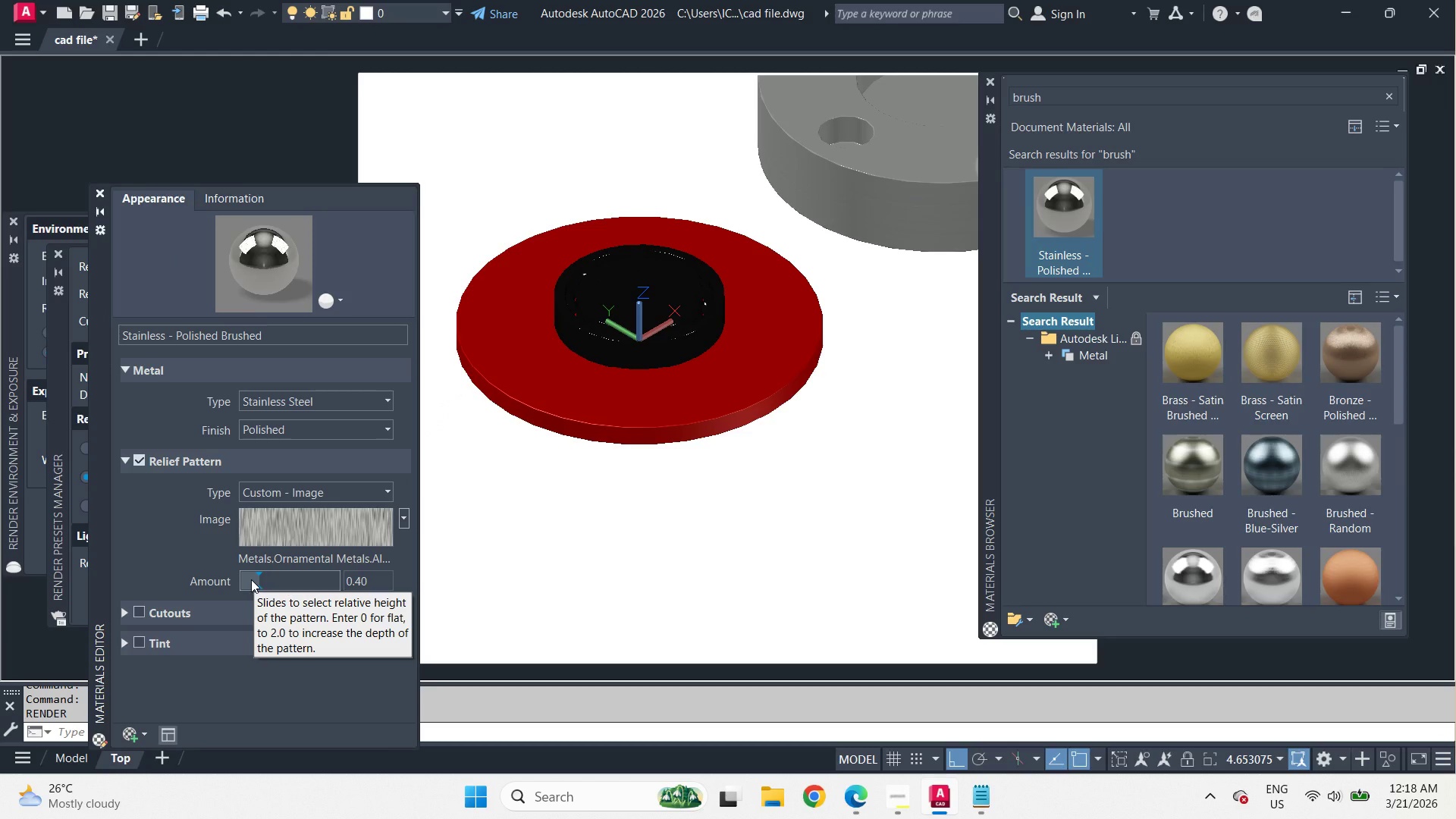 
left_click_drag(start_coordinate=[251, 579], to_coordinate=[236, 580])
 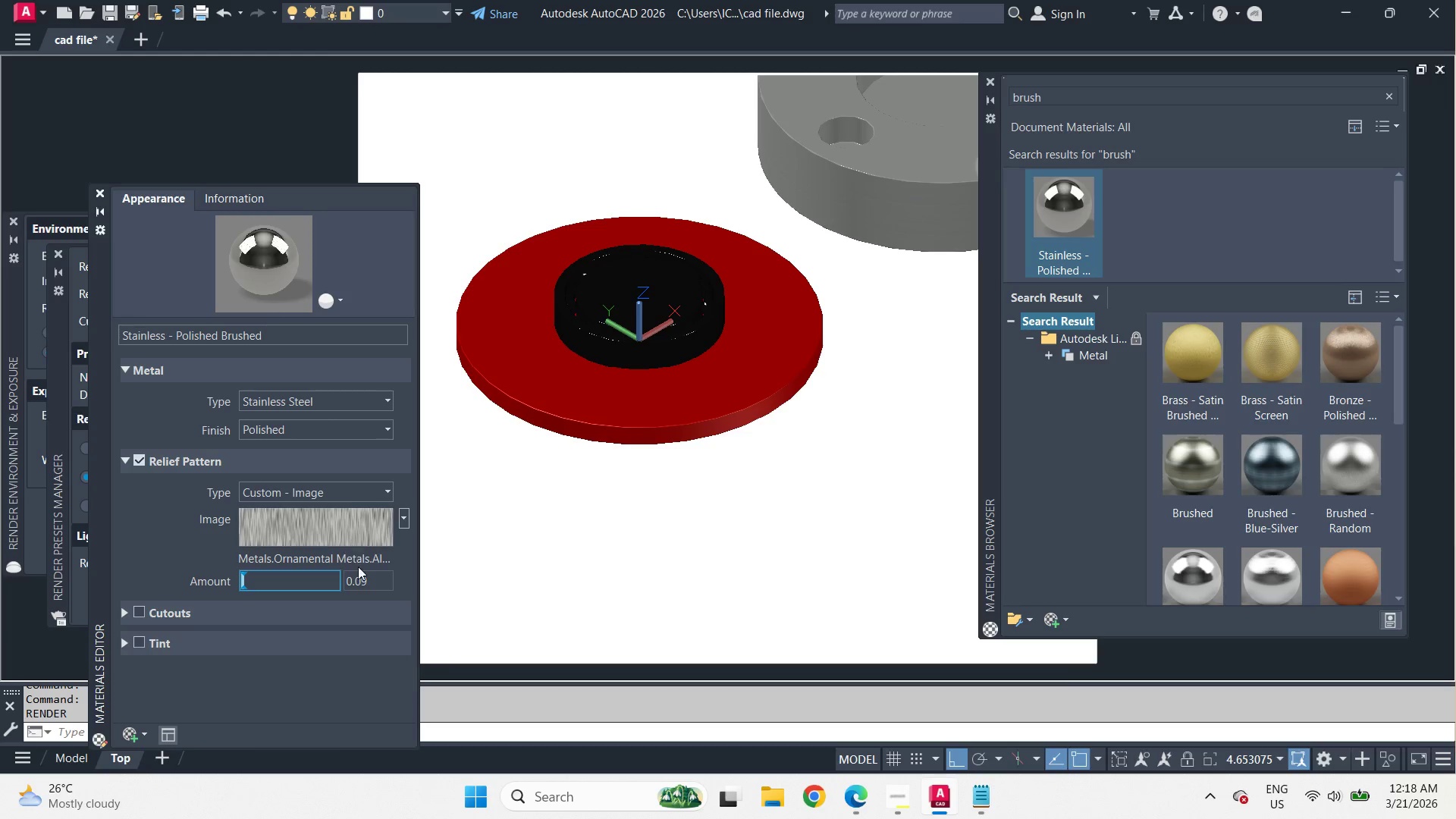 
left_click_drag(start_coordinate=[377, 581], to_coordinate=[456, 594])
 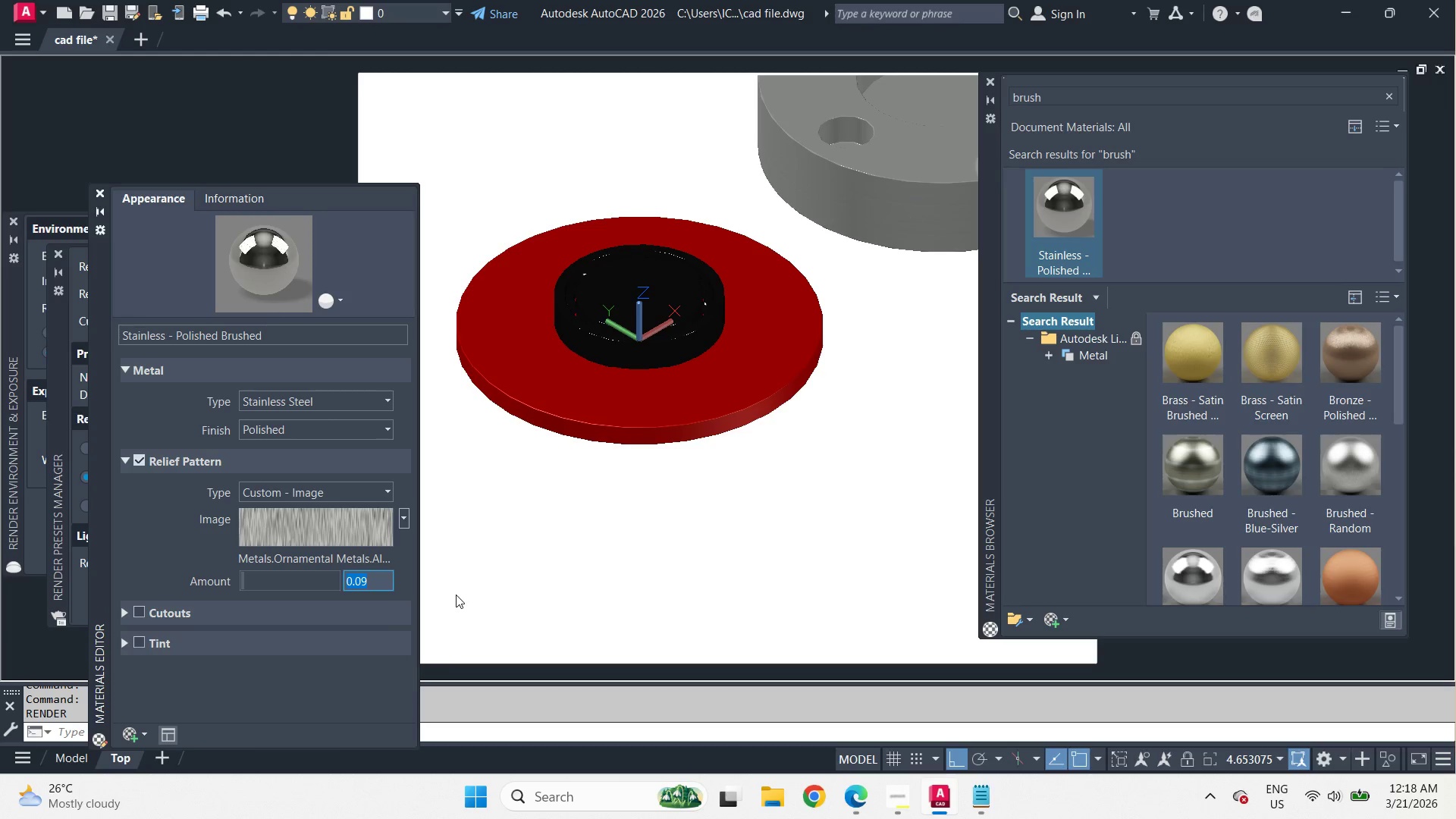 
key(NumpadDecimal)
 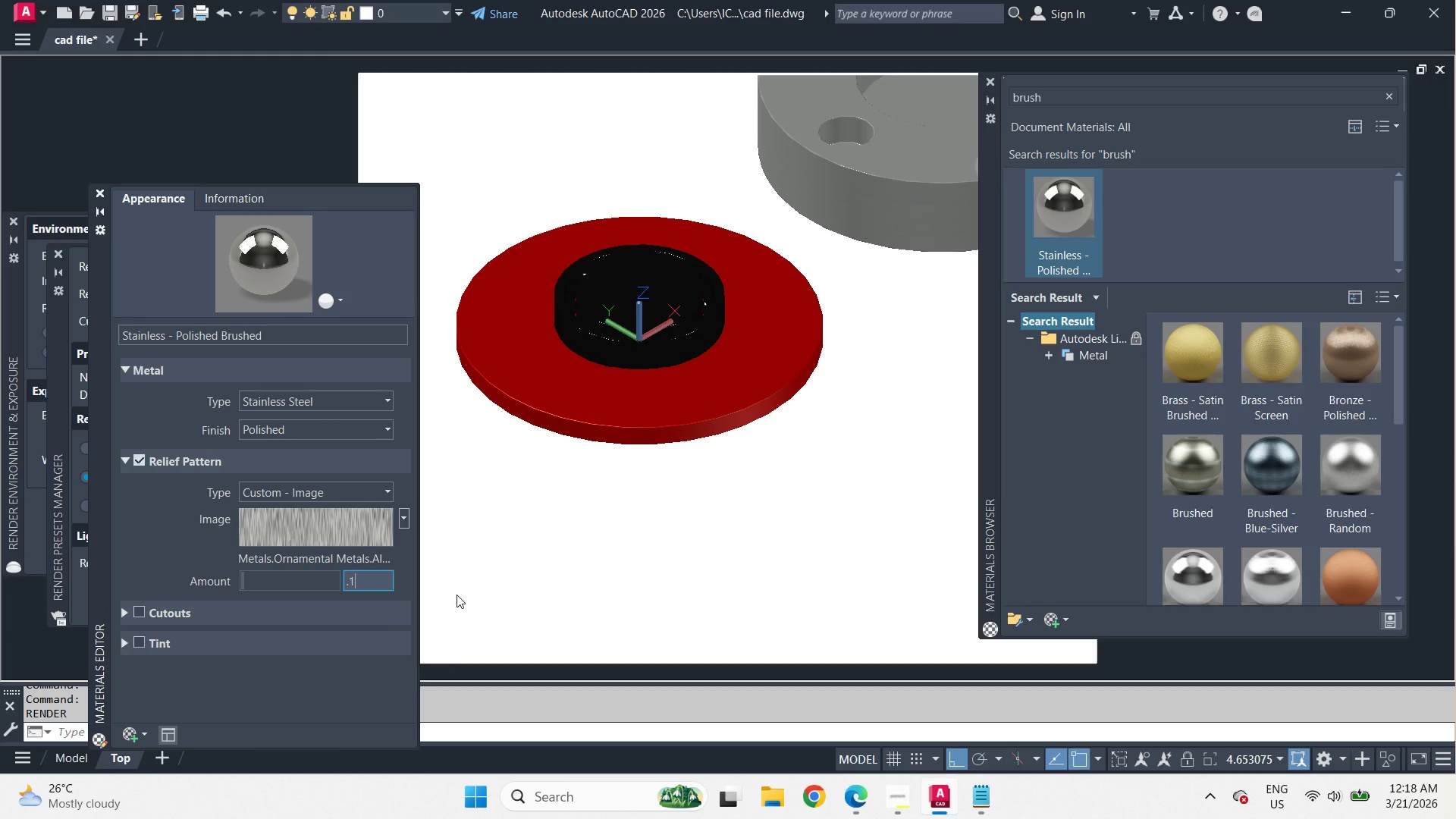 
key(Numpad1)
 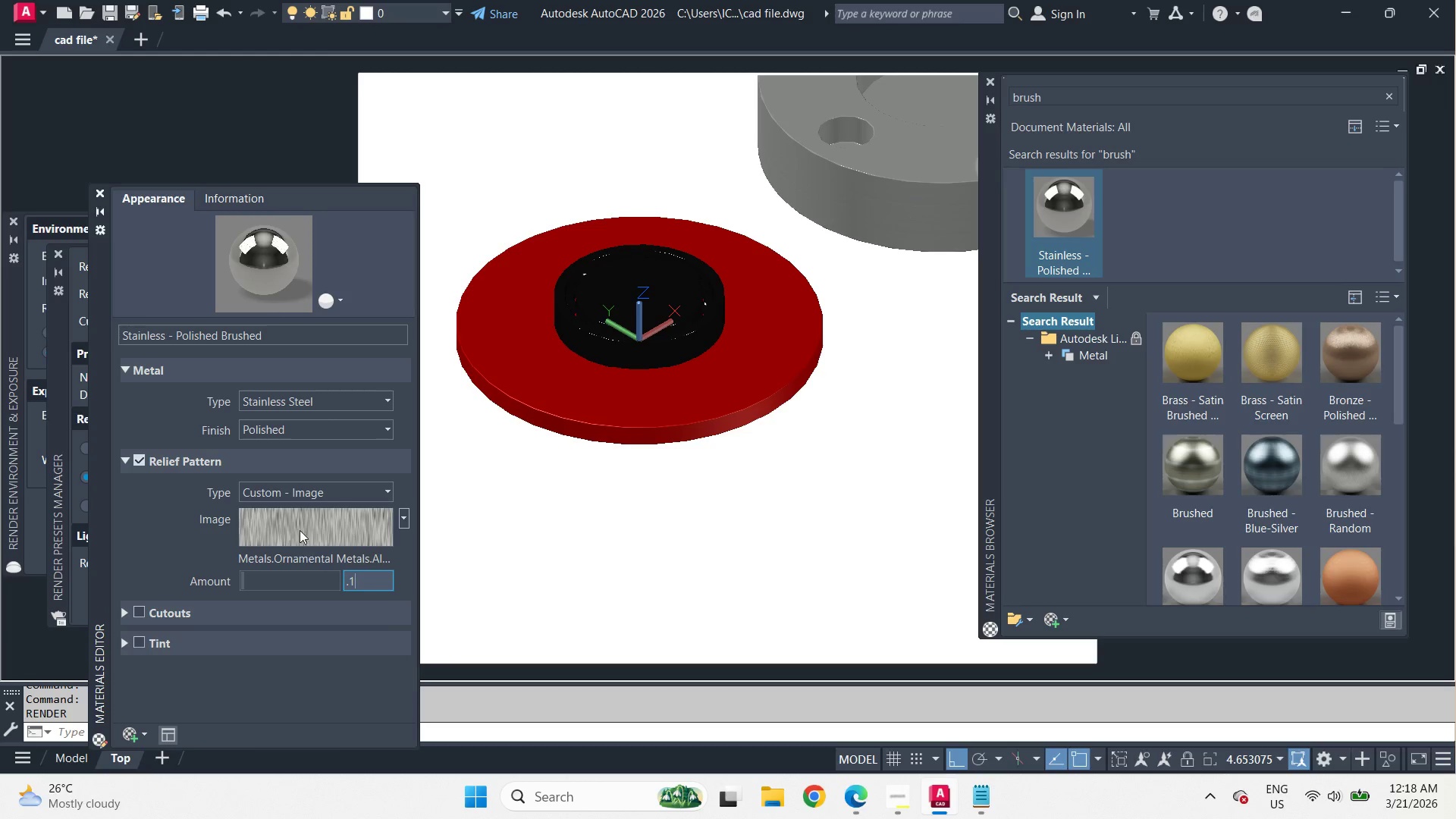 
left_click([306, 458])
 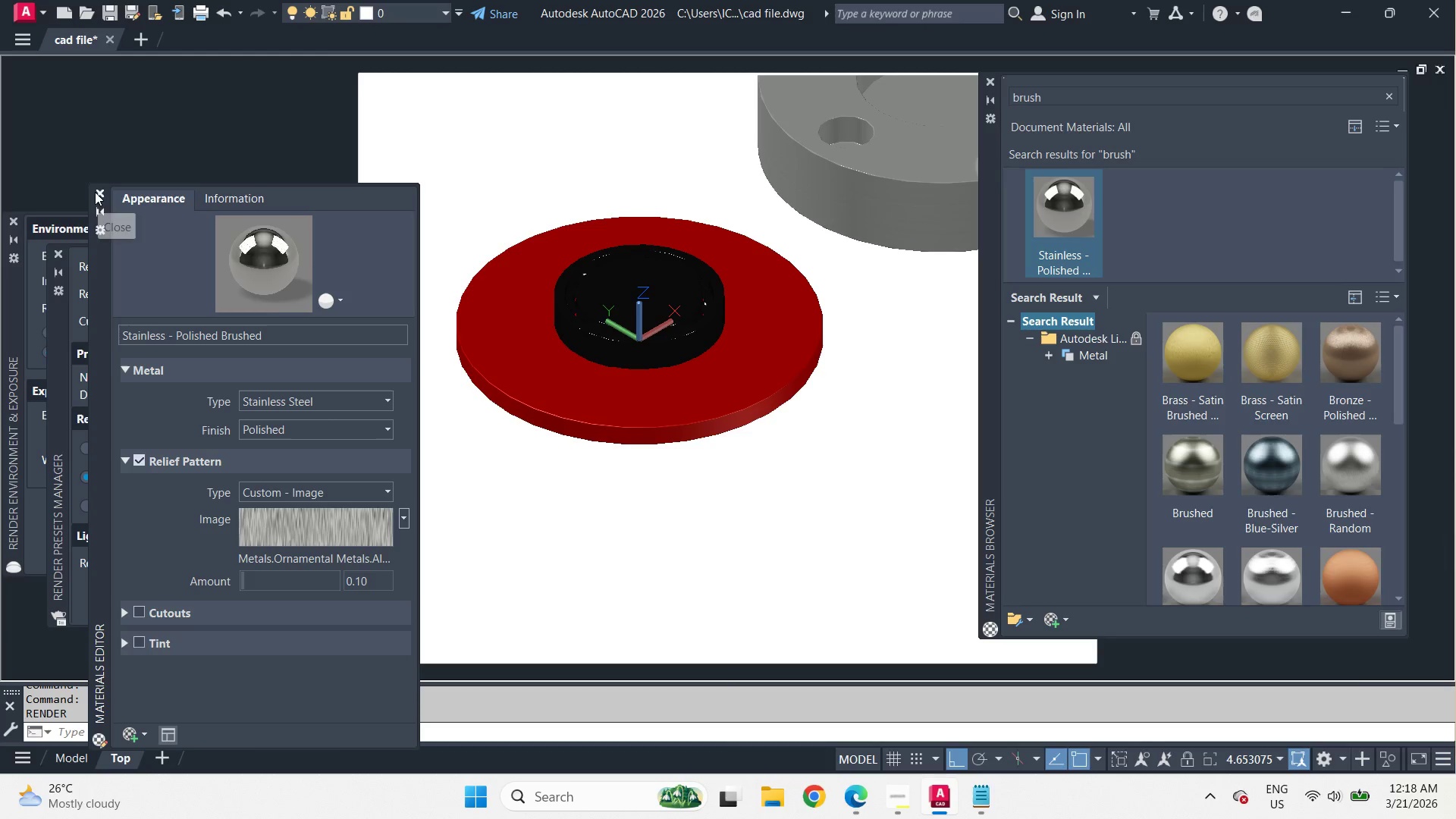 
left_click([97, 196])
 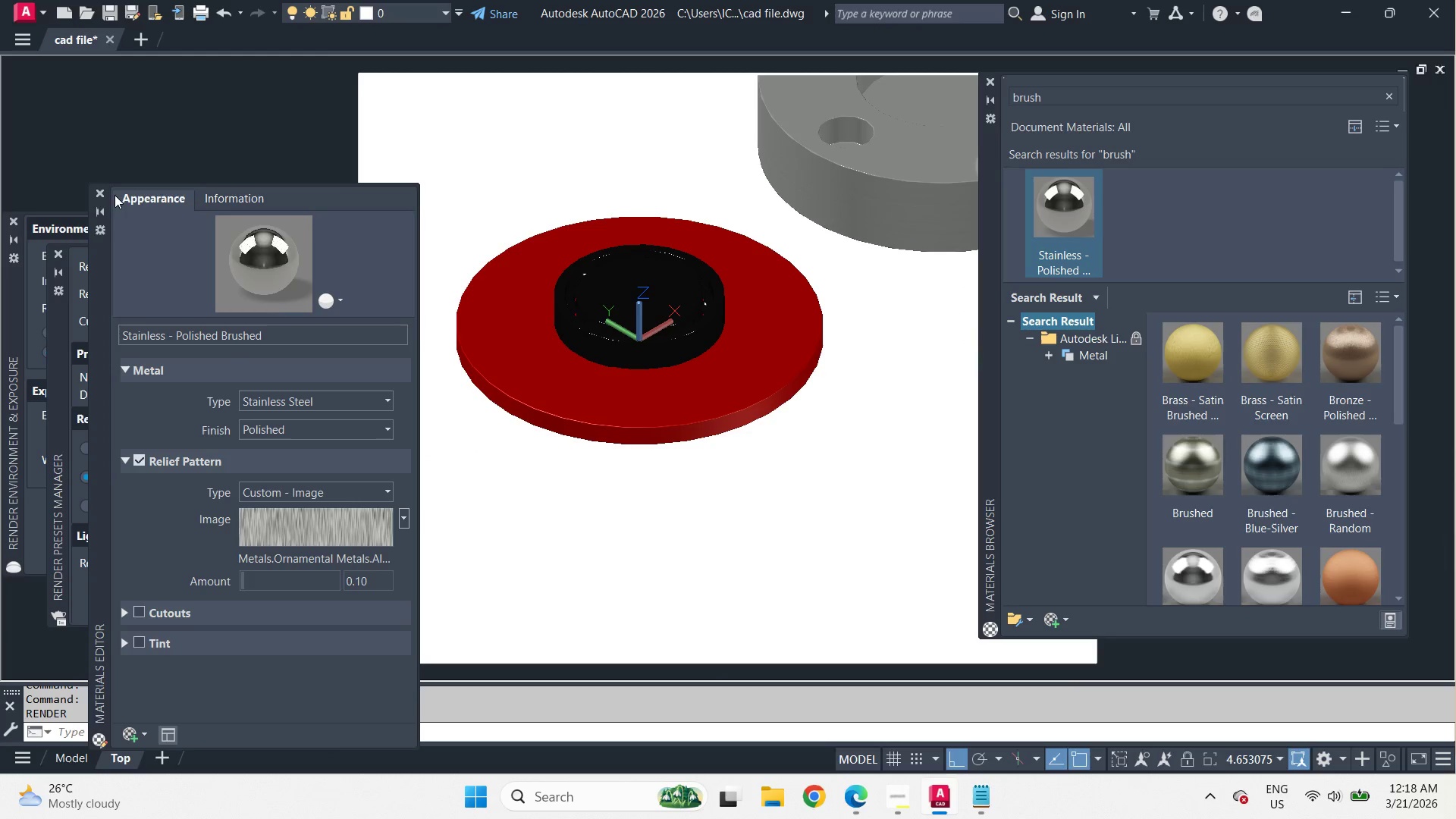 
wait(6.3)
 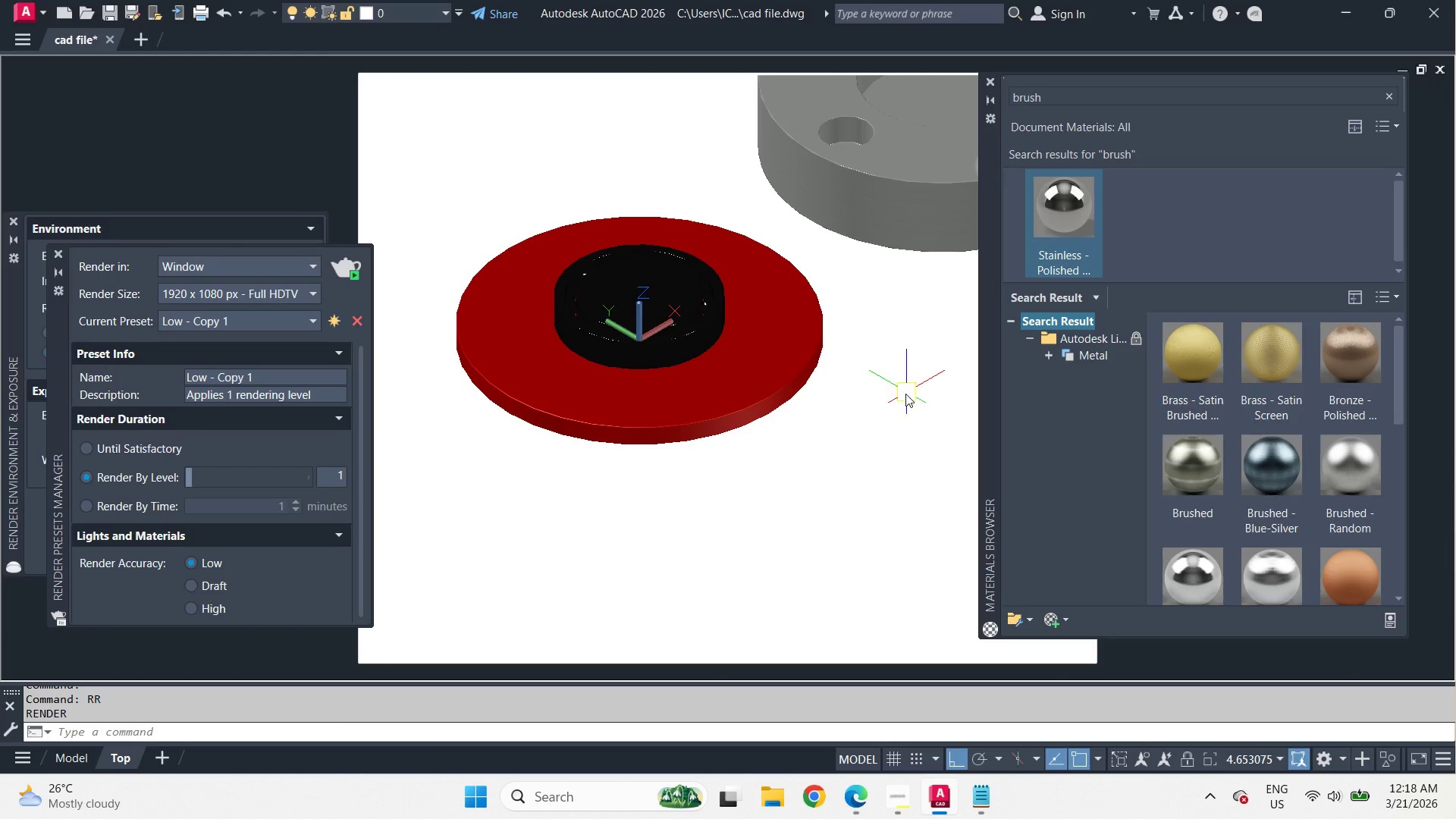 
type(rr )
 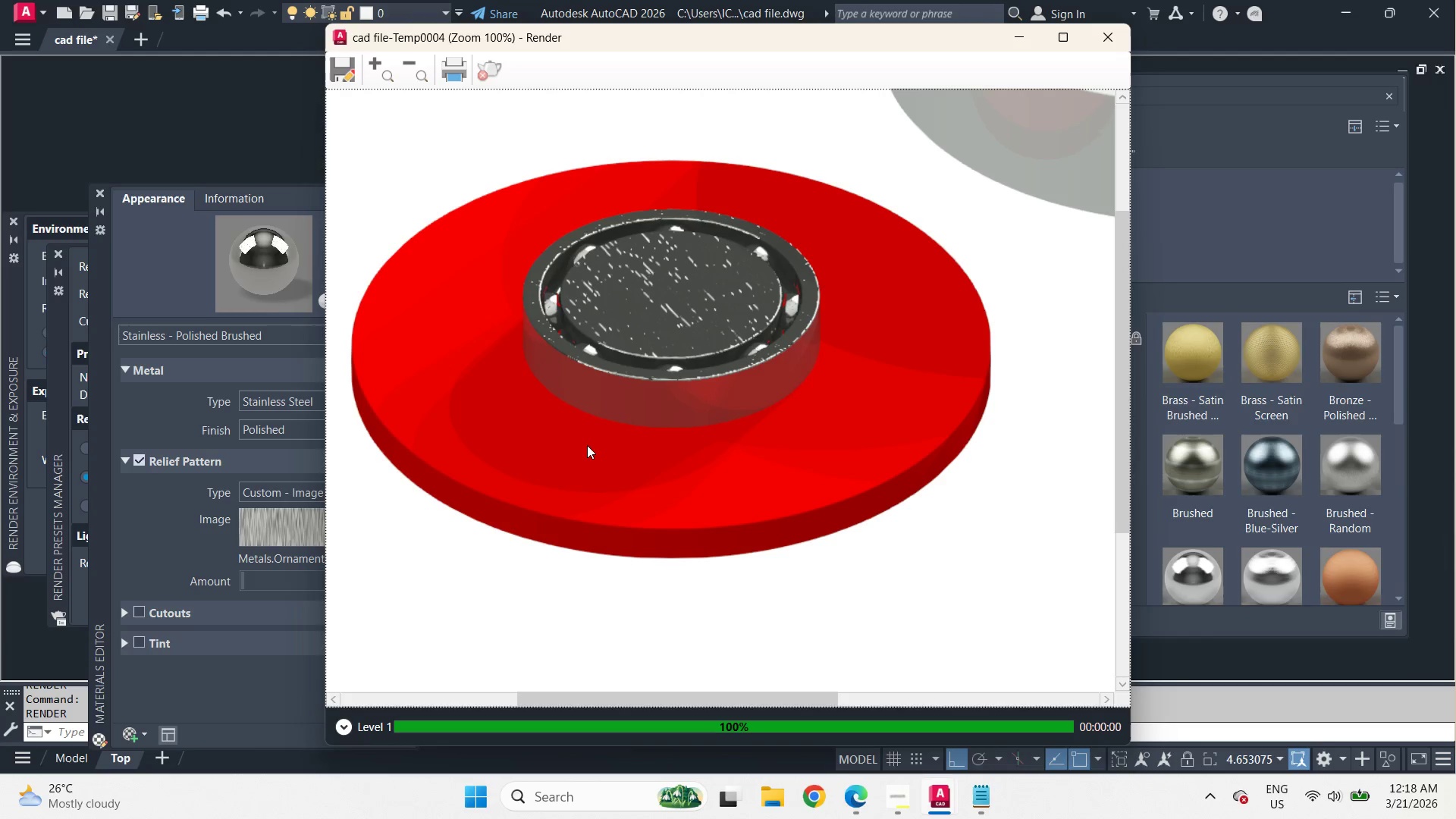 
left_click([199, 560])
 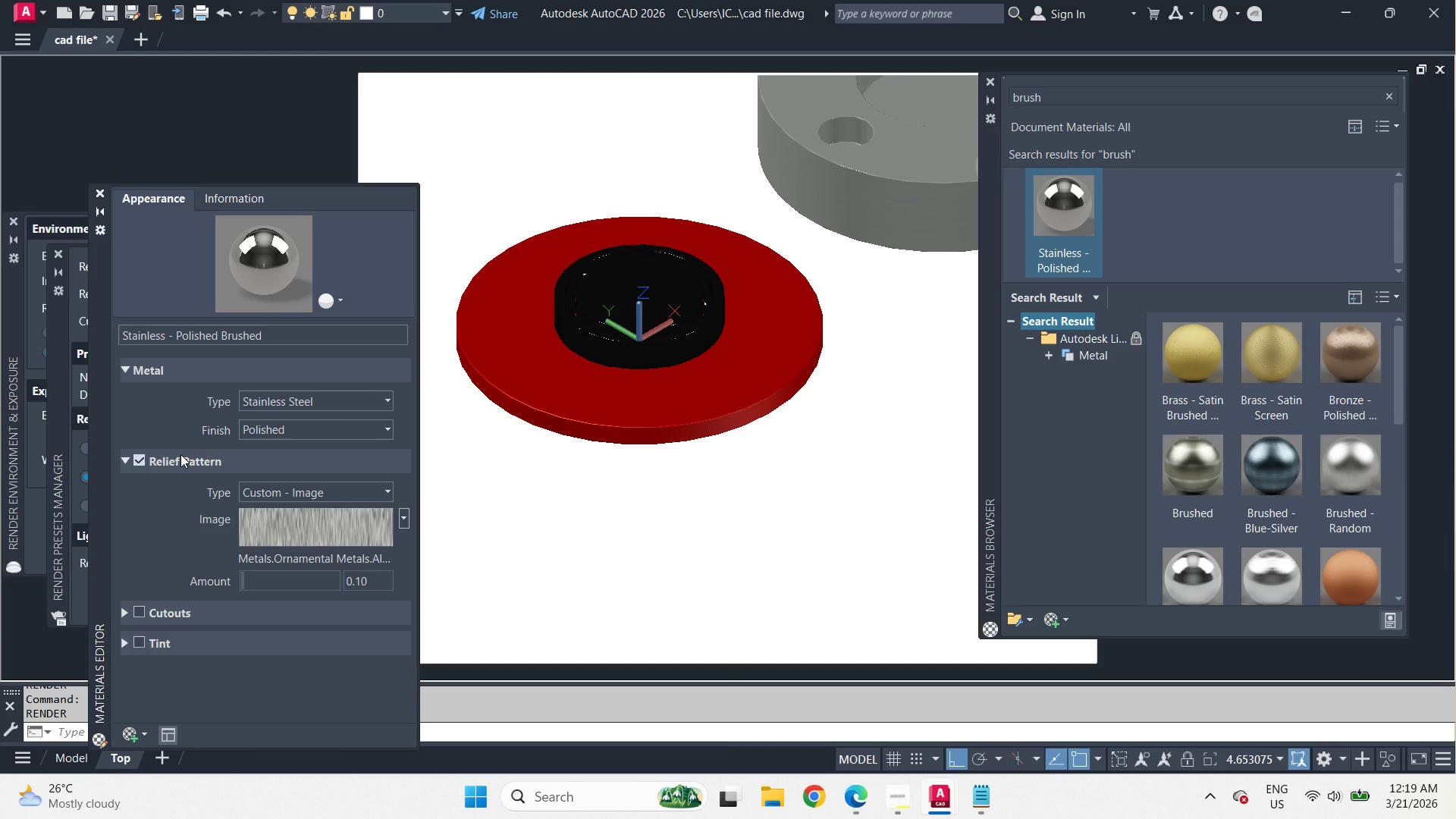 
left_click([374, 422])
 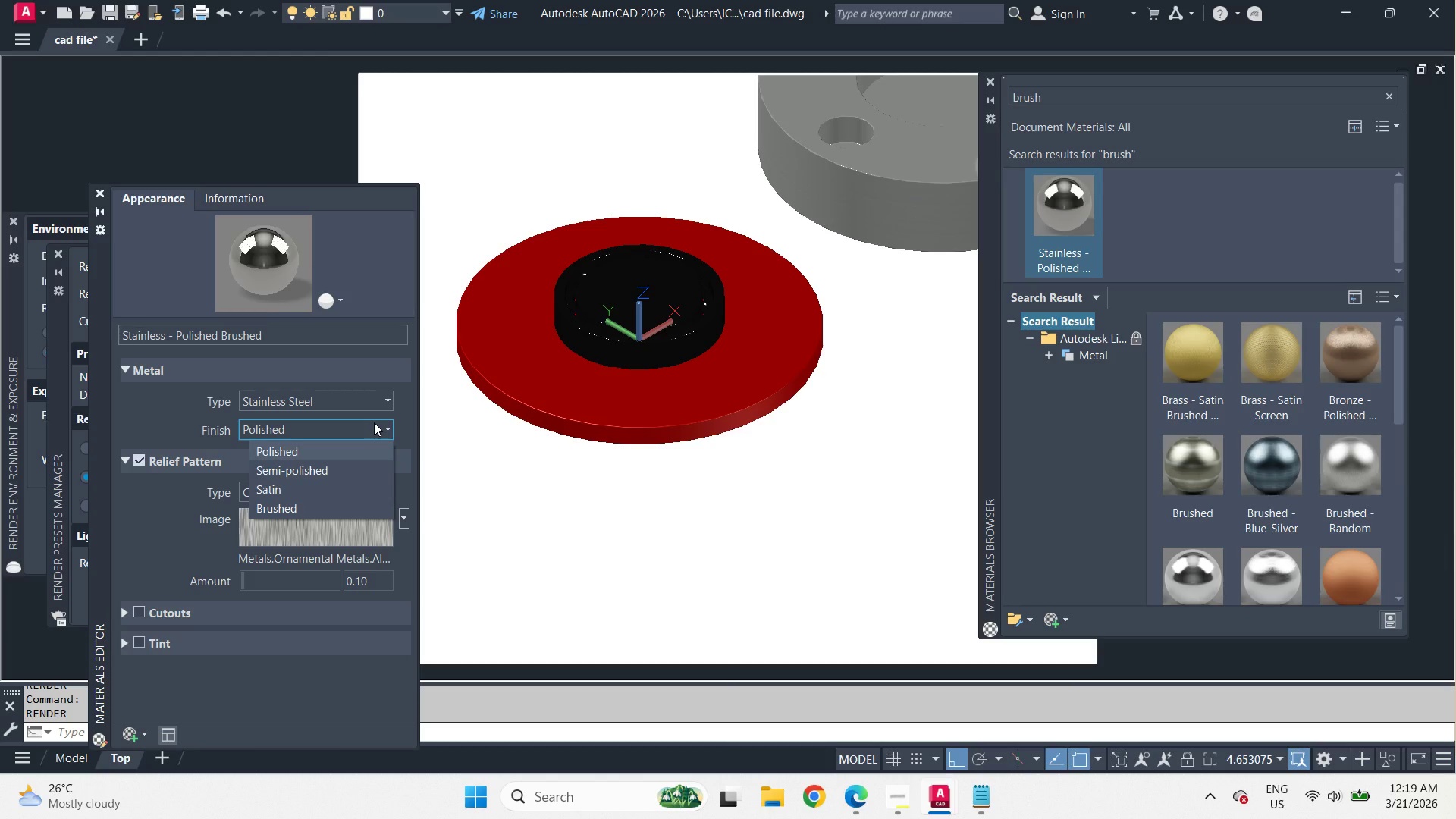 
left_click([374, 422])
 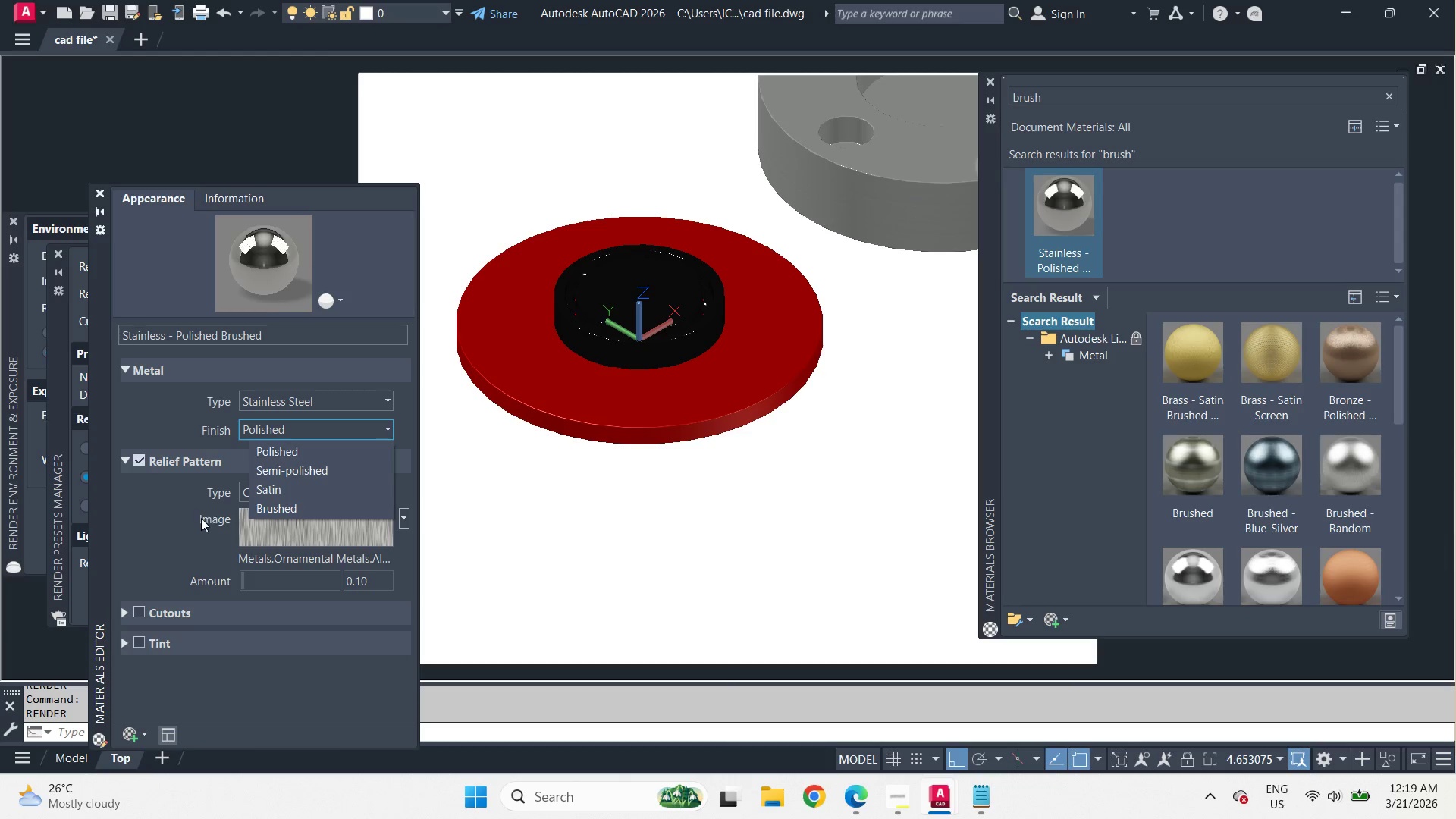 
left_click([177, 532])
 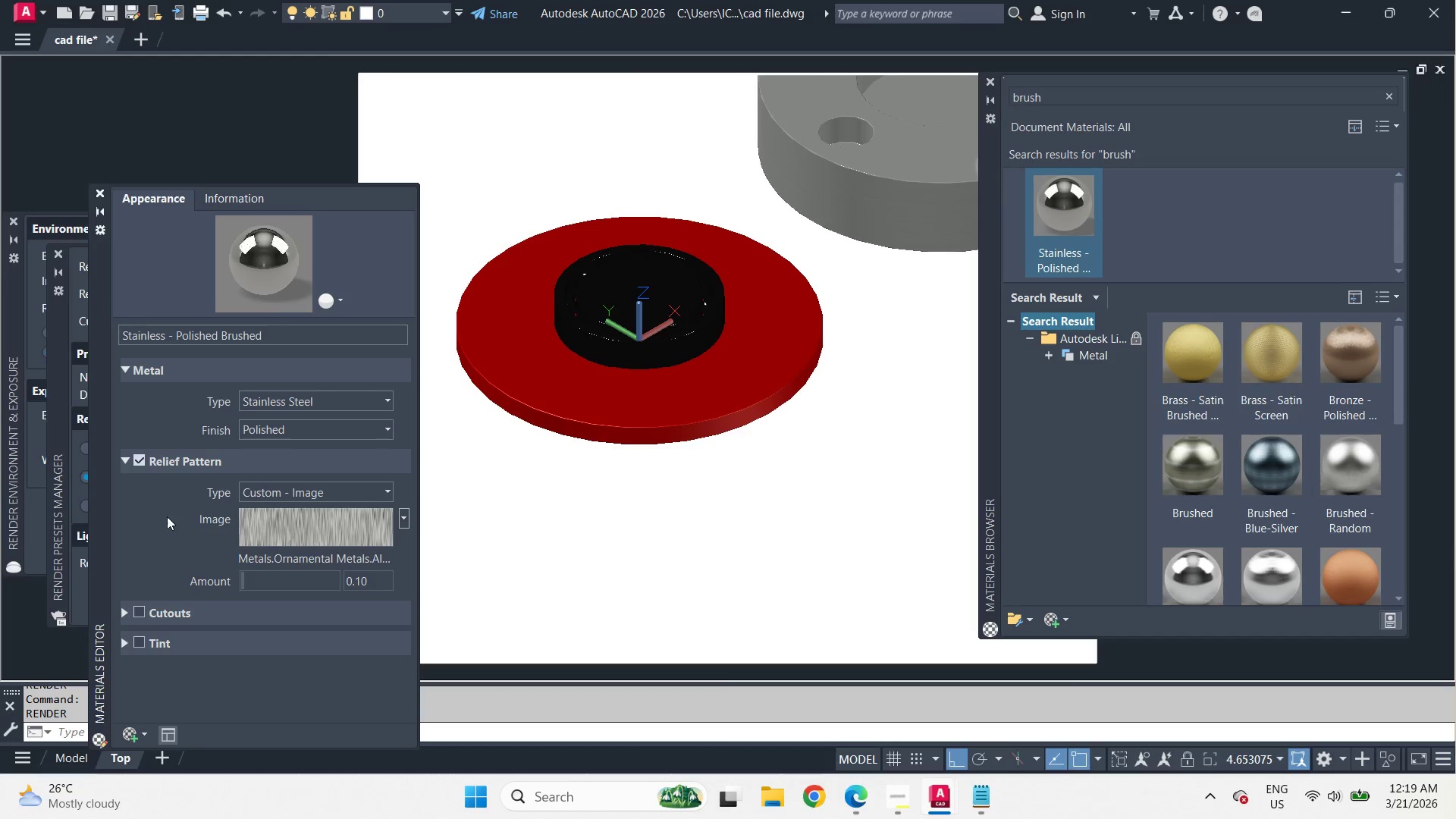 
left_click([140, 457])
 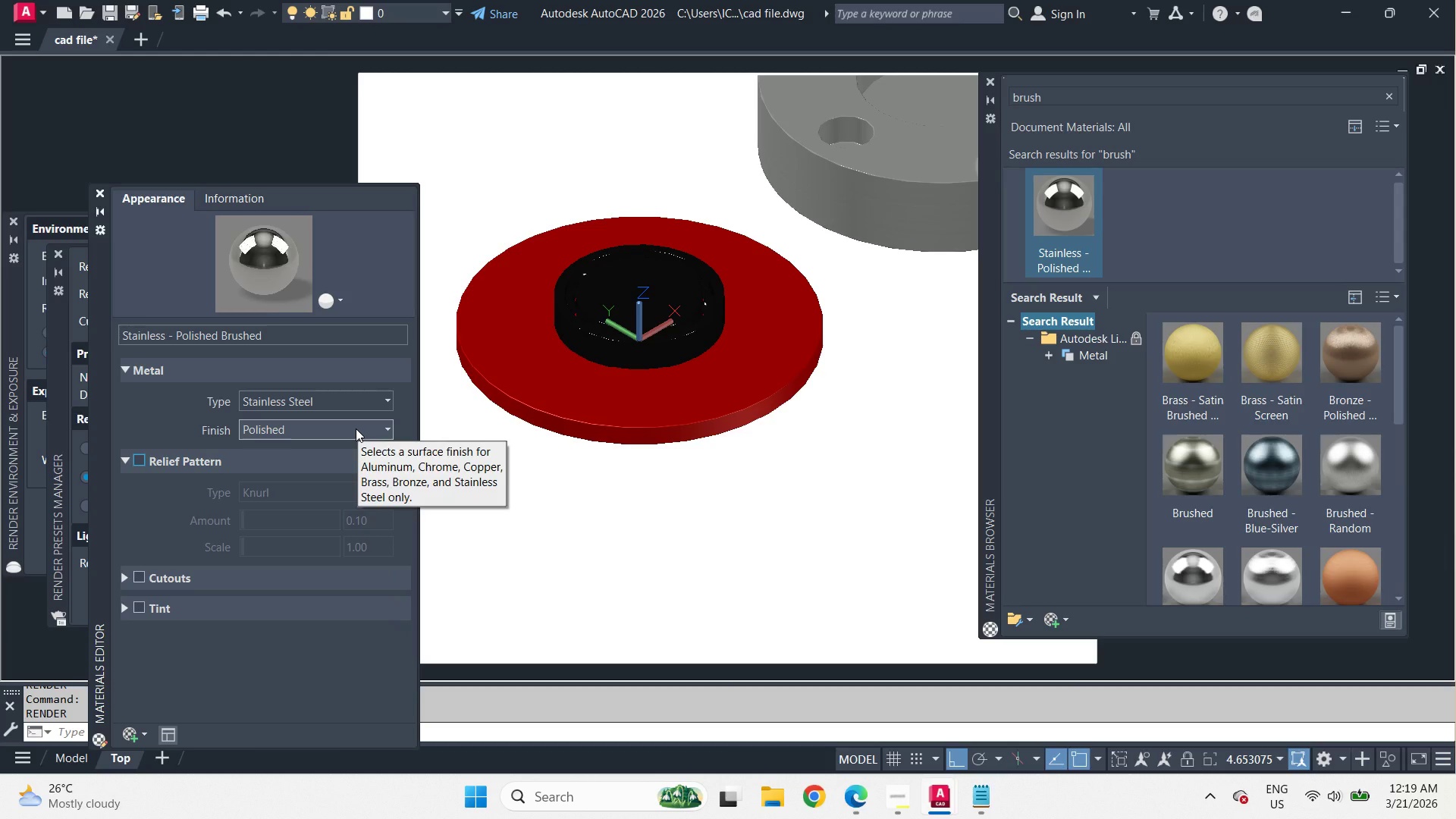 
left_click([356, 428])
 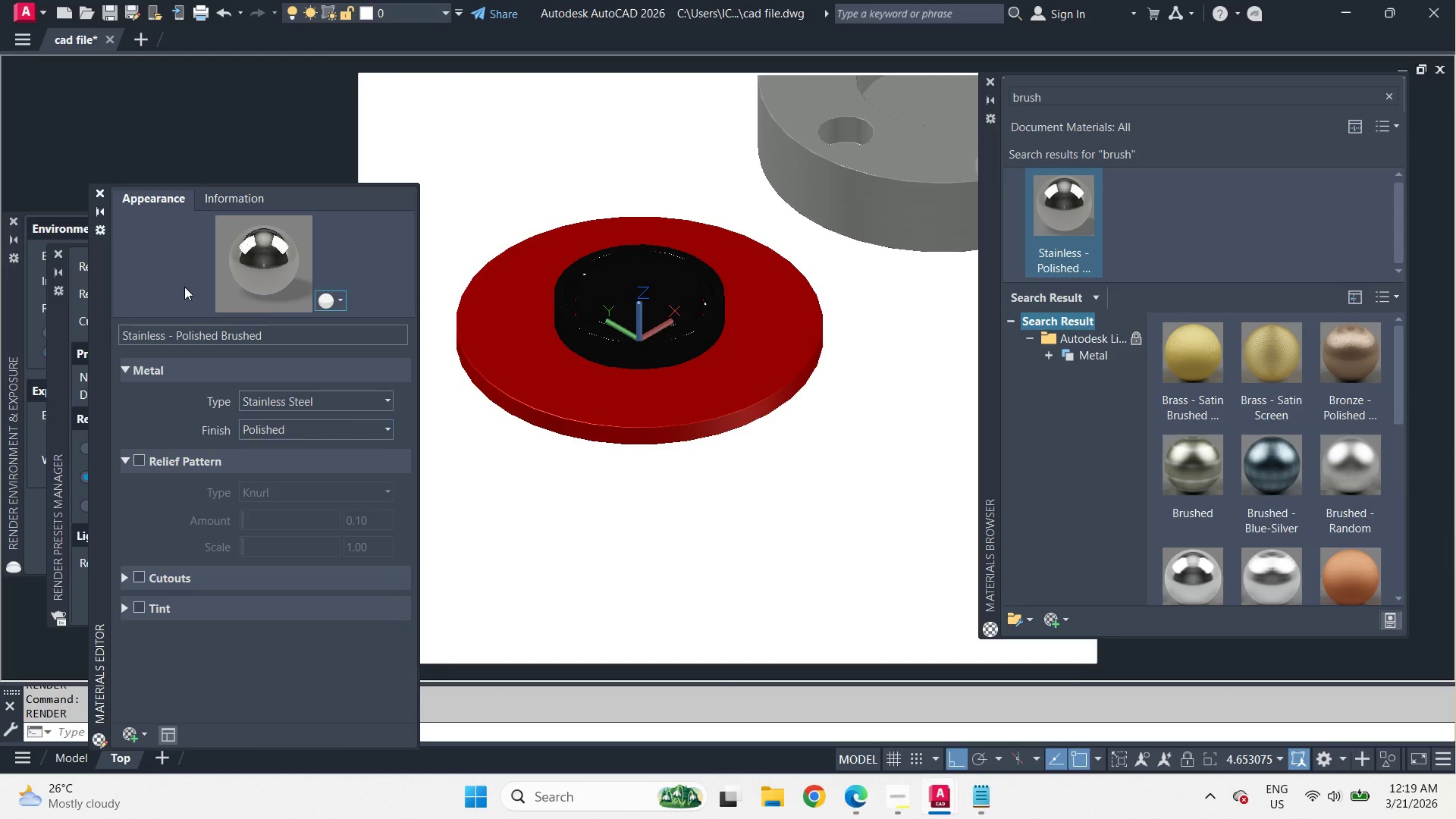 
type(rr )
 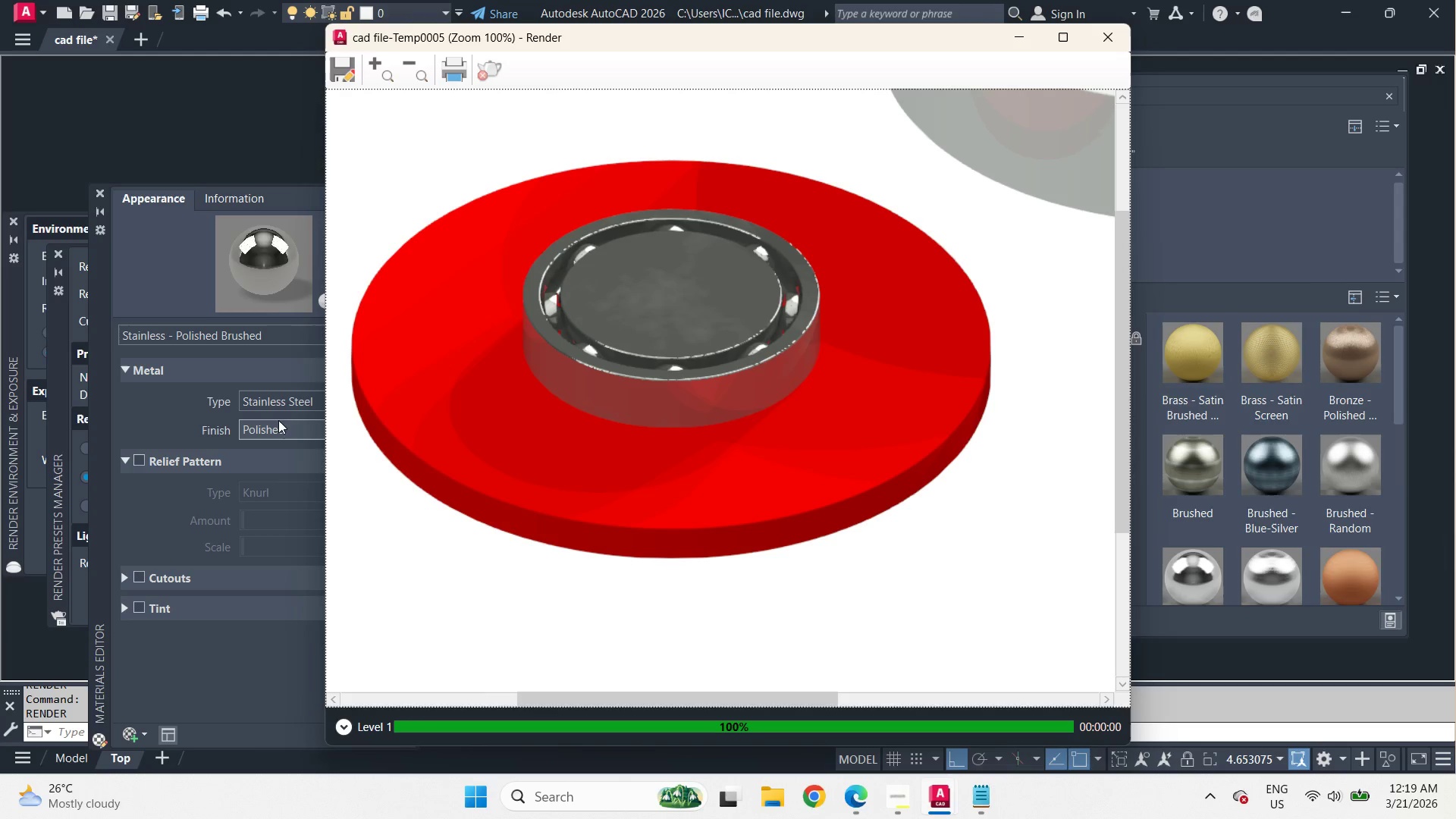 
left_click([278, 431])
 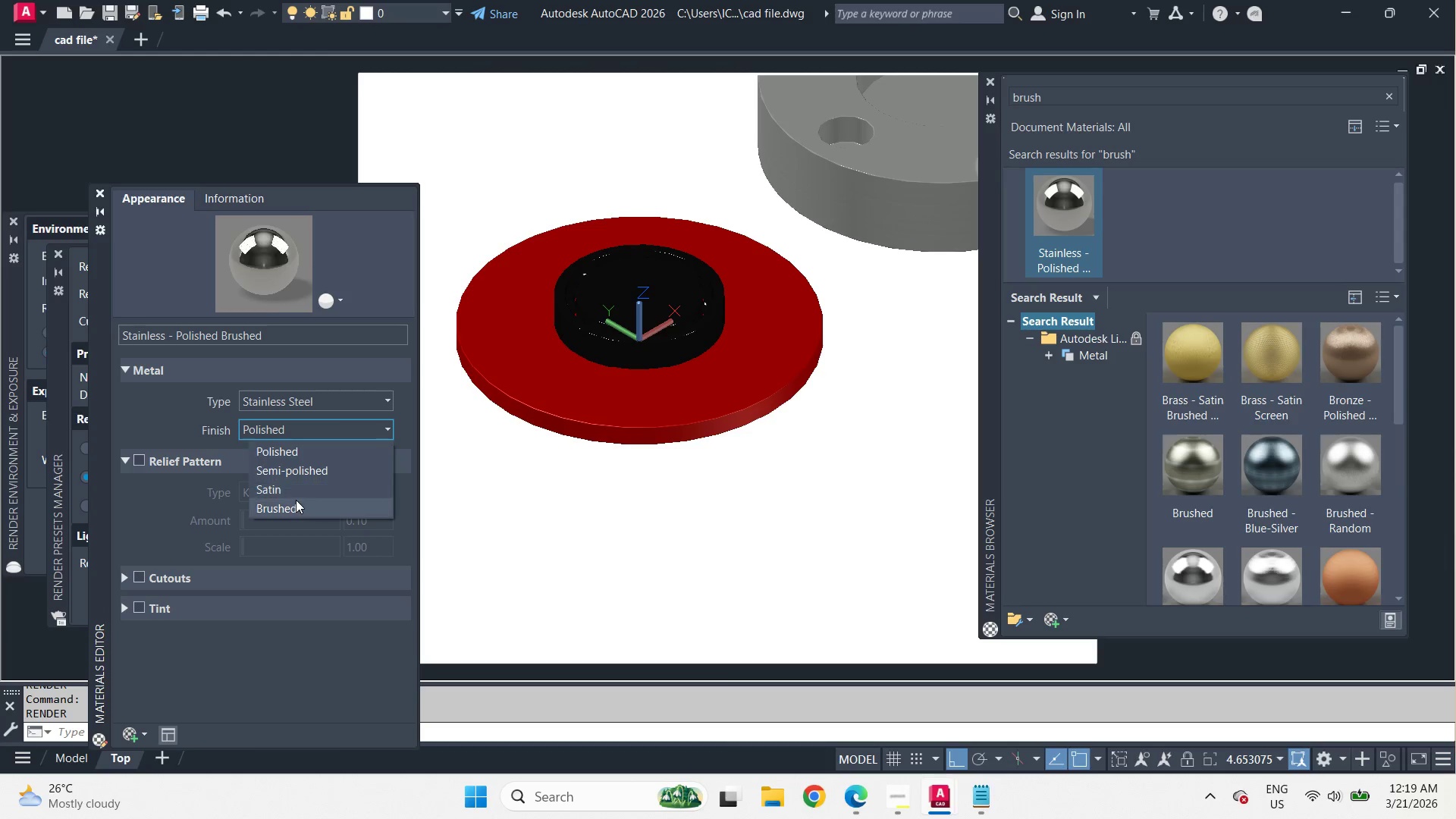 
left_click([296, 500])
 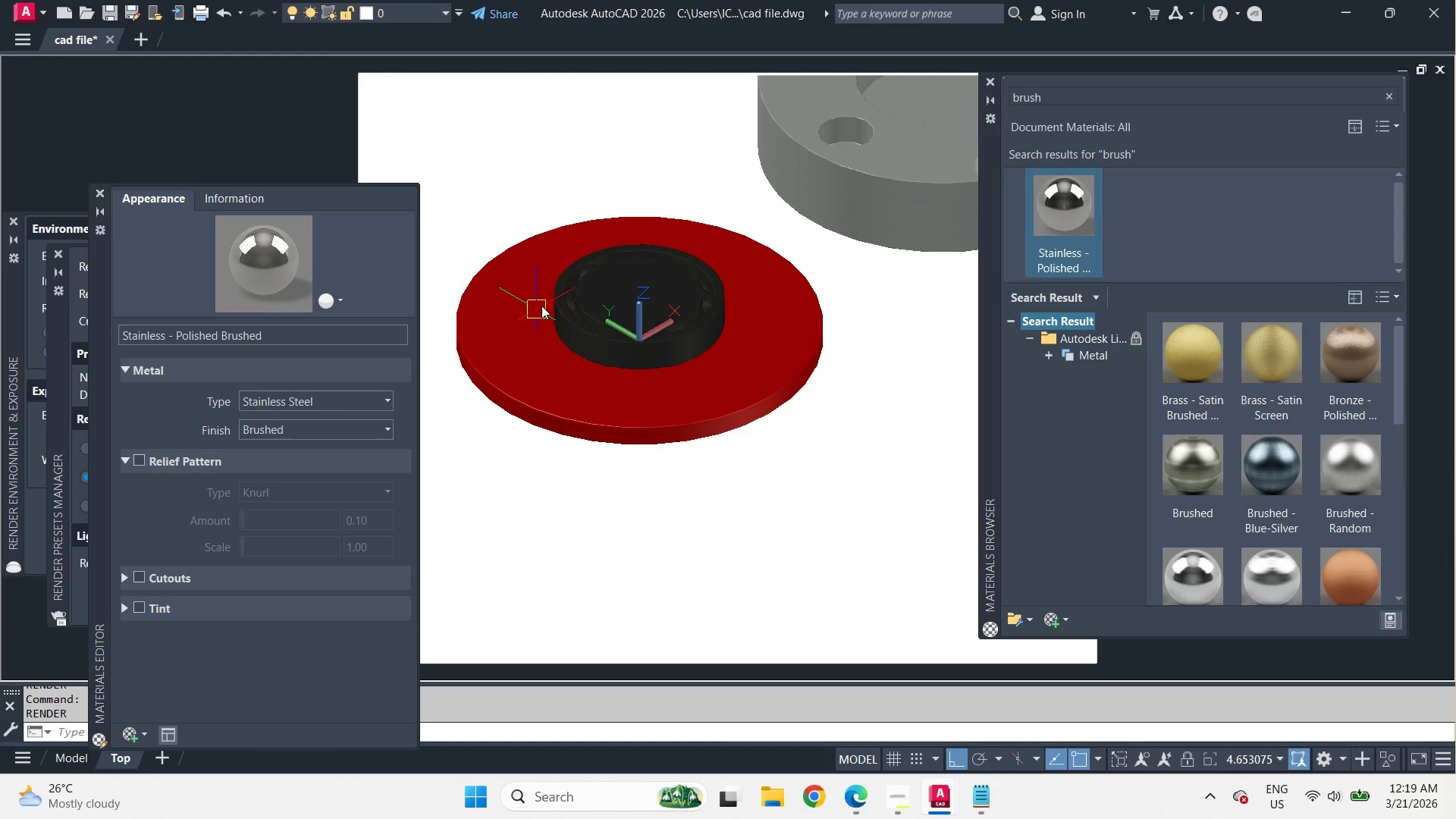 
type(rr )
 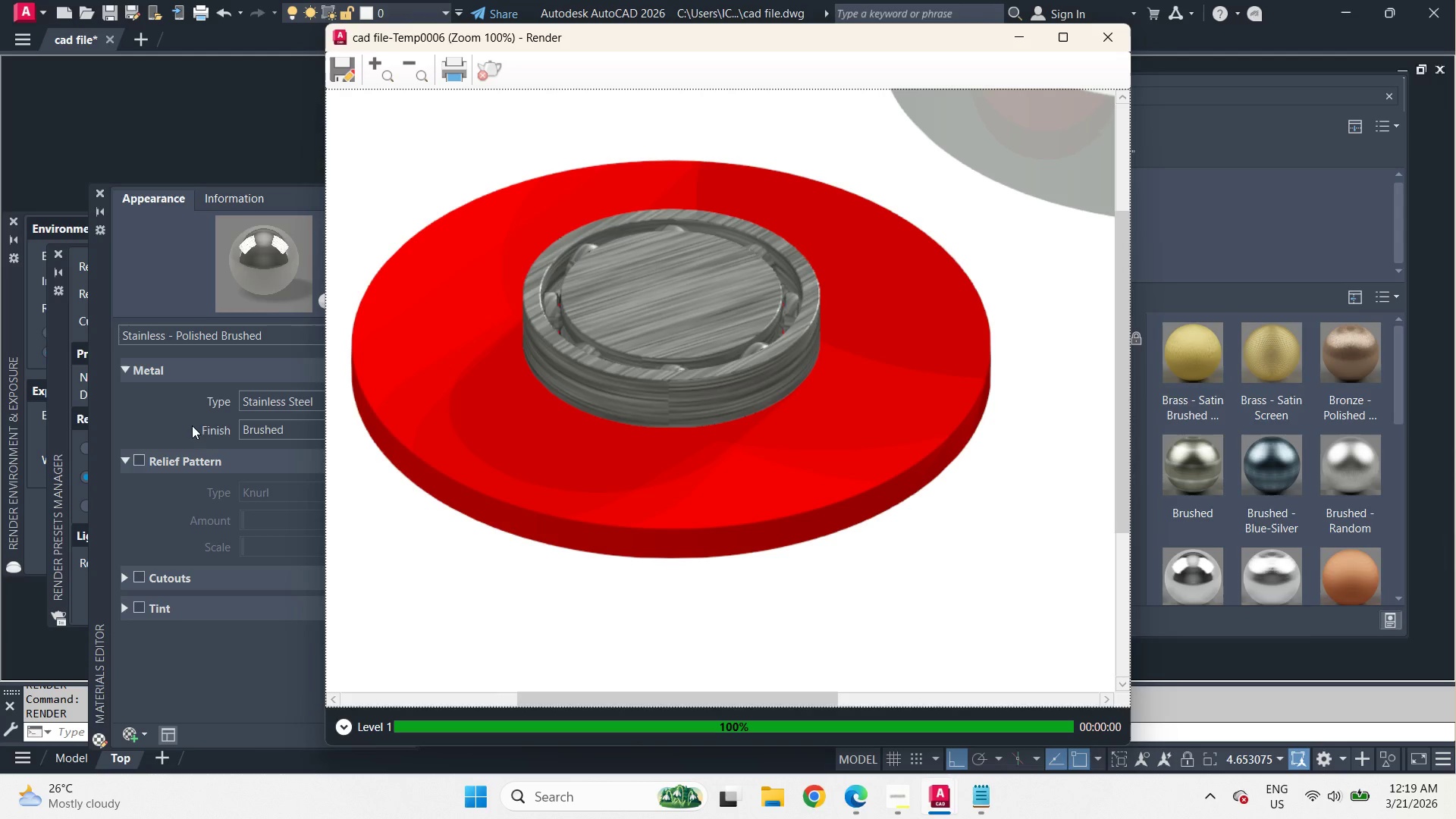 
wait(7.41)
 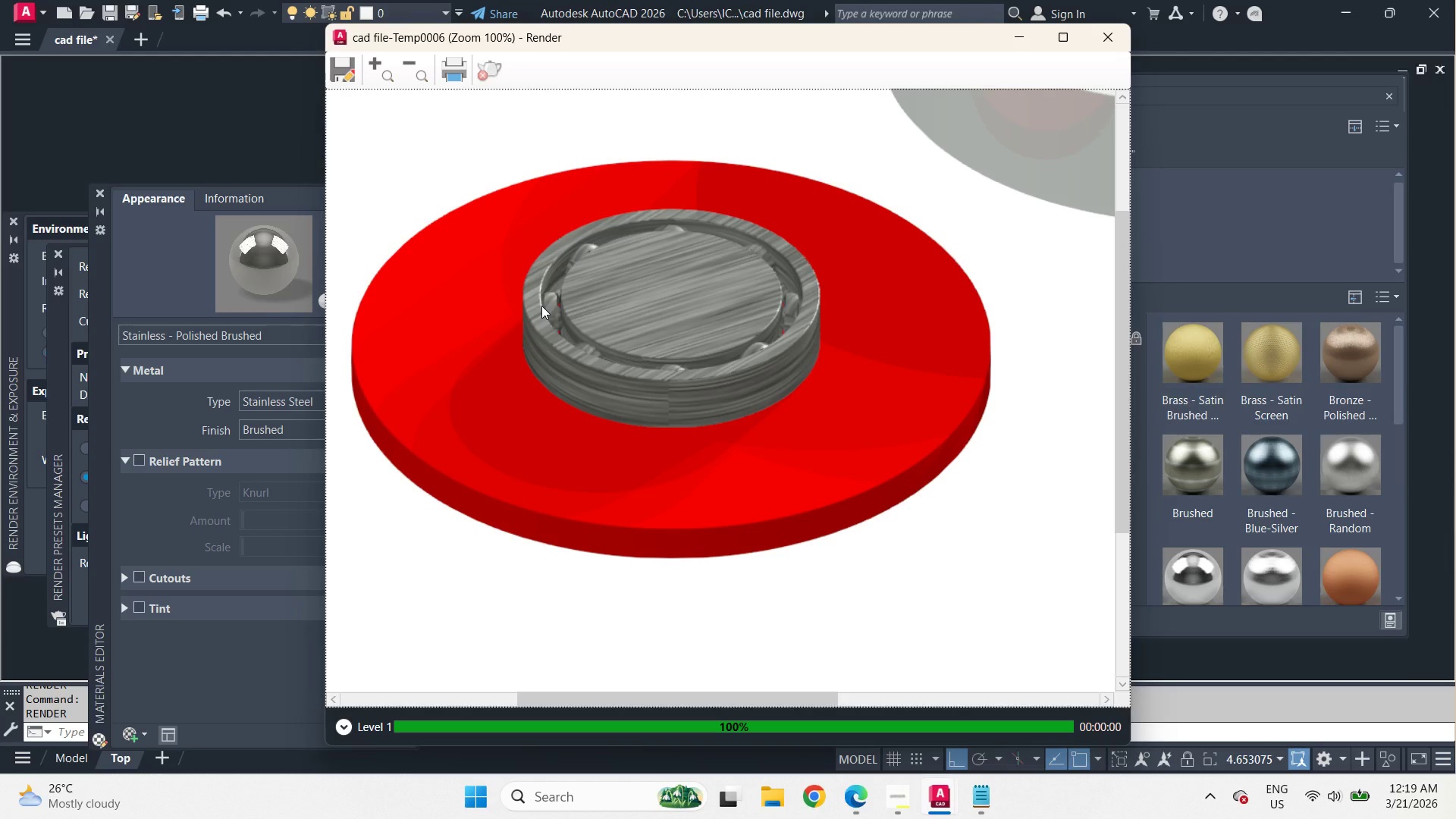 
left_click([184, 426])
 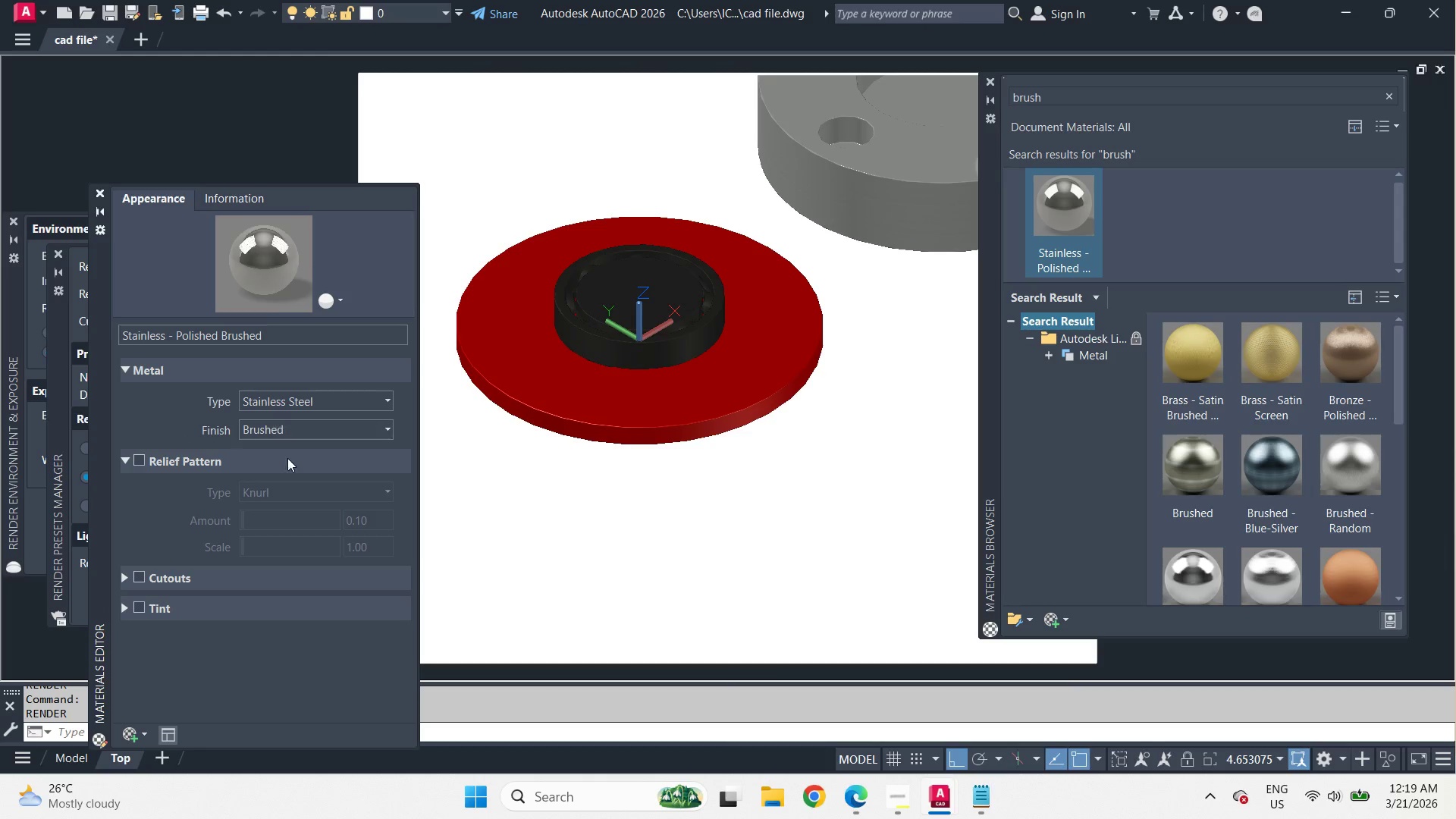 
left_click([284, 433])
 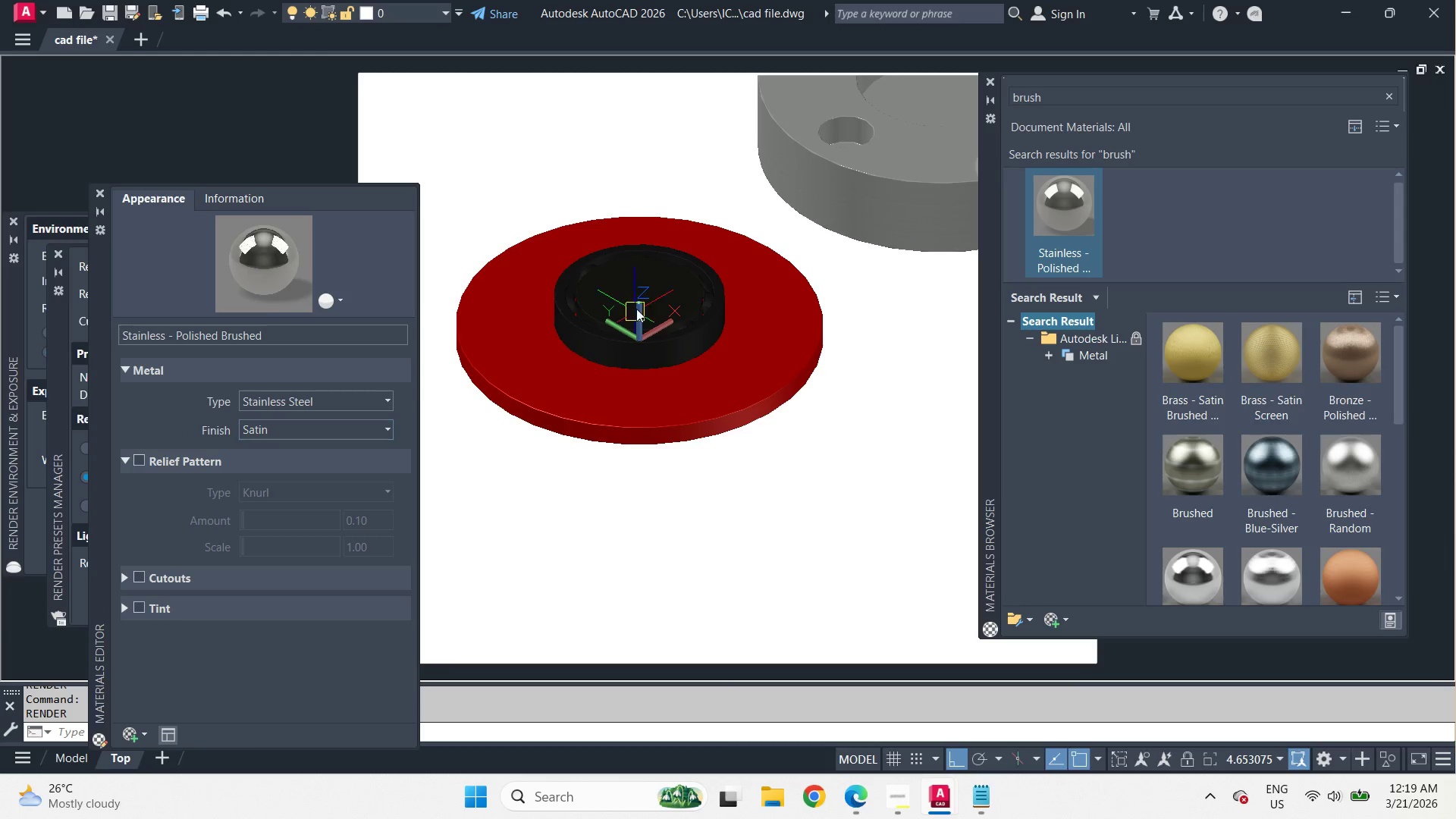 
type(rr )
 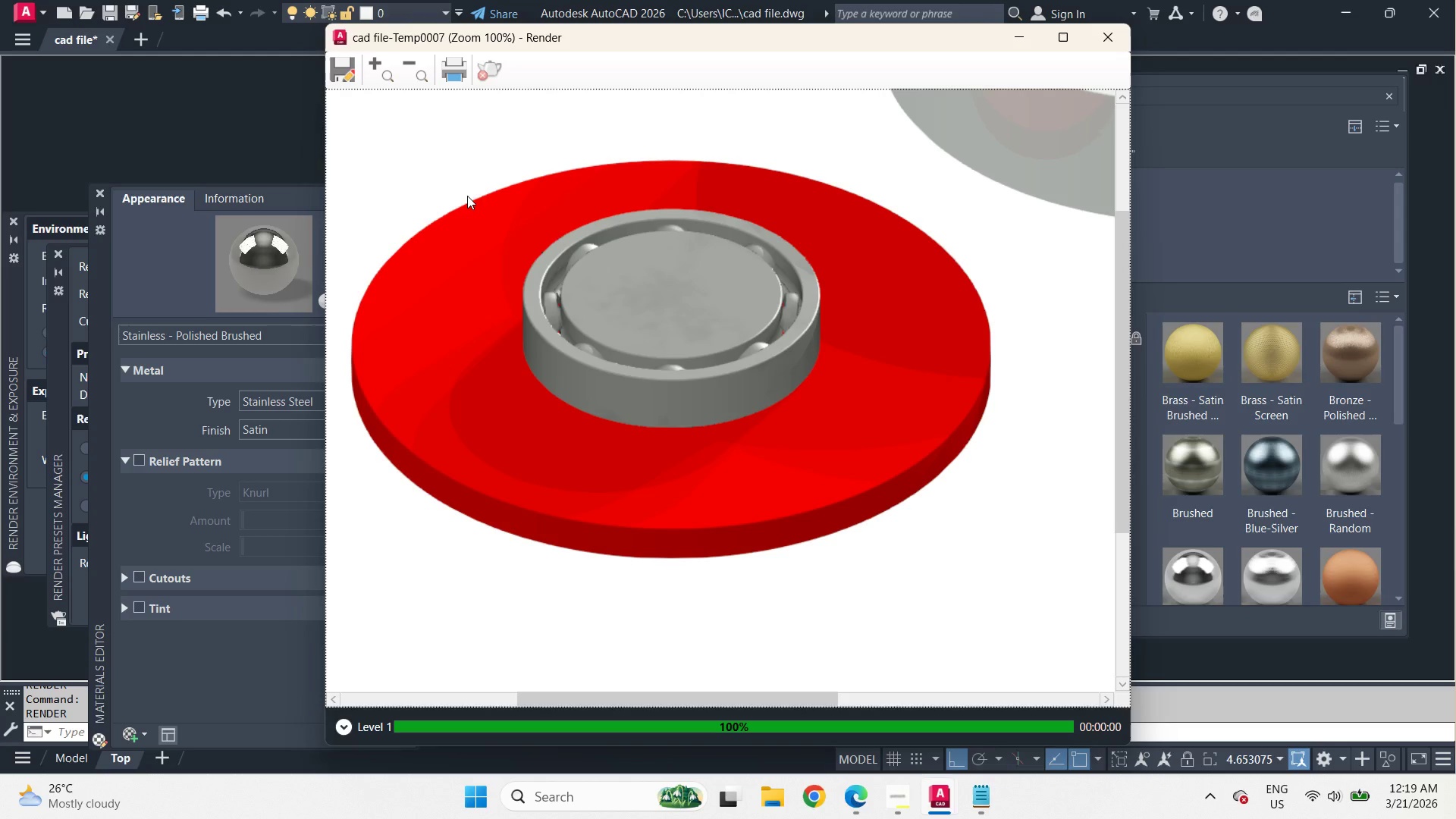 
wait(6.52)
 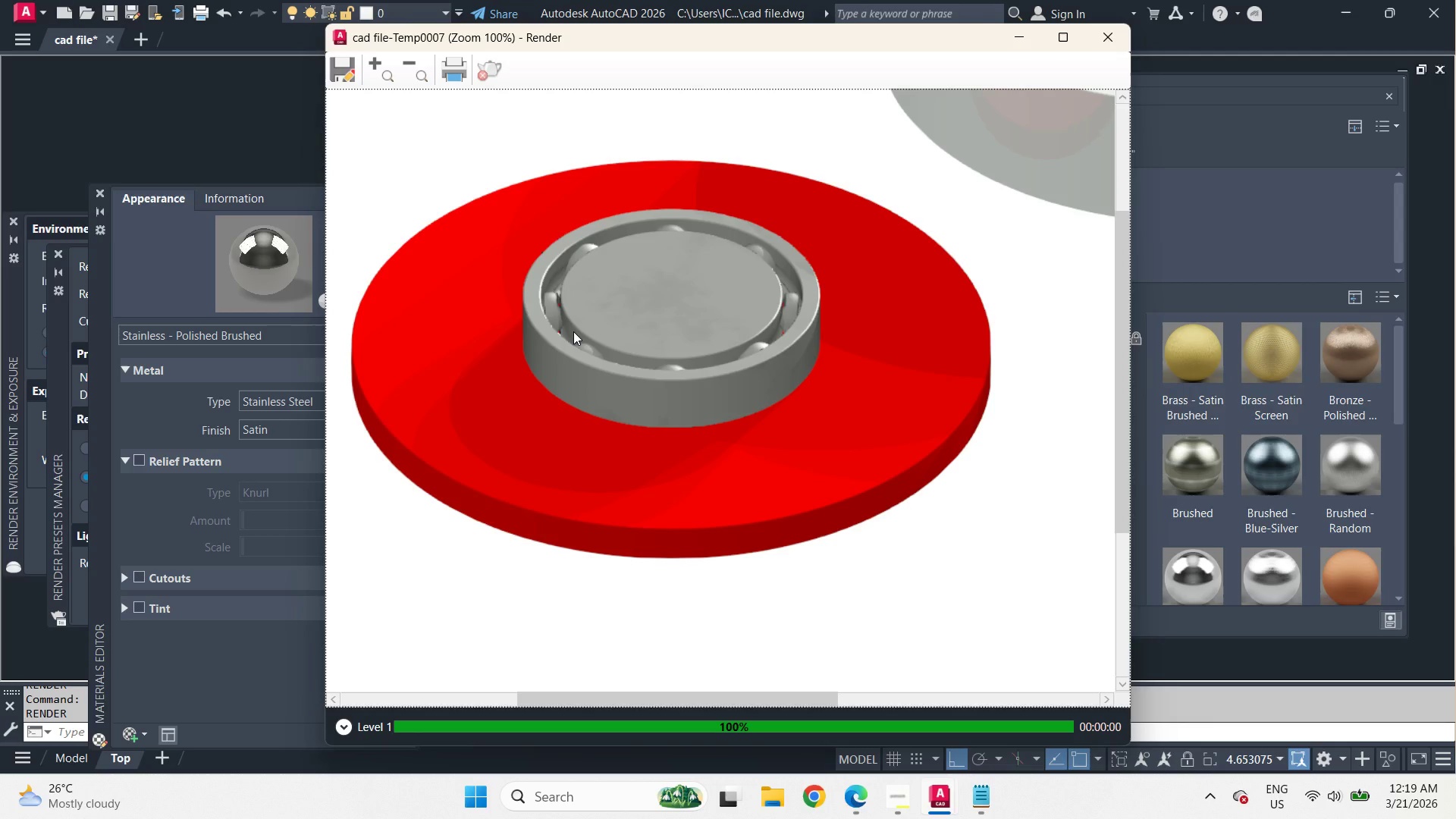 
left_click([488, 76])
 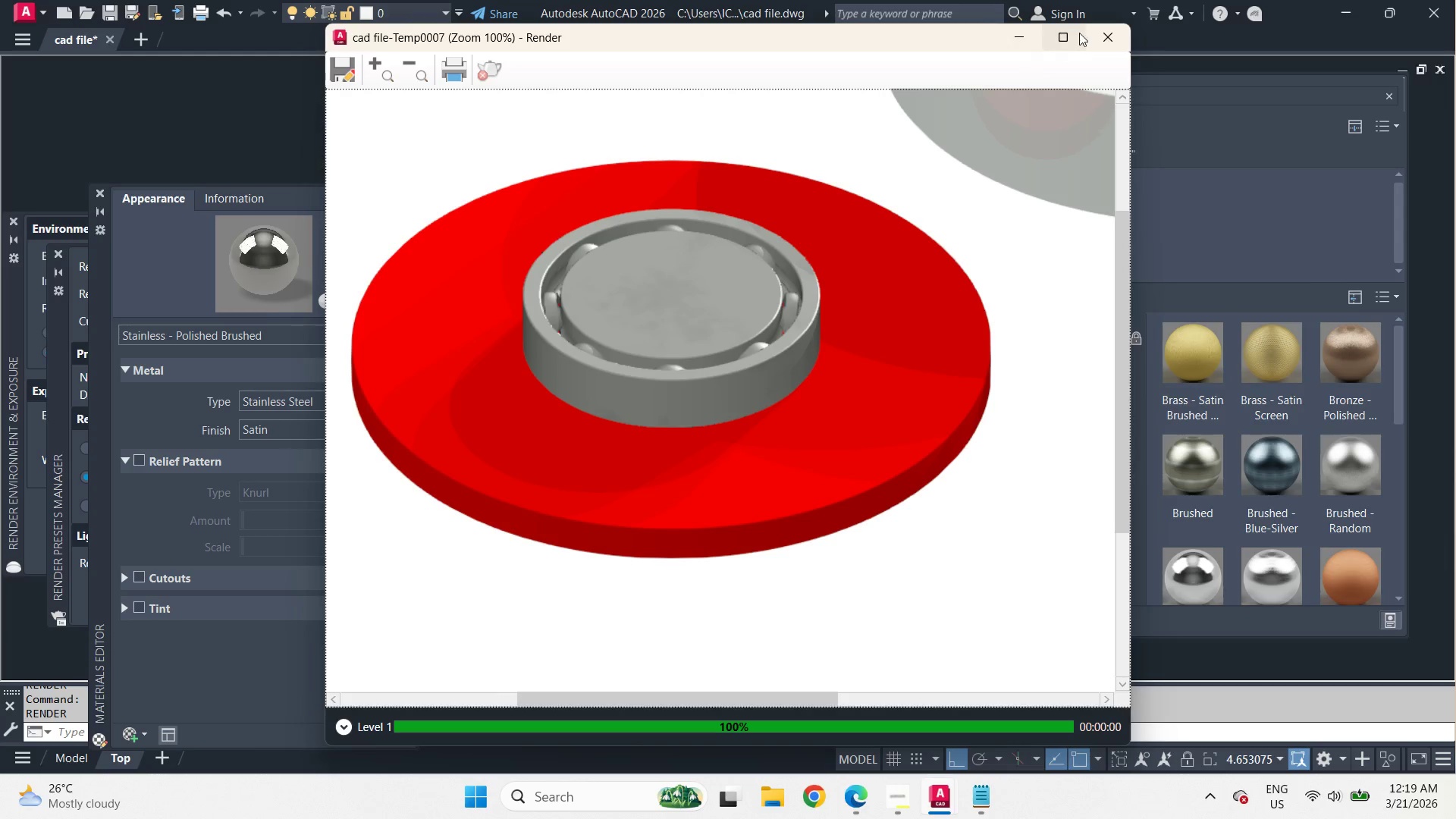 
left_click([1087, 34])
 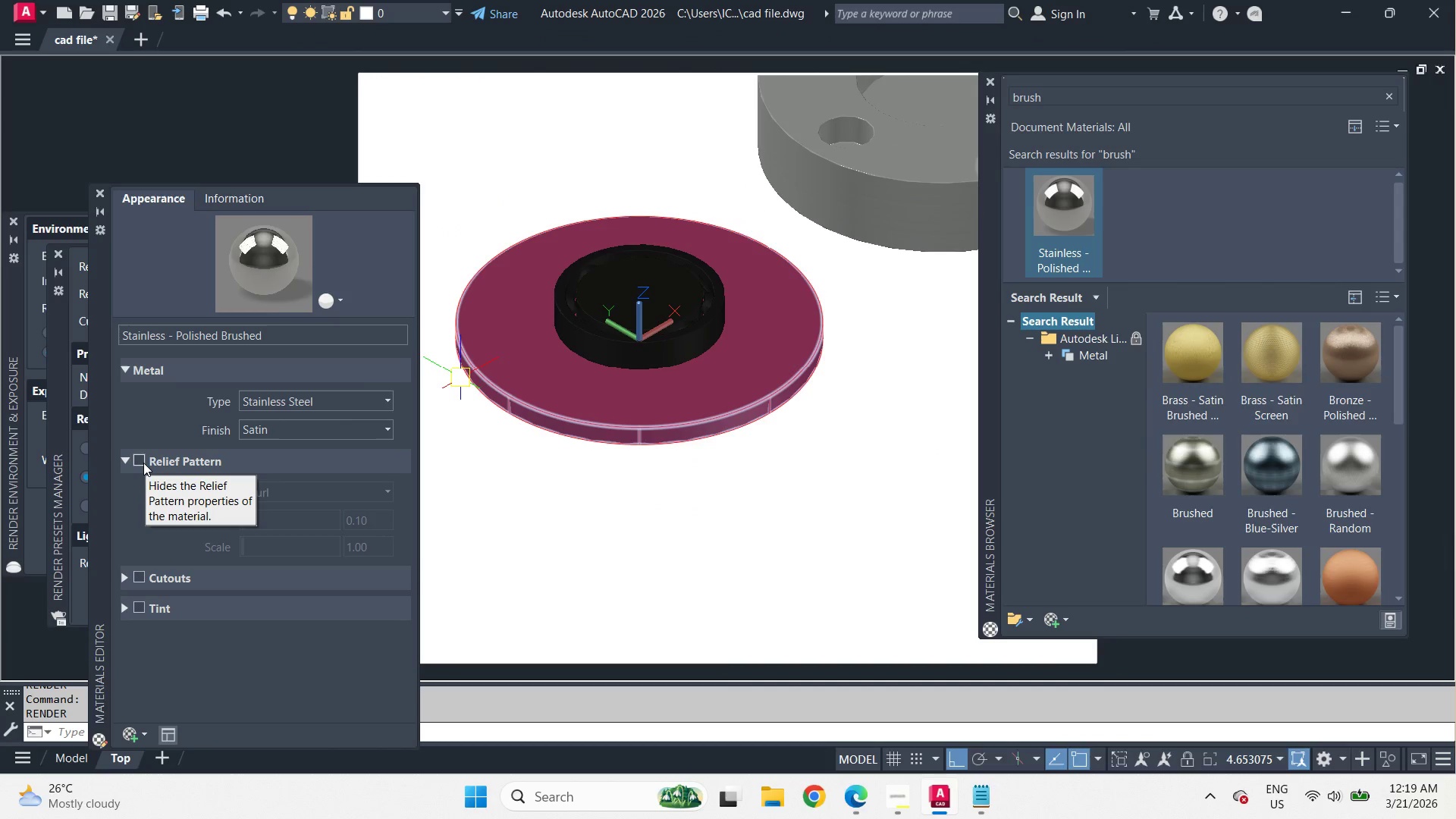 
left_click([143, 463])
 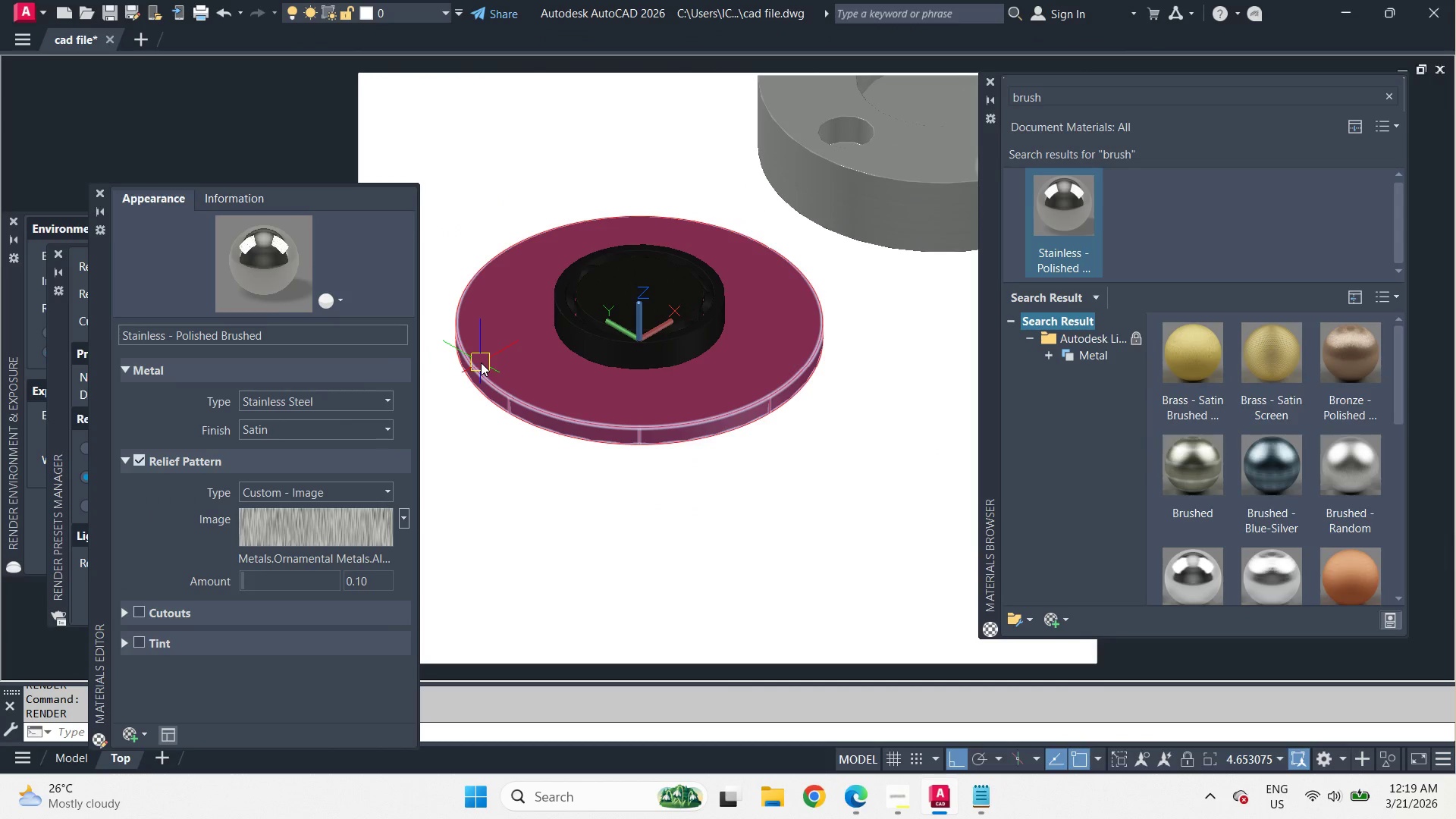 
type(rr )
 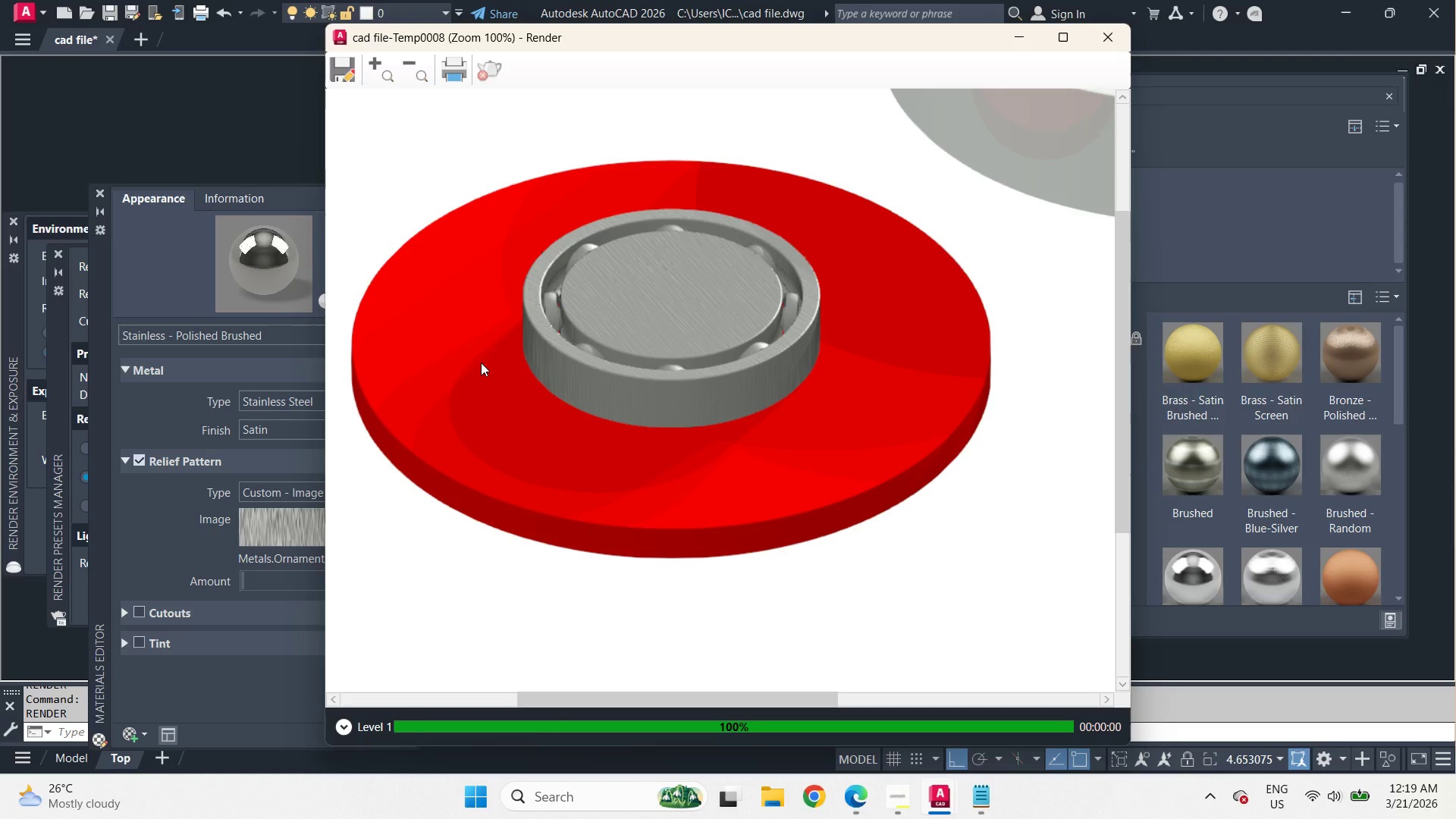 
wait(5.59)
 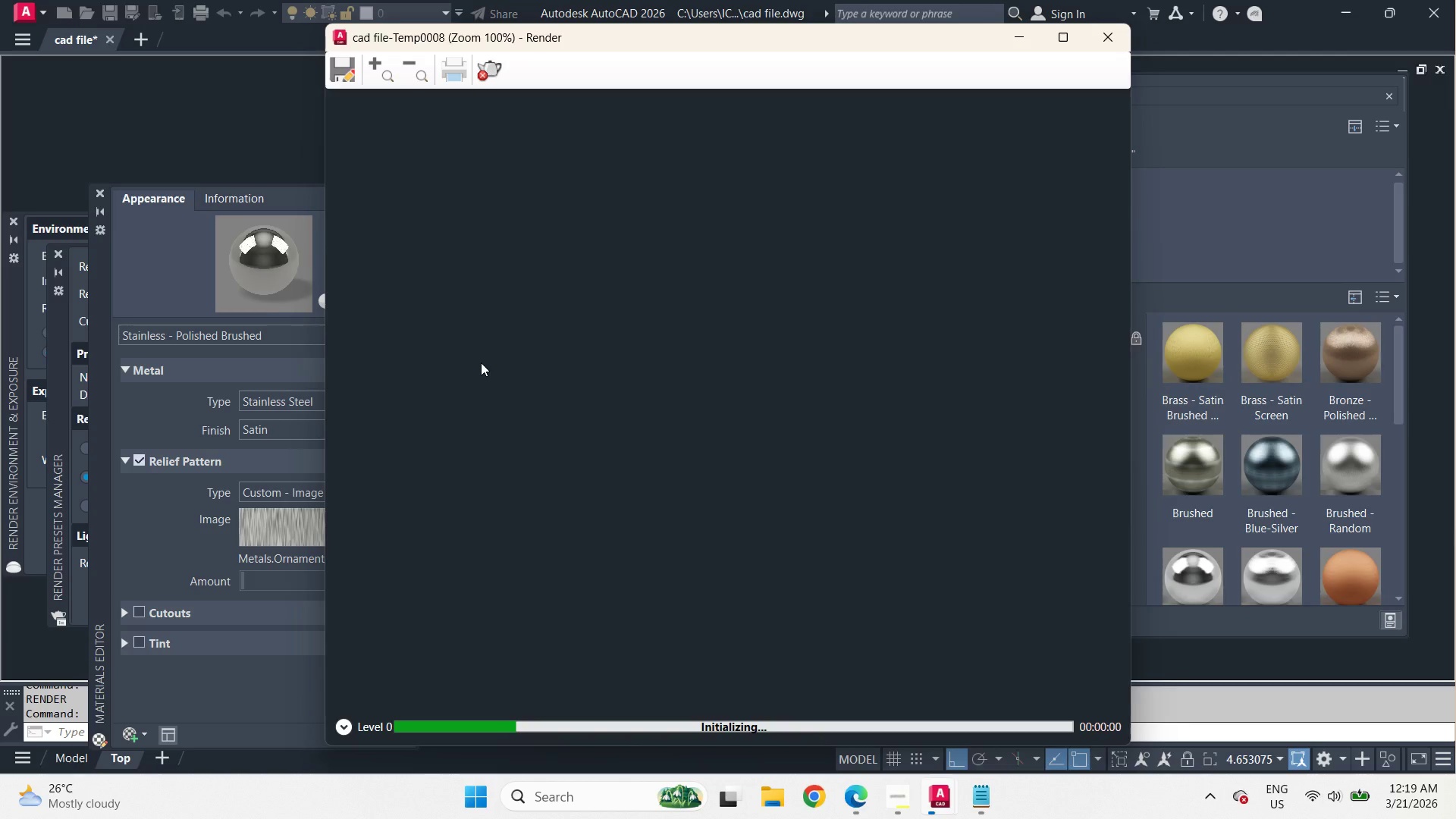 
left_click([193, 529])
 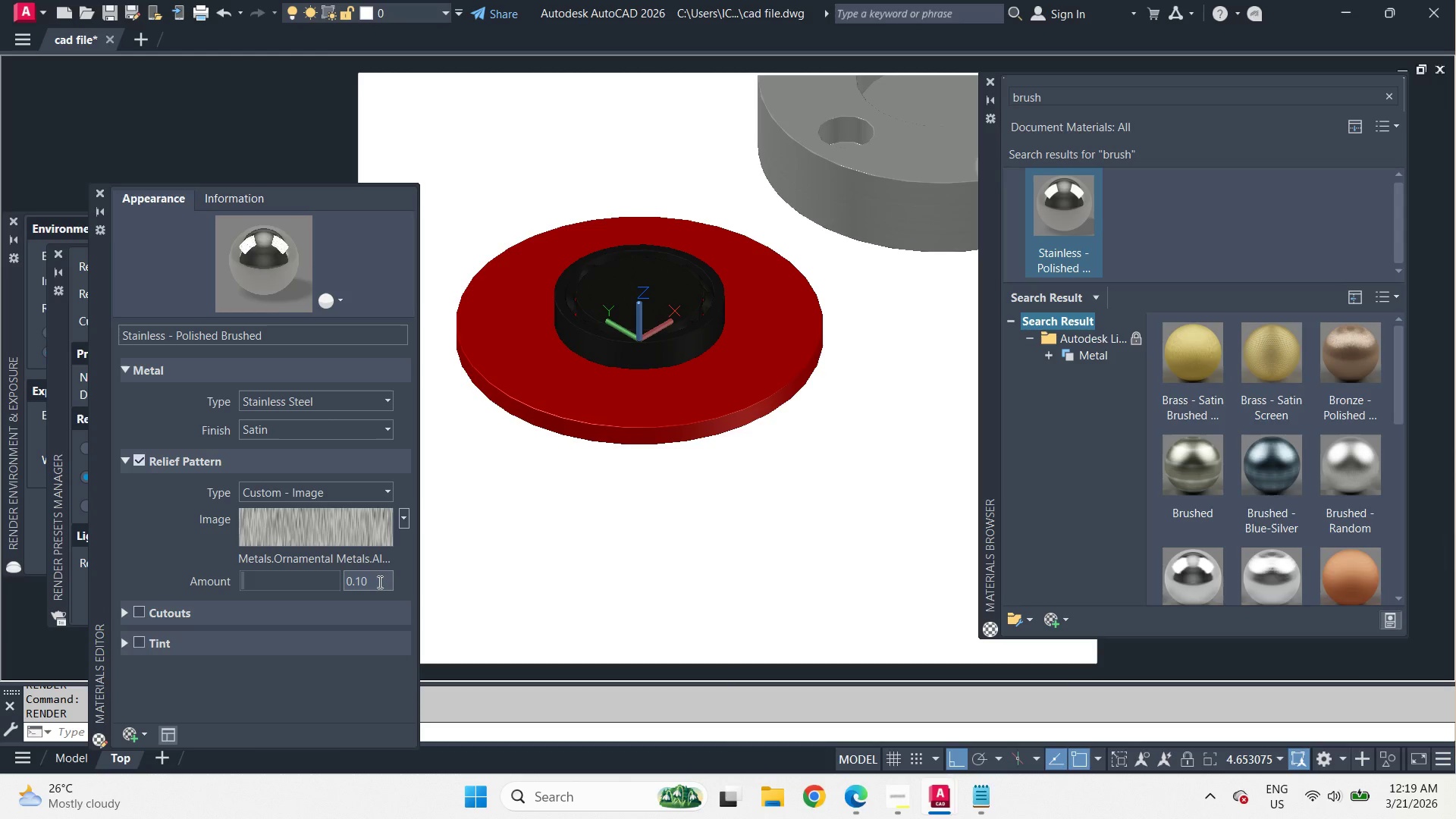 
left_click_drag(start_coordinate=[374, 579], to_coordinate=[378, 589])
 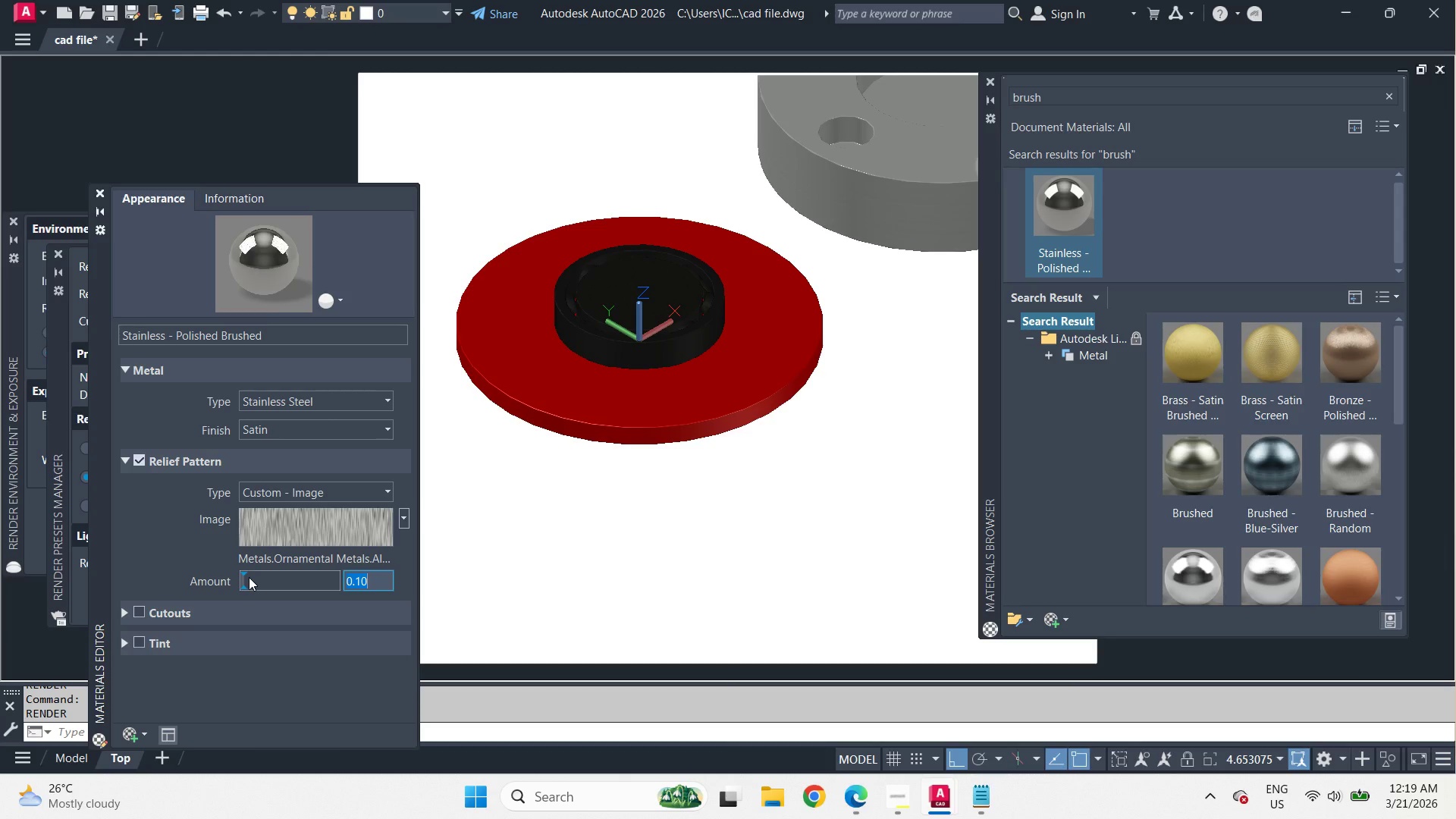 
left_click_drag(start_coordinate=[248, 577], to_coordinate=[221, 579])
 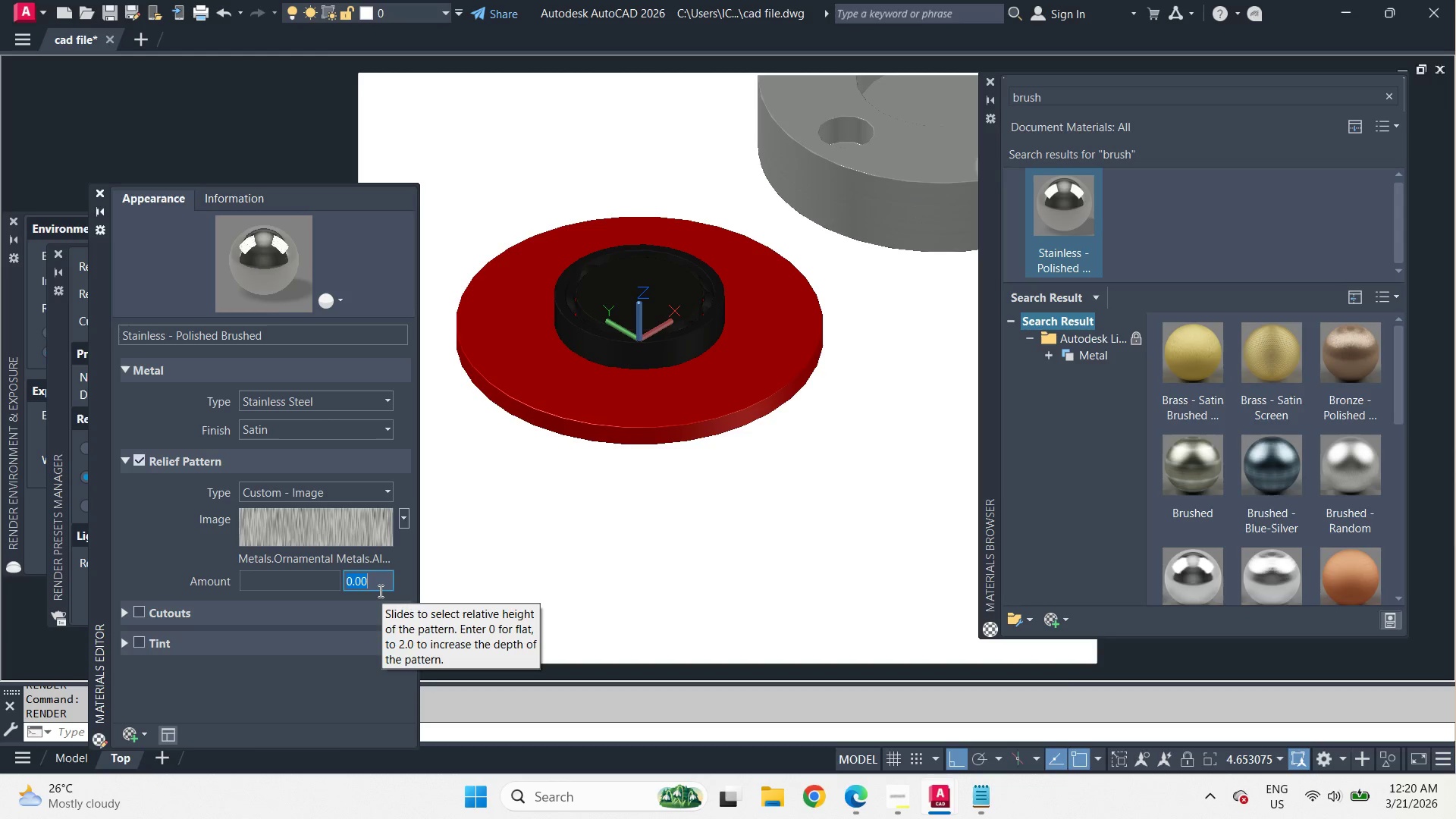 
key(Numpad0)
 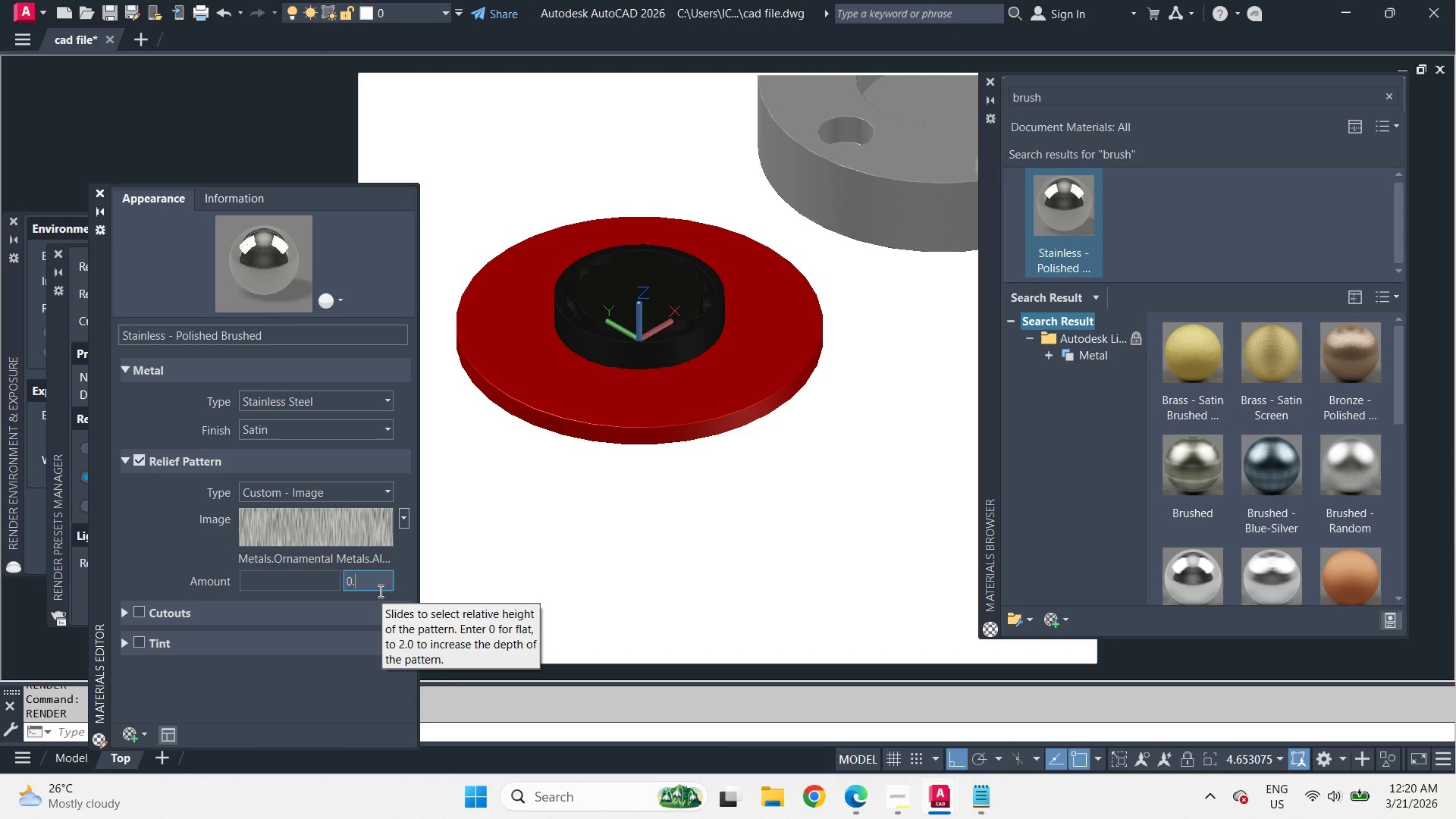 
key(NumpadDecimal)
 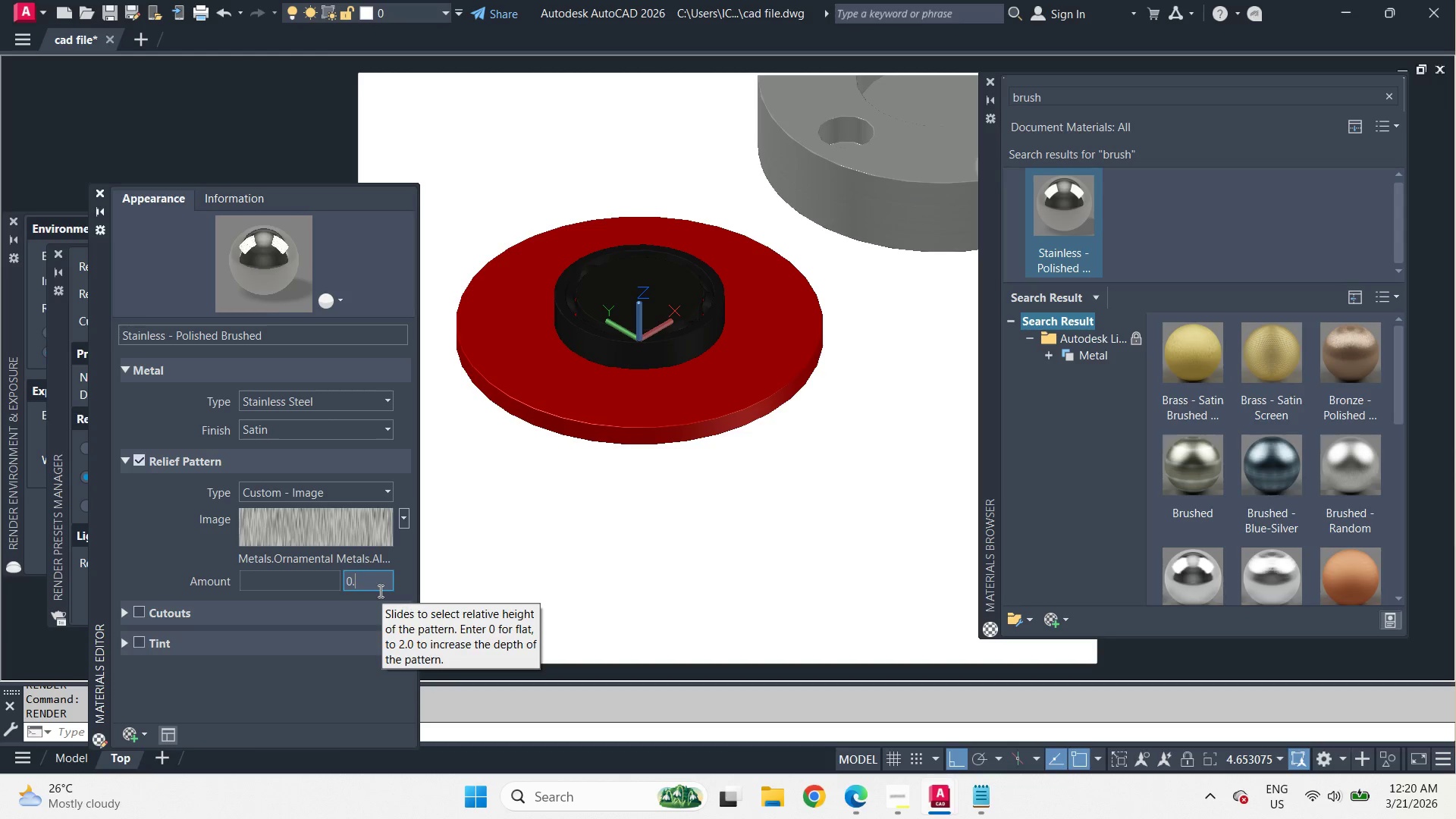 
key(Numpad0)
 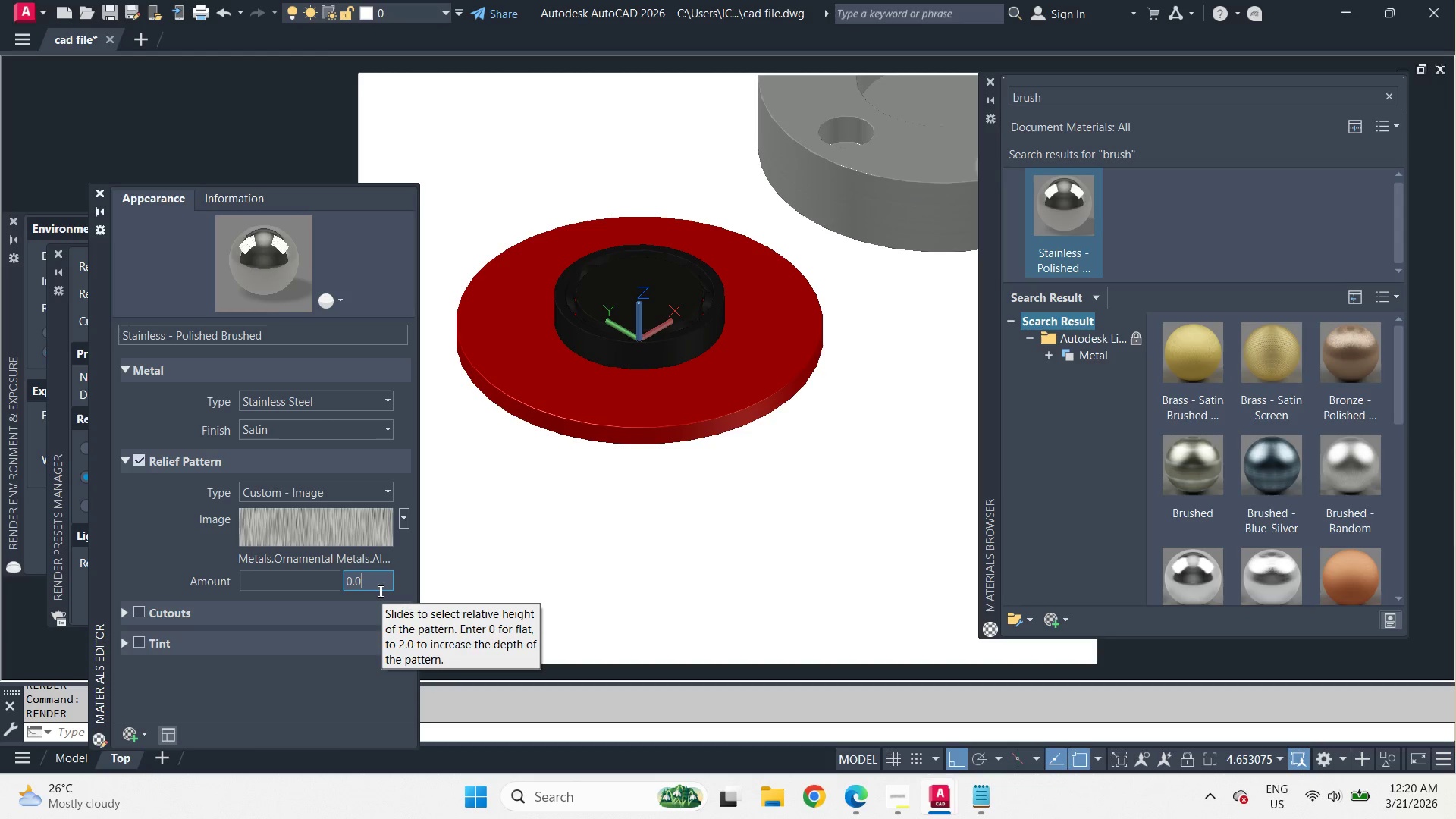 
key(Numpad1)
 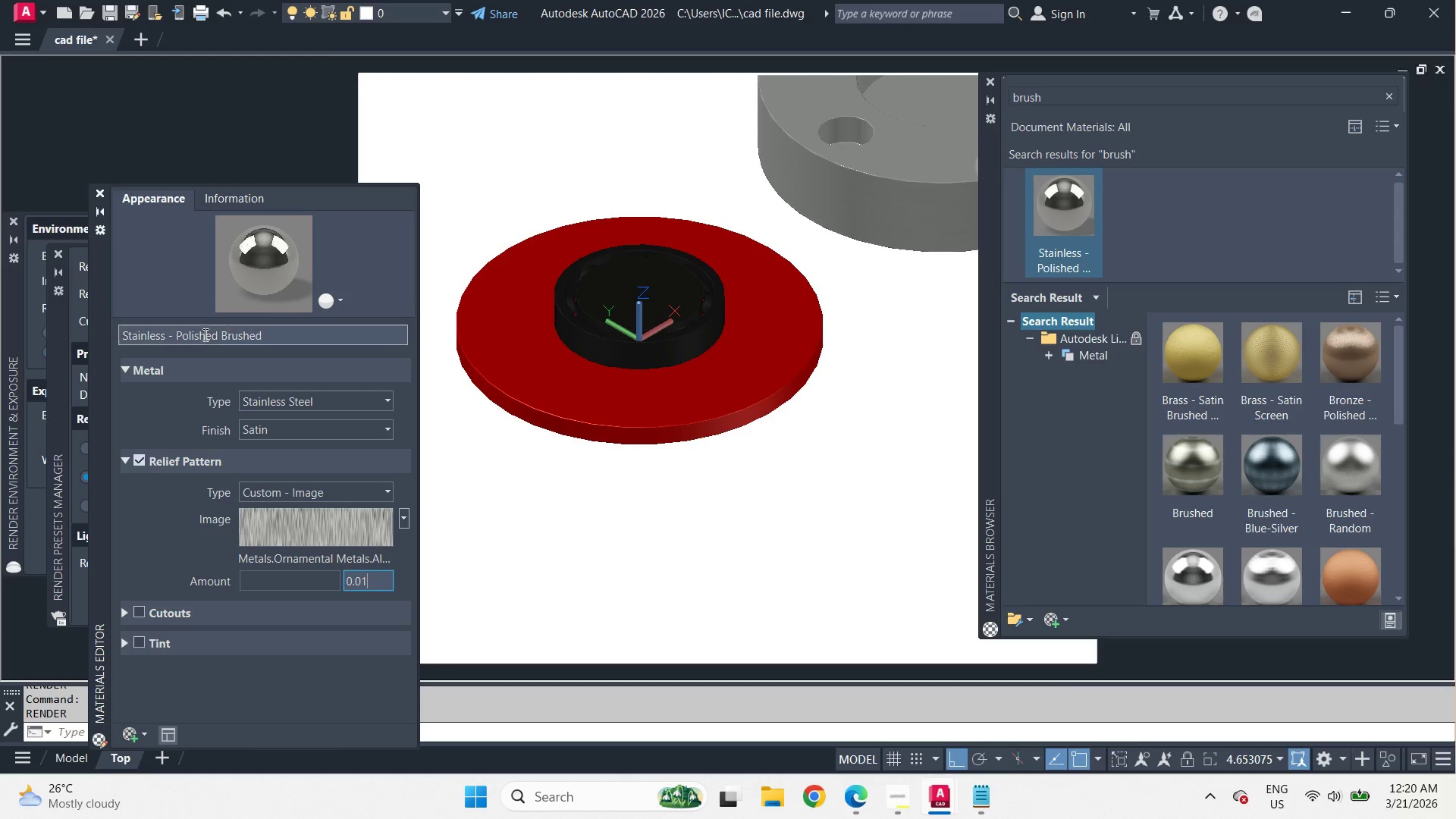 
left_click([167, 510])
 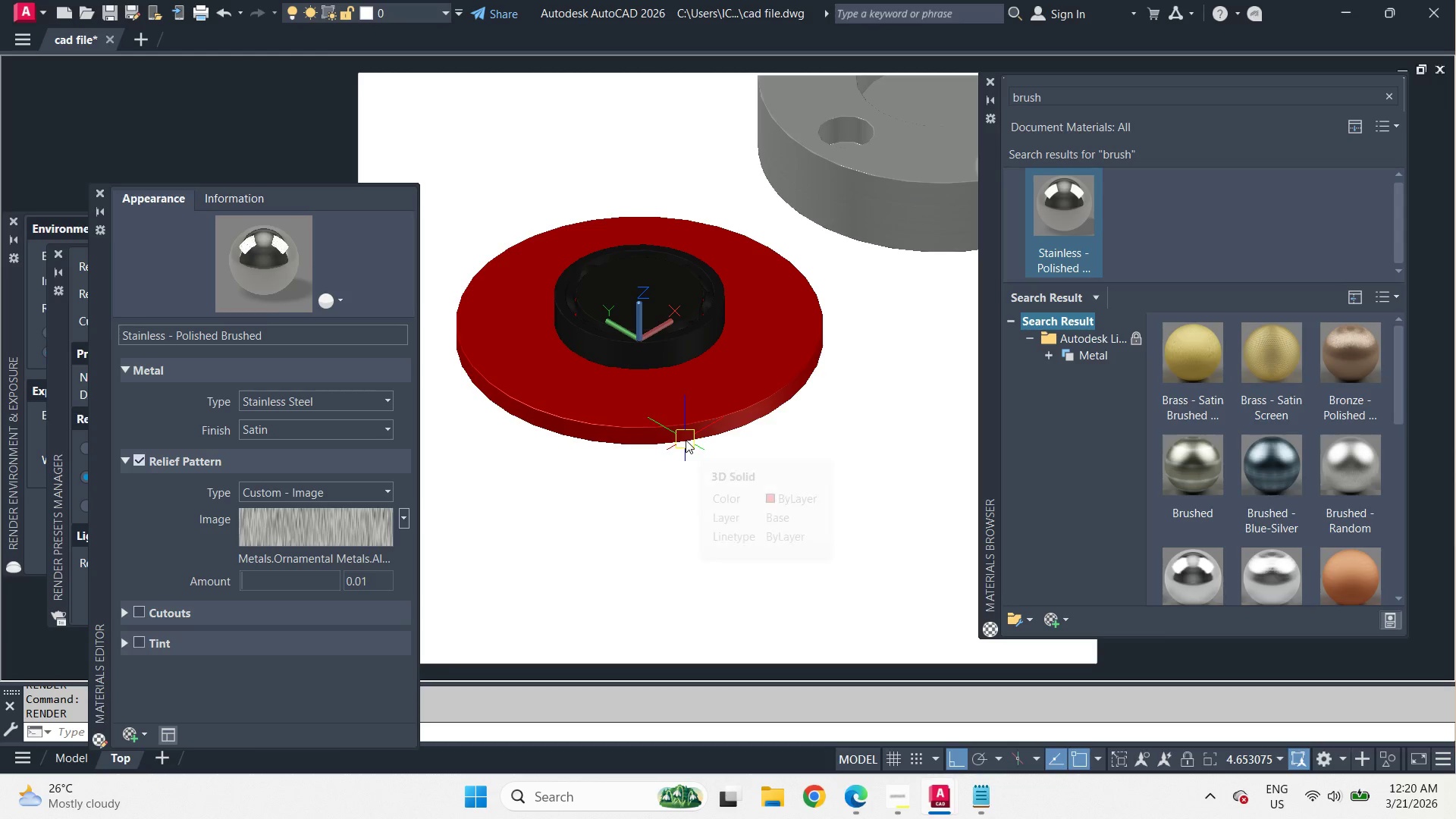 
type(rr )
 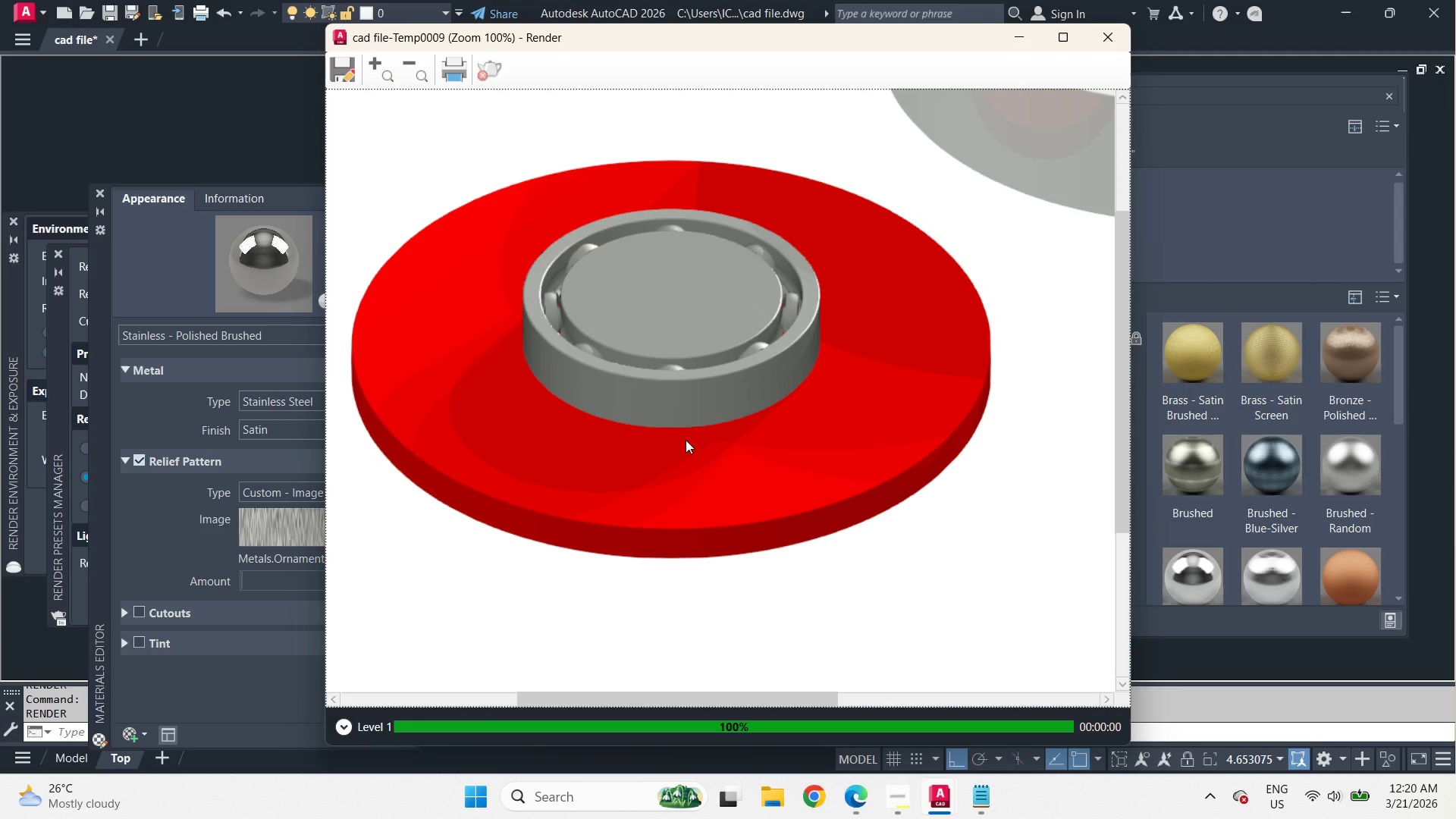 
wait(6.33)
 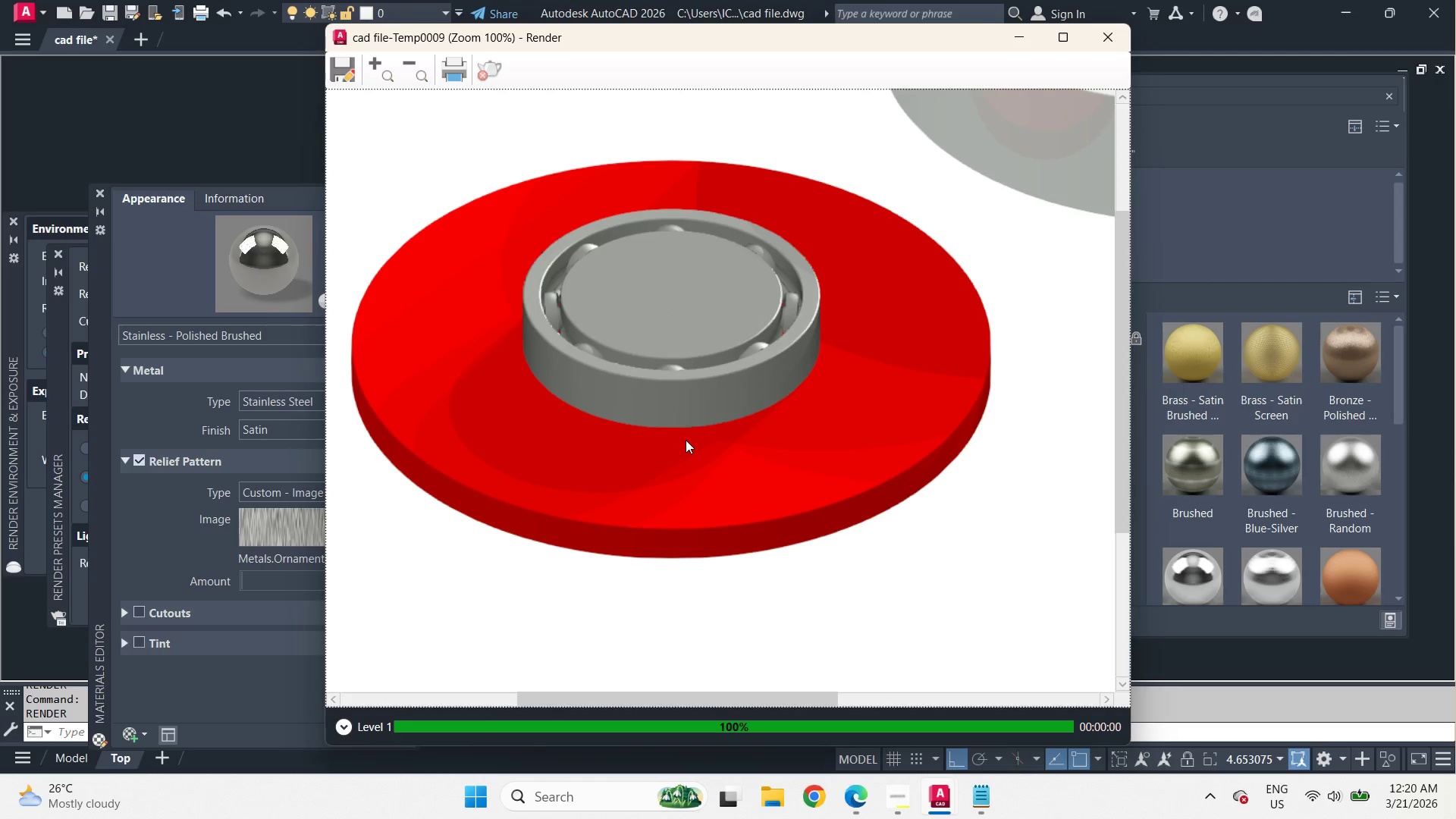 
left_click([180, 526])
 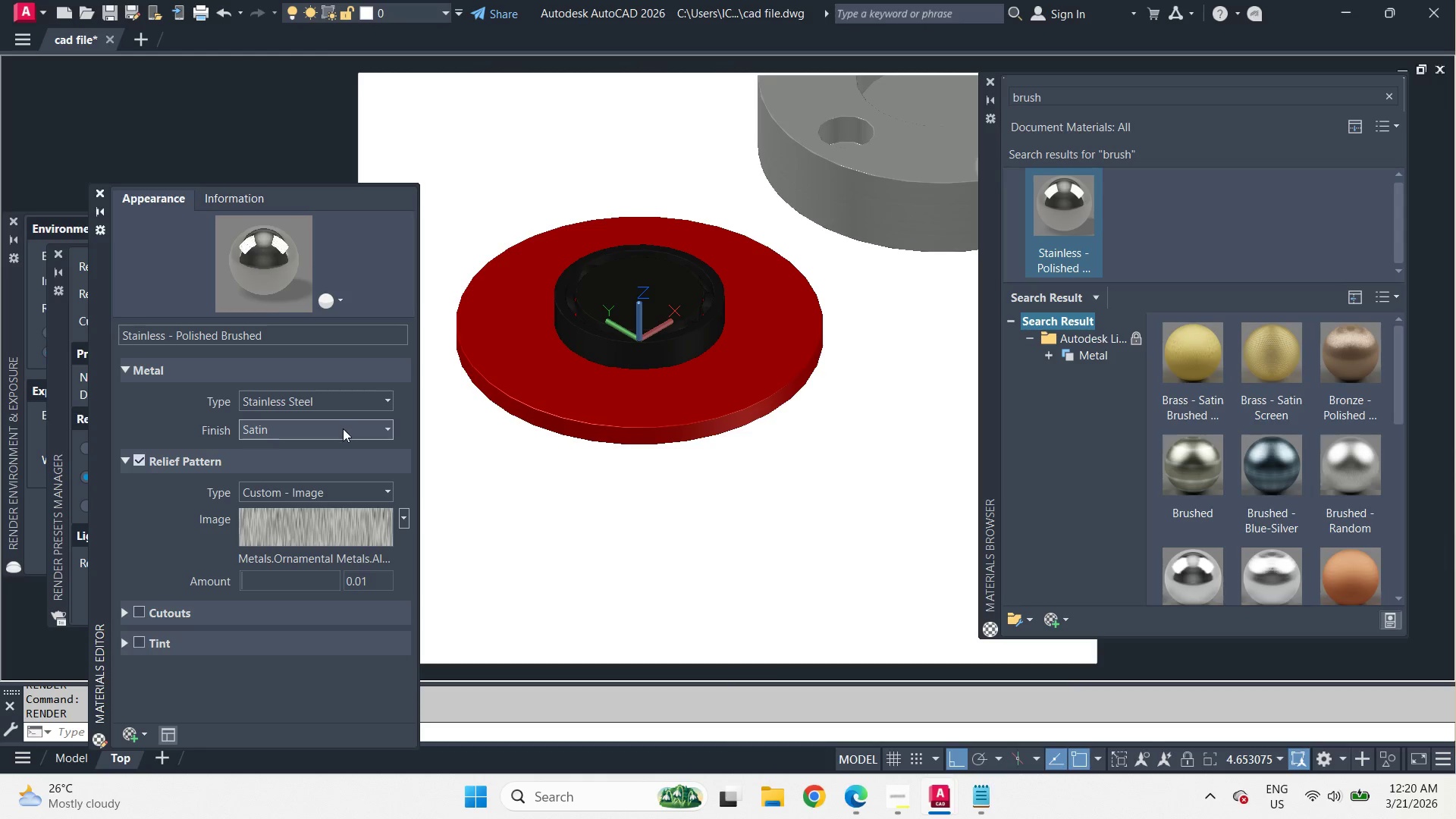 
left_click([343, 428])
 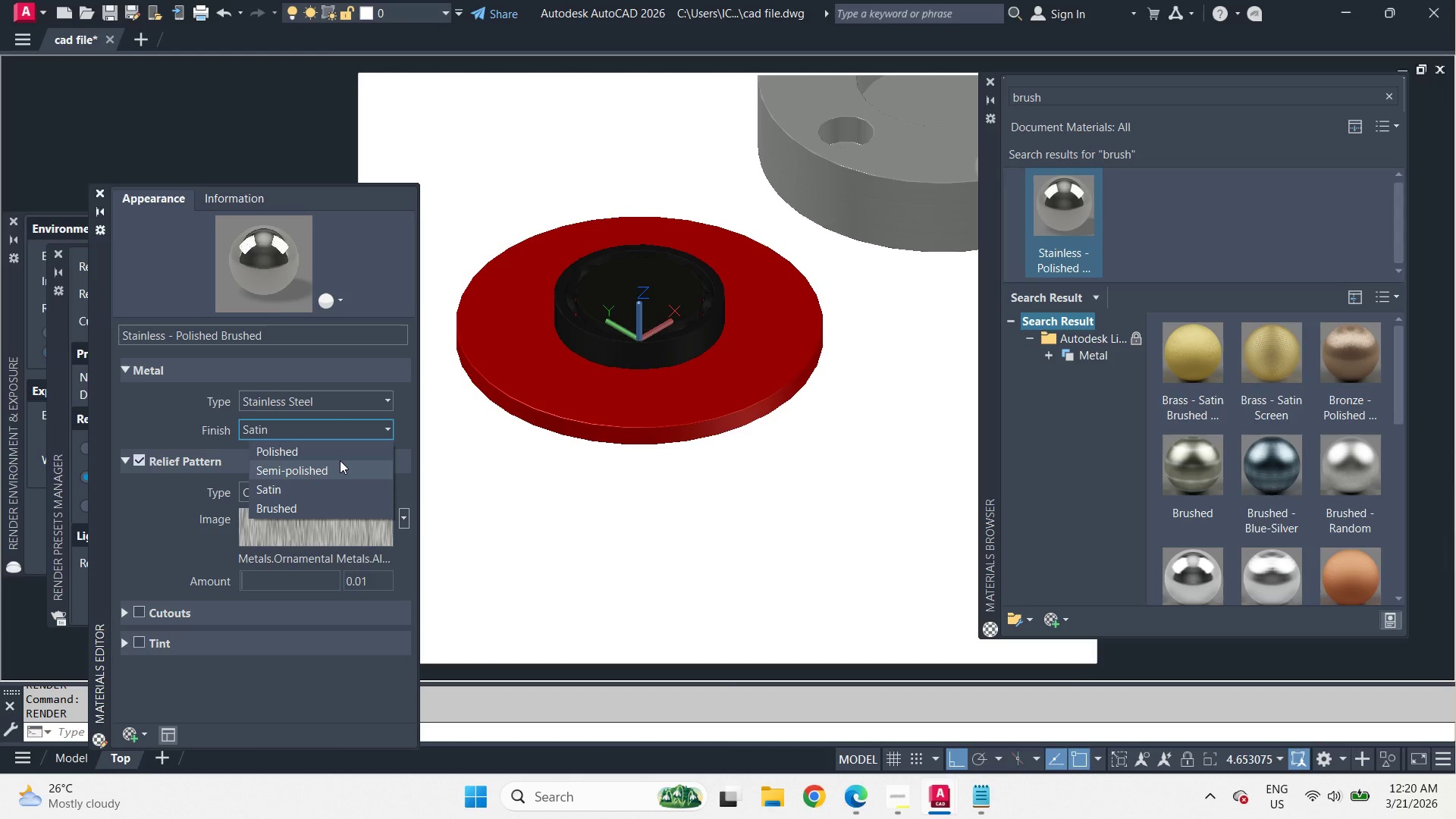 
left_click([340, 455])
 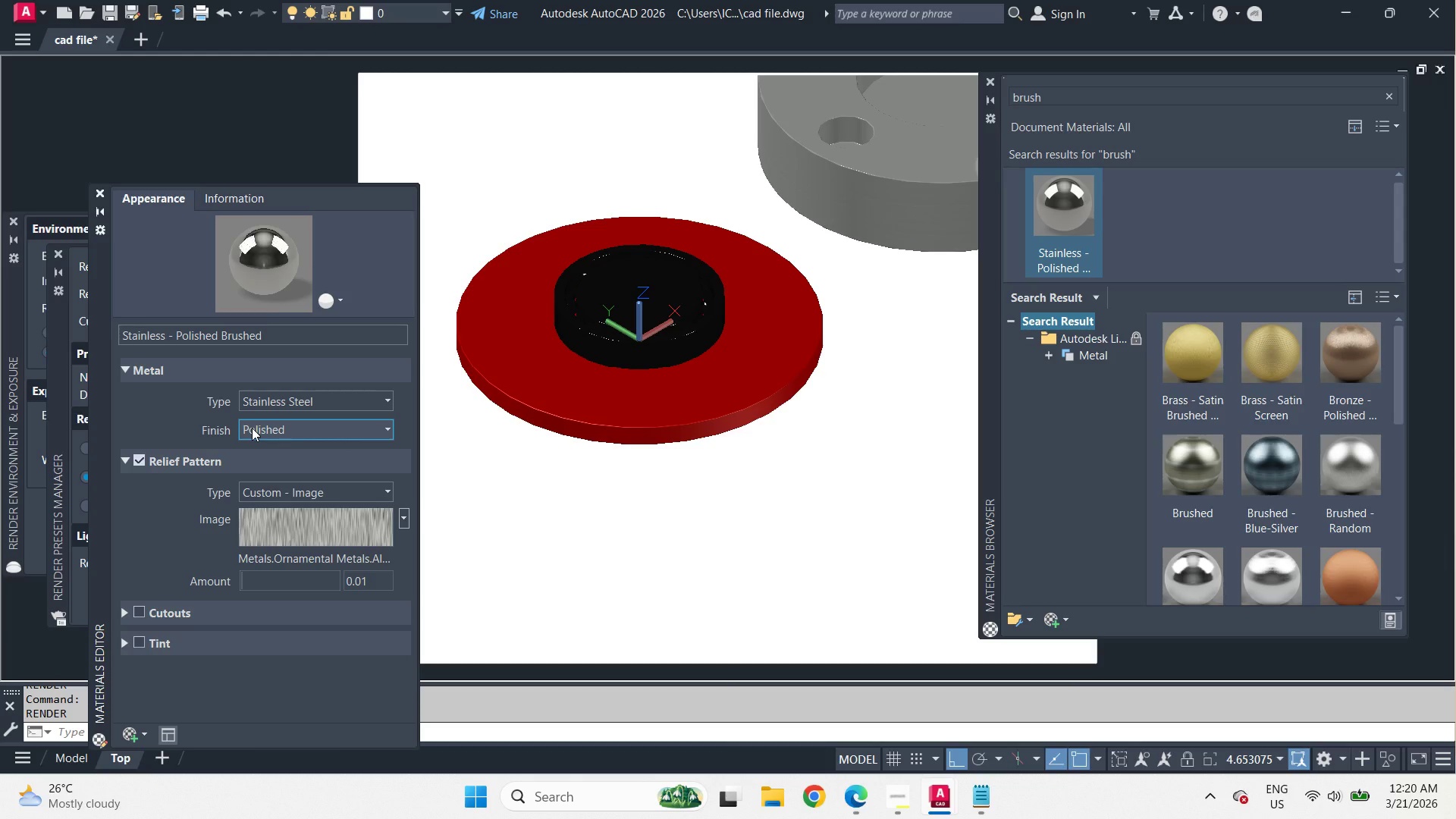 
type(rr )
 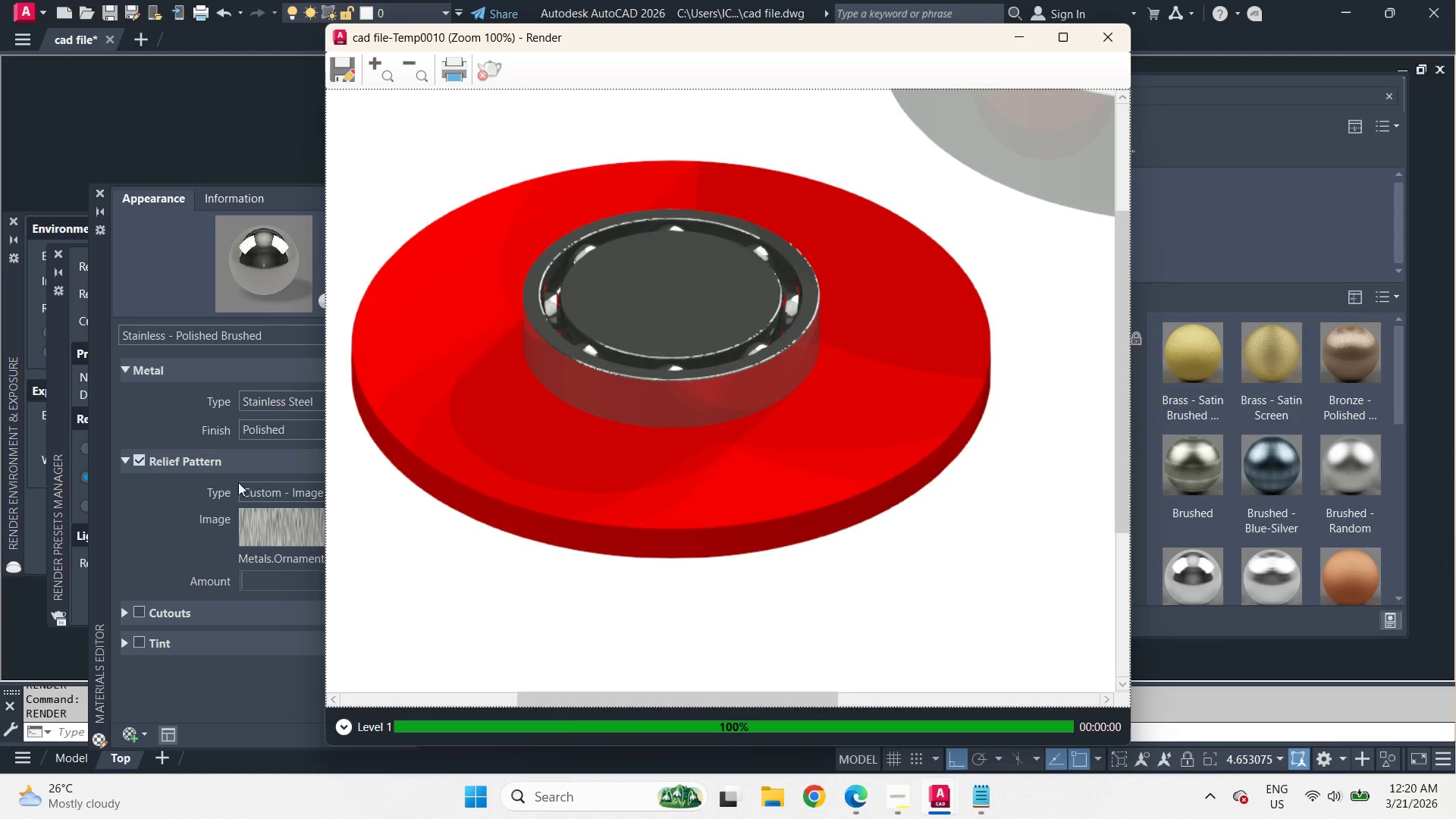 
left_click([168, 540])
 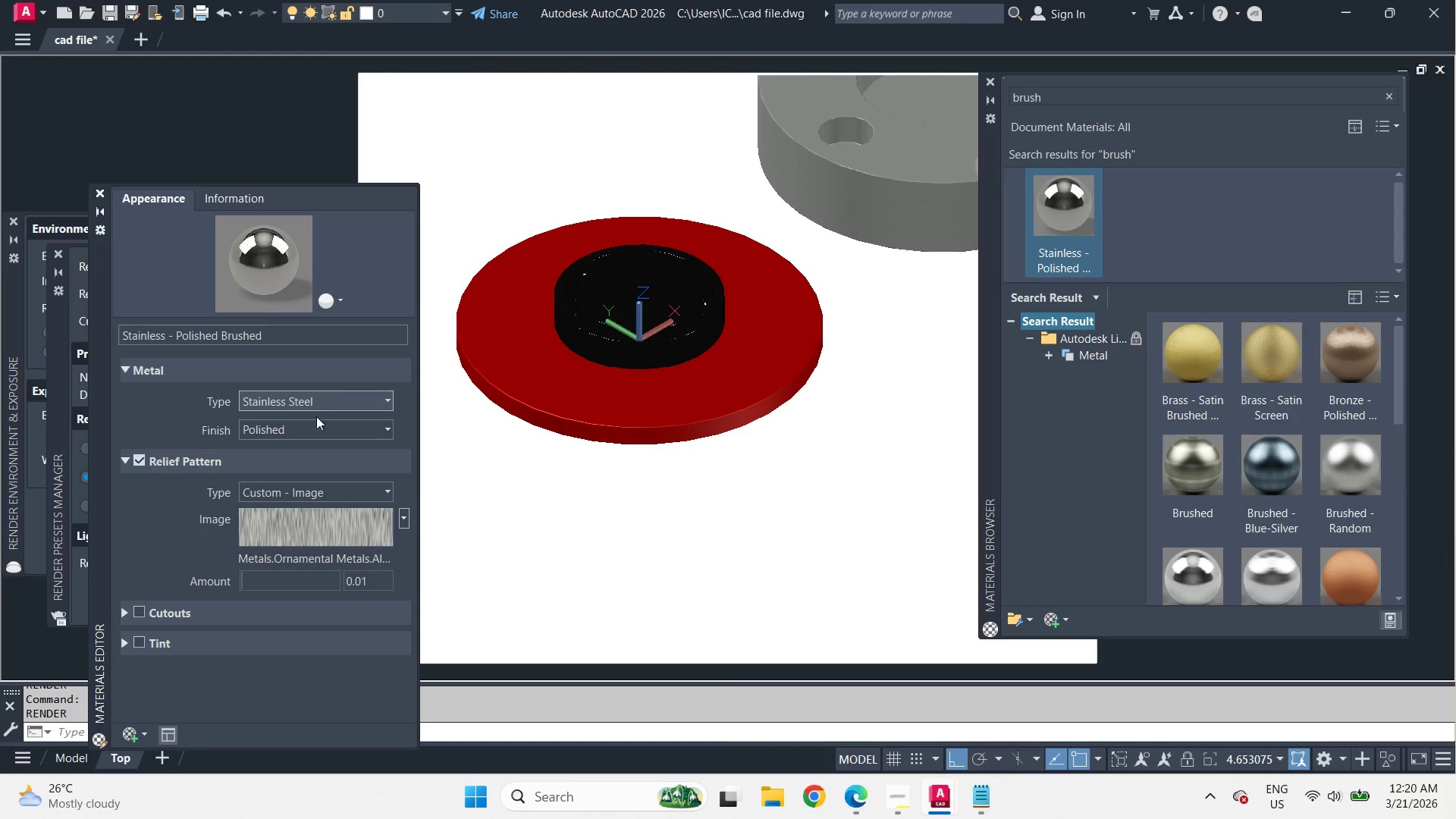 
left_click([317, 431])
 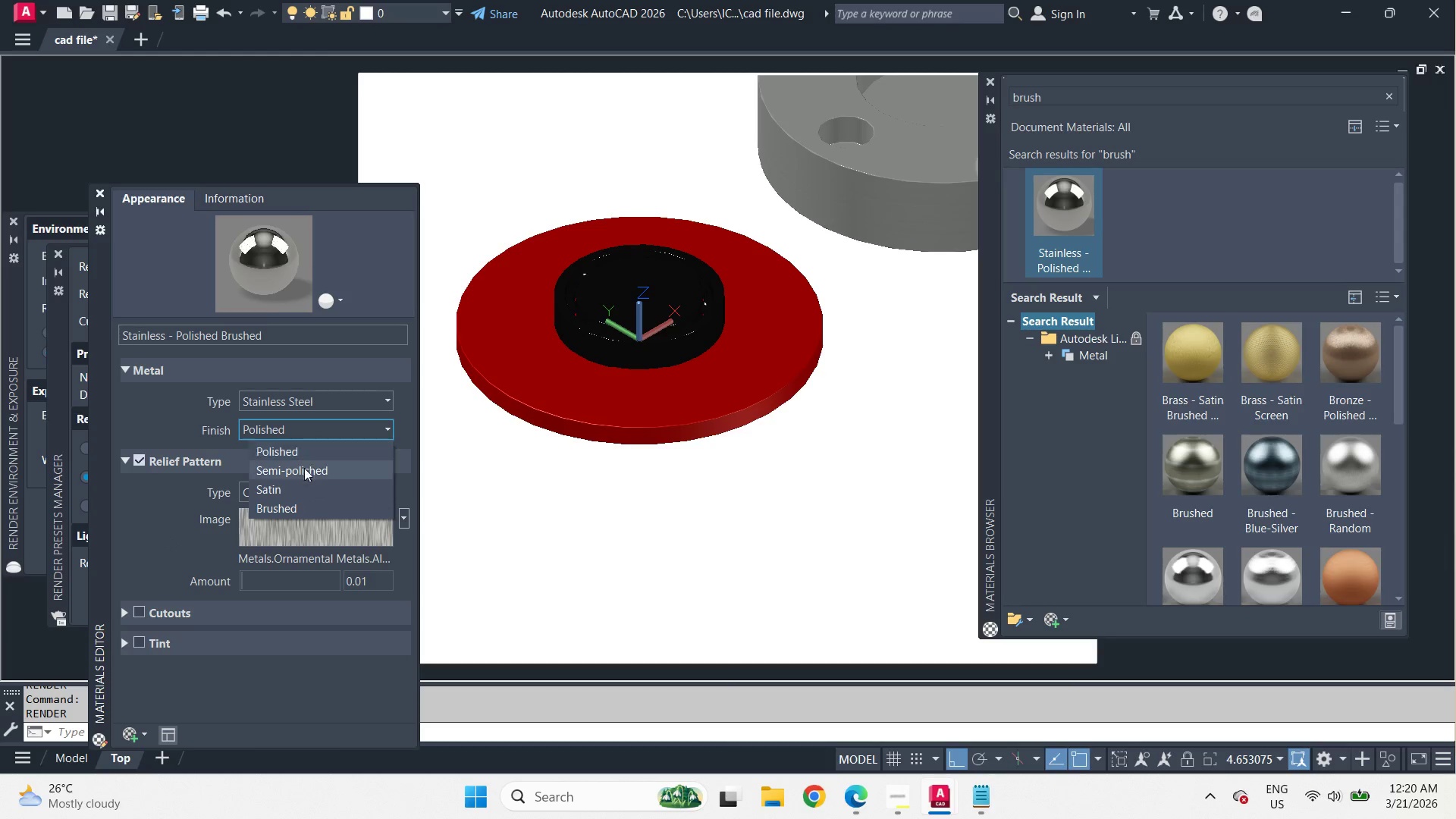 
left_click([304, 473])
 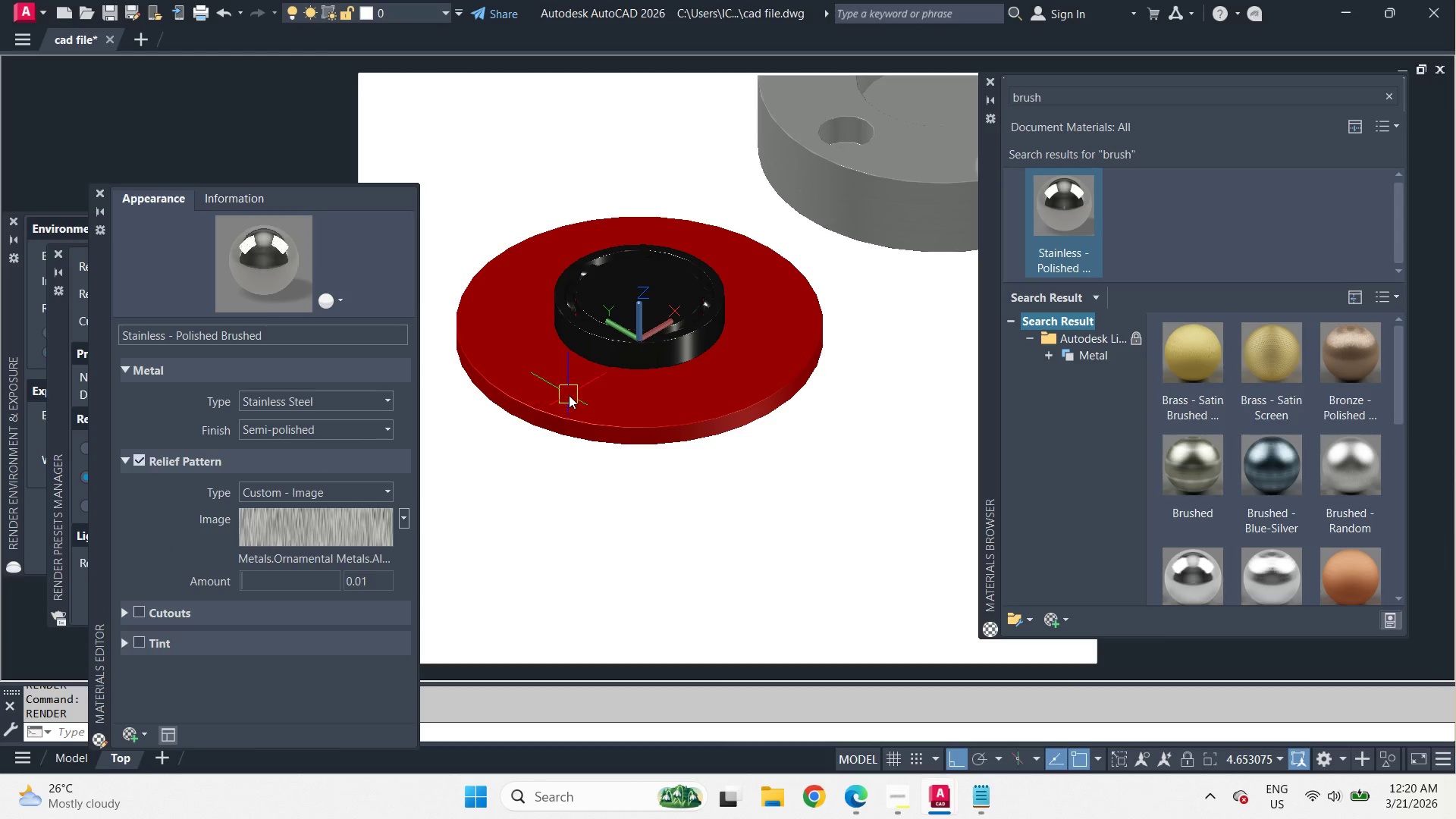 
type(rr )
 